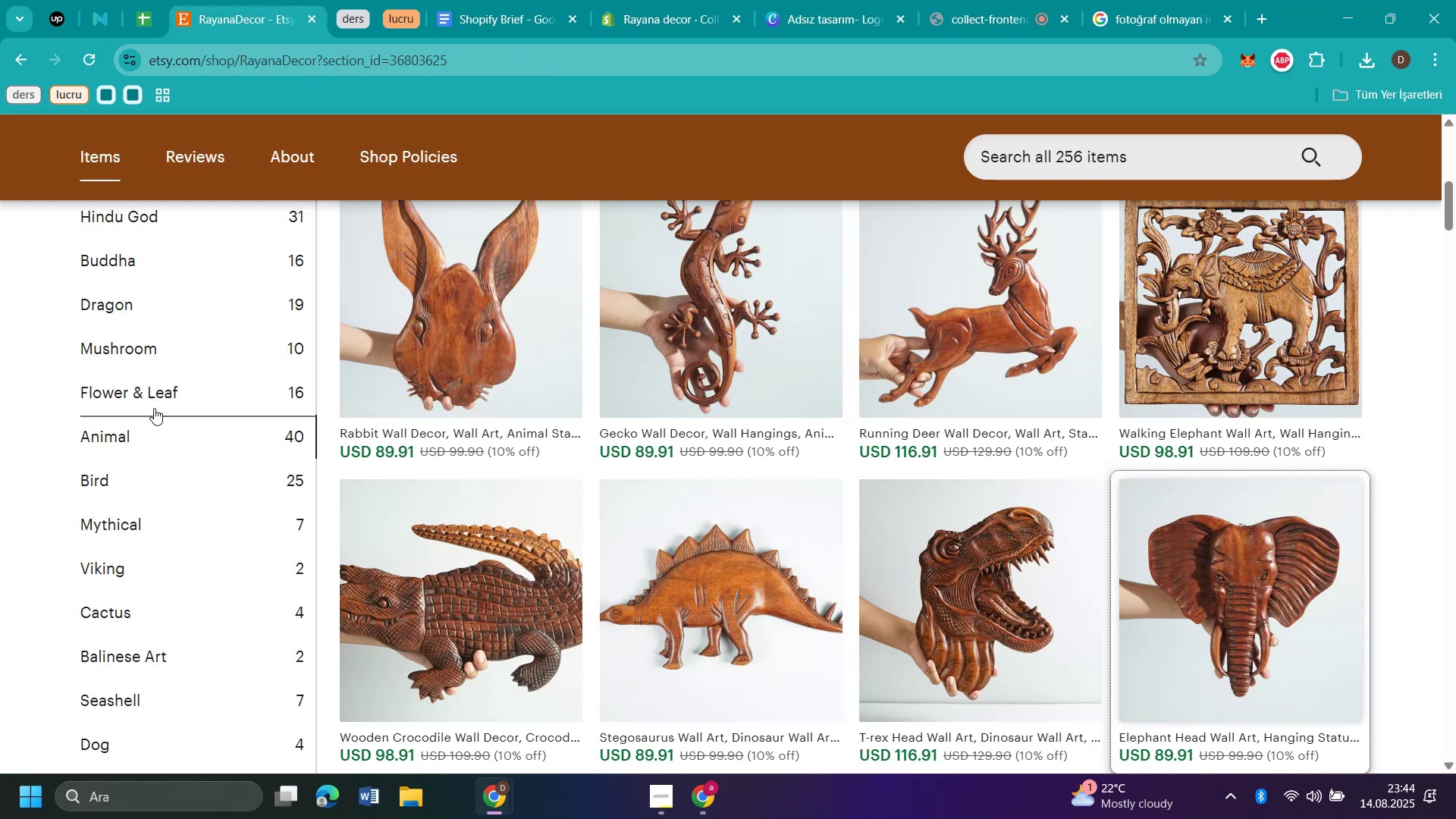 
scroll: coordinate [163, 453], scroll_direction: down, amount: 4.0
 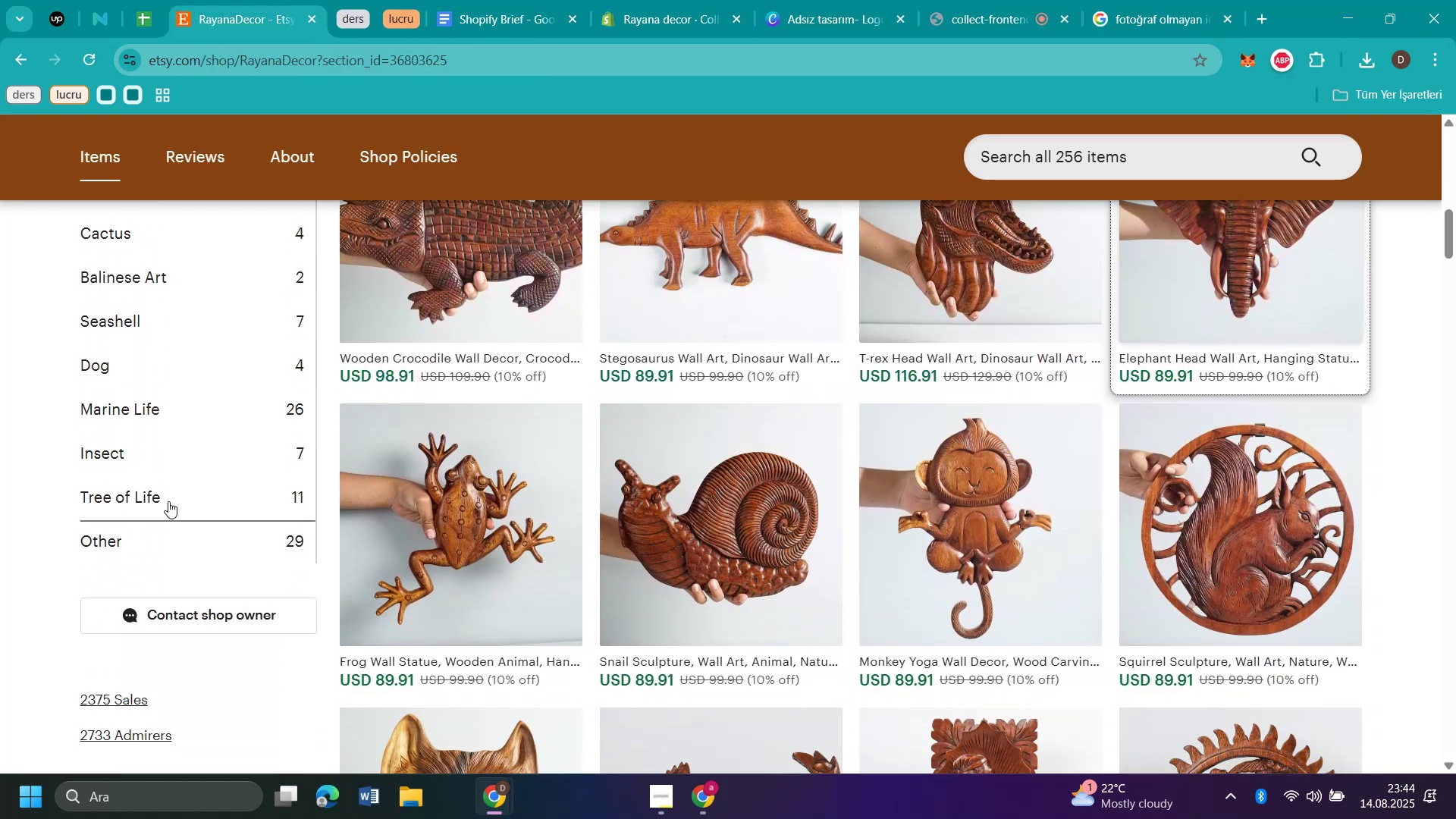 
scroll: coordinate [168, 501], scroll_direction: up, amount: 2.0
 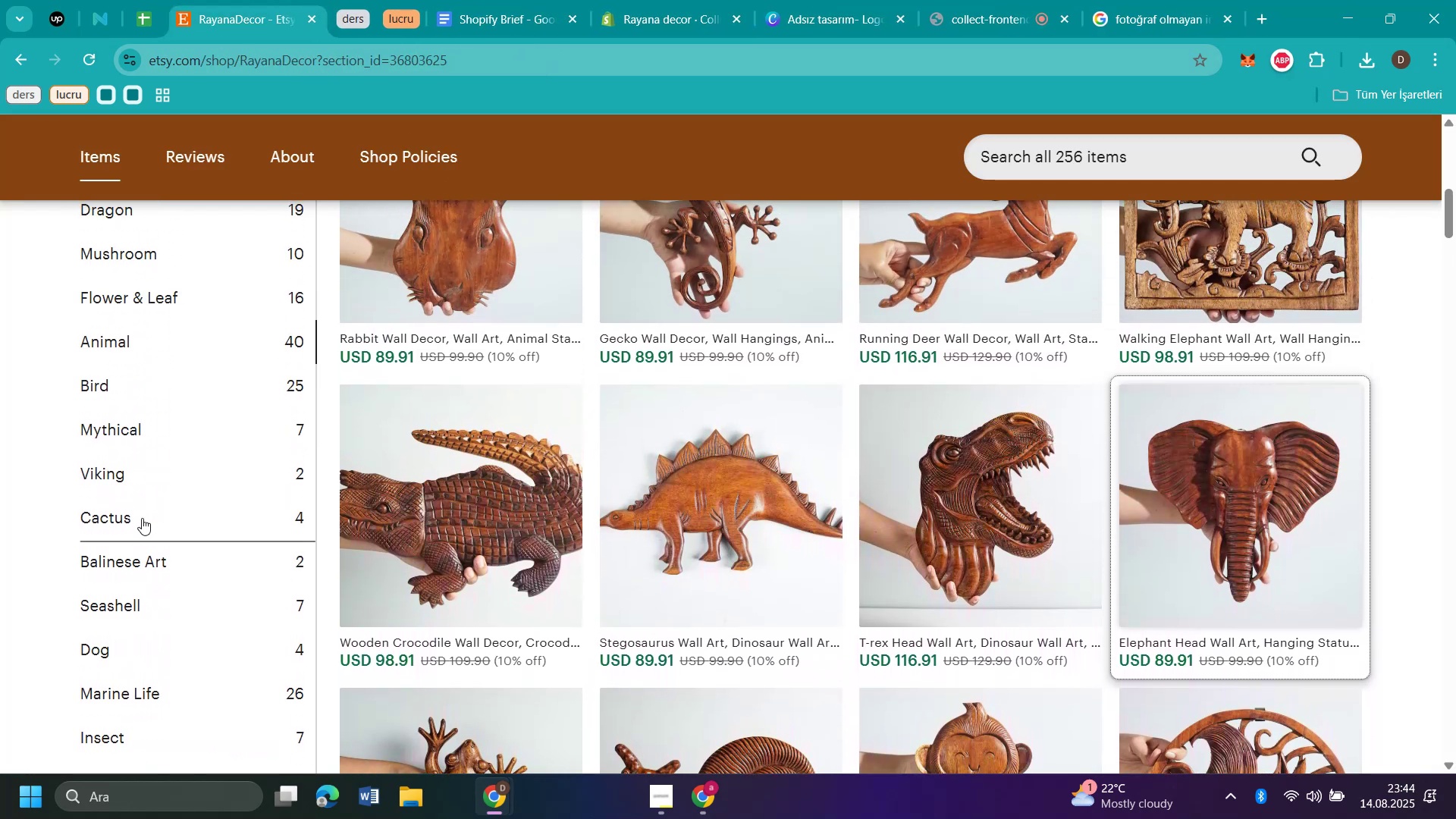 
left_click([142, 518])
 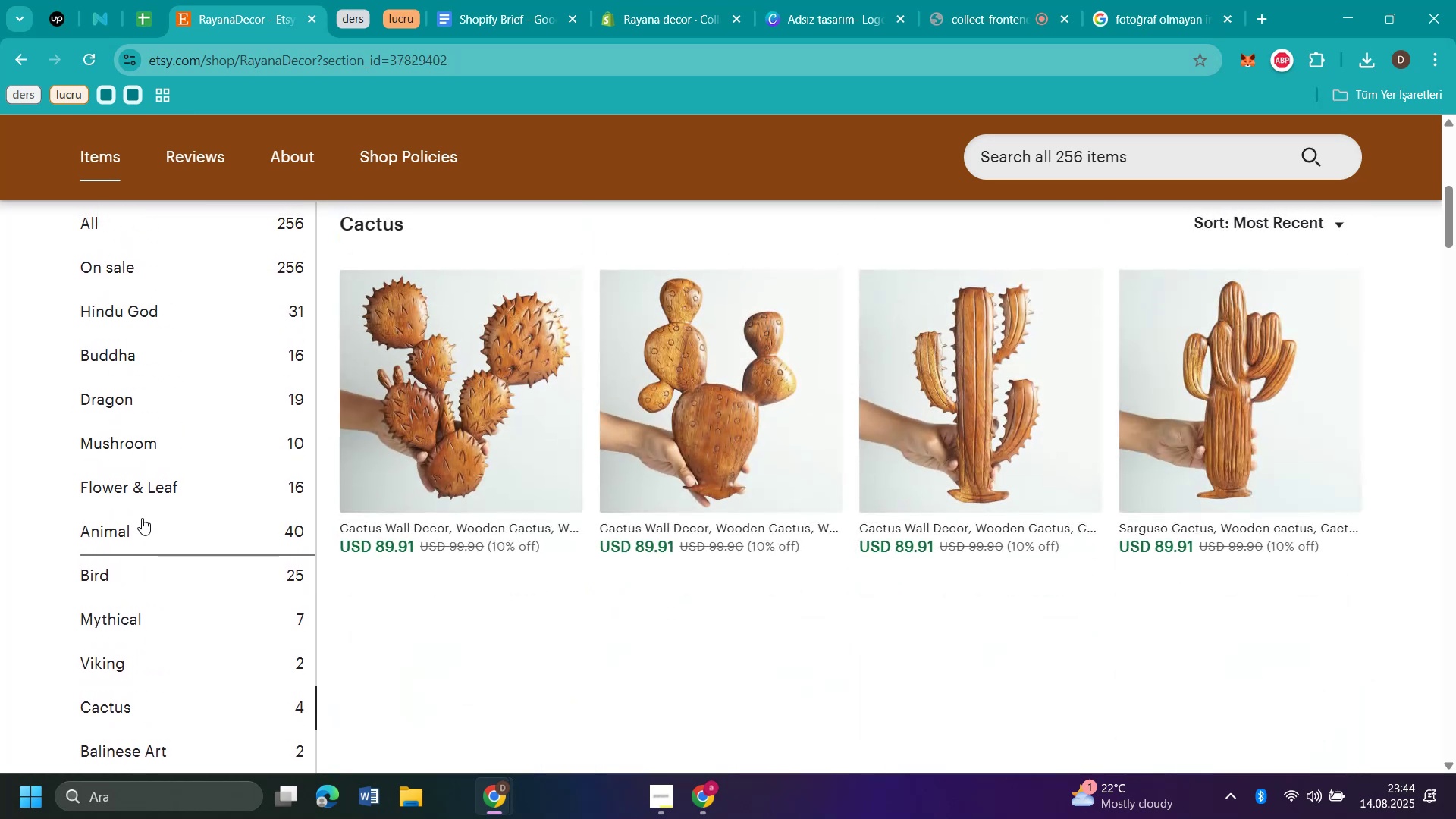 
scroll: coordinate [142, 518], scroll_direction: down, amount: 2.0
 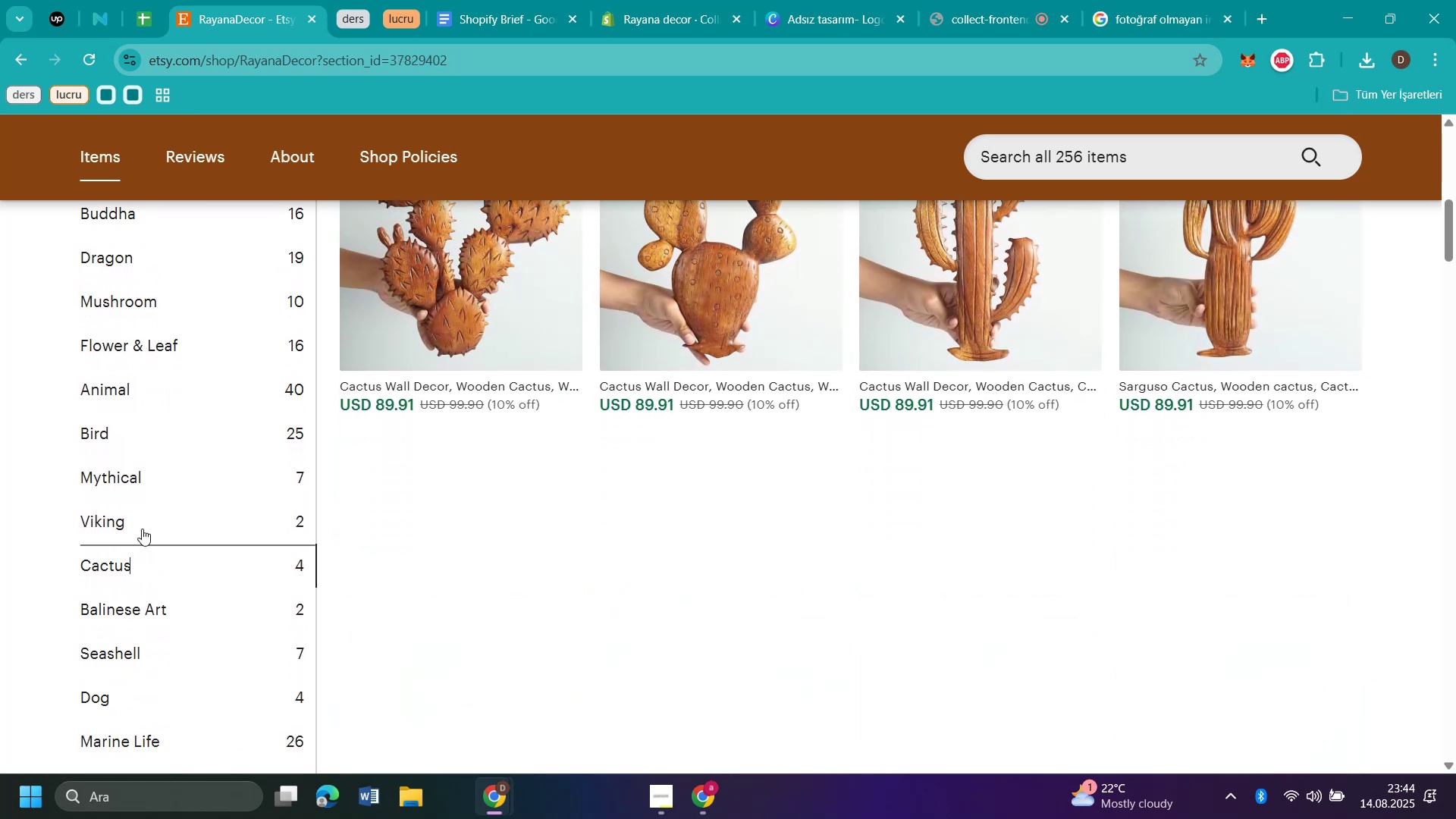 
scroll: coordinate [142, 520], scroll_direction: up, amount: 1.0
 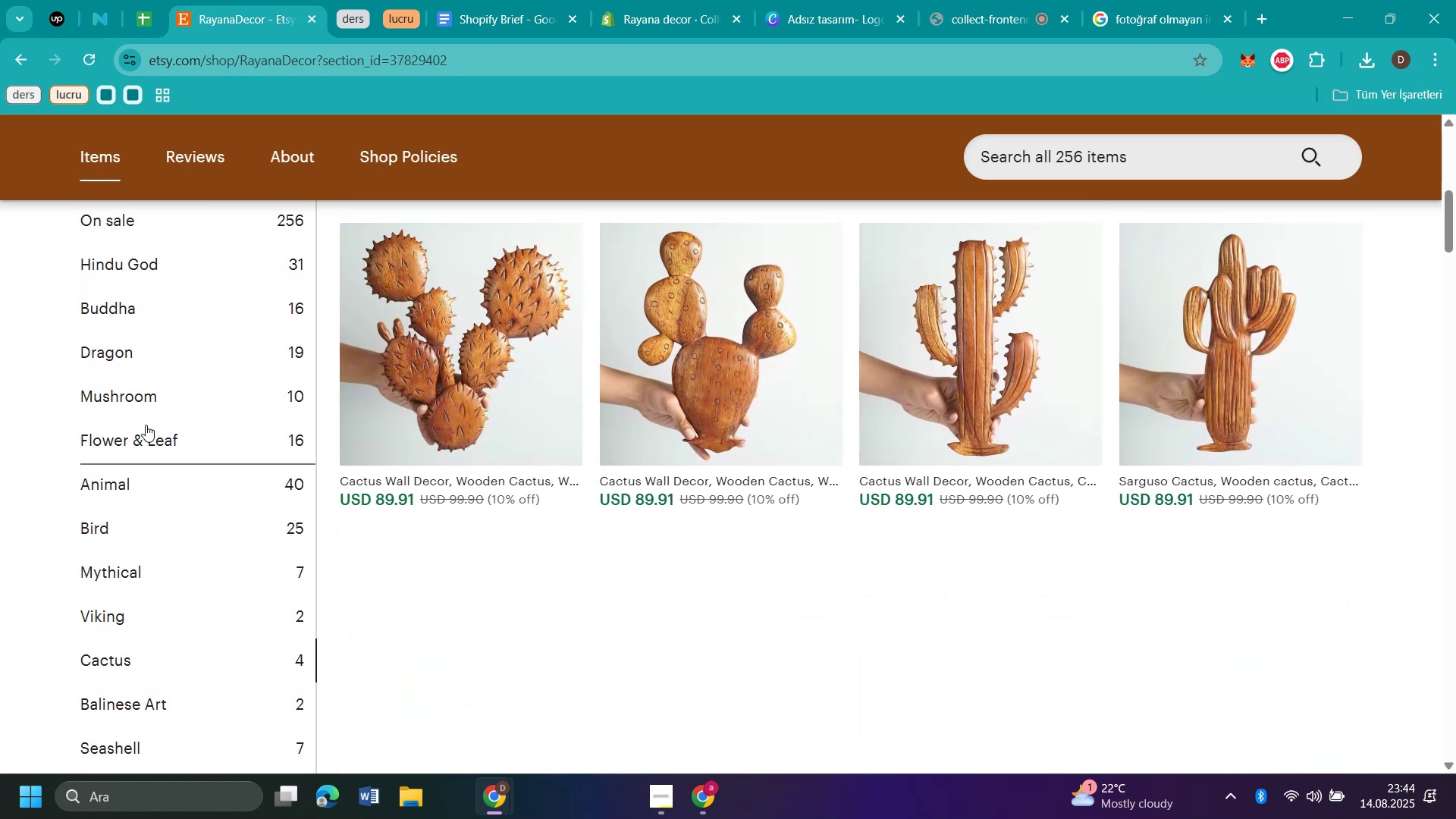 
left_click([141, 406])
 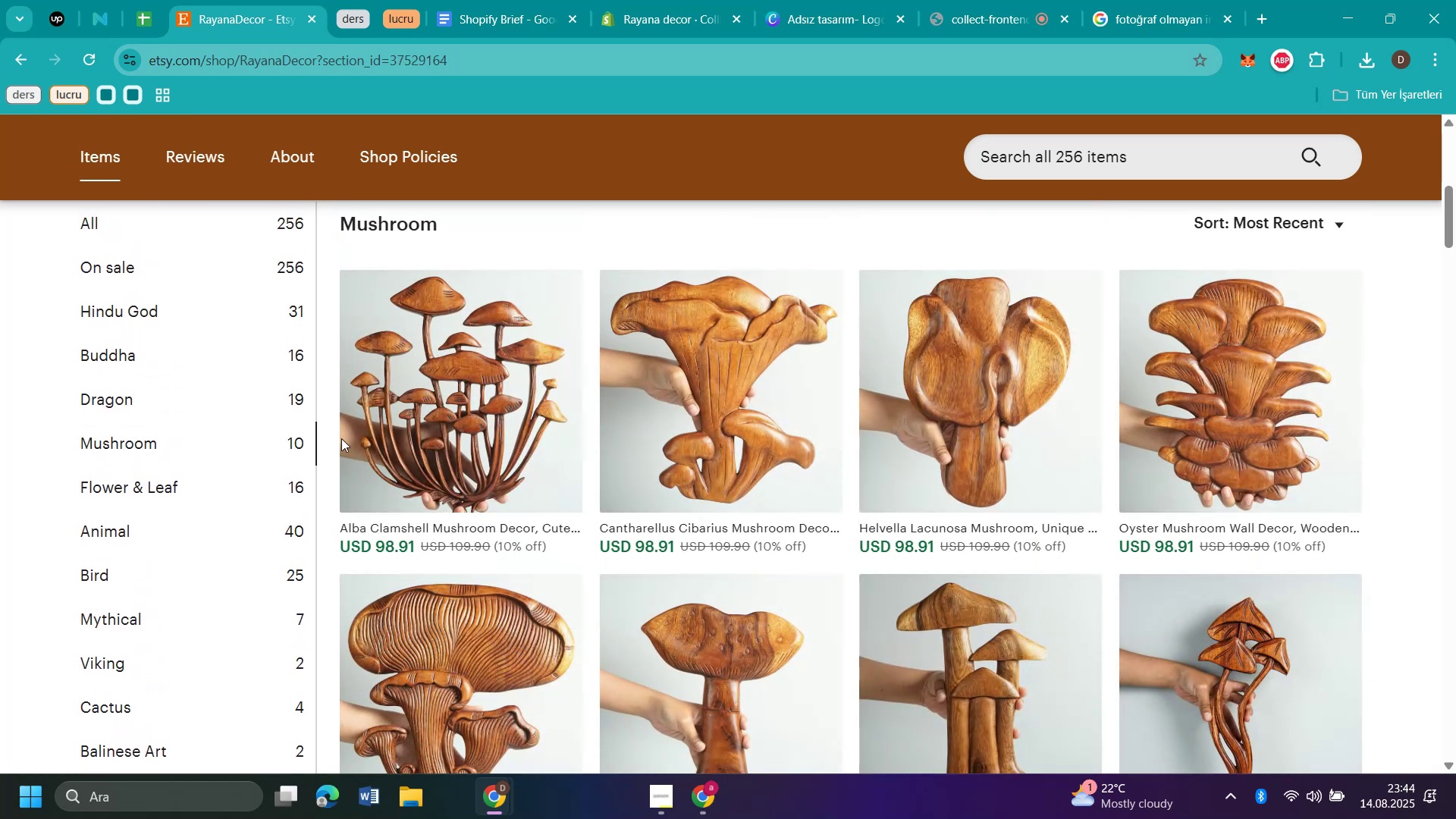 
scroll: coordinate [389, 439], scroll_direction: up, amount: 1.0
 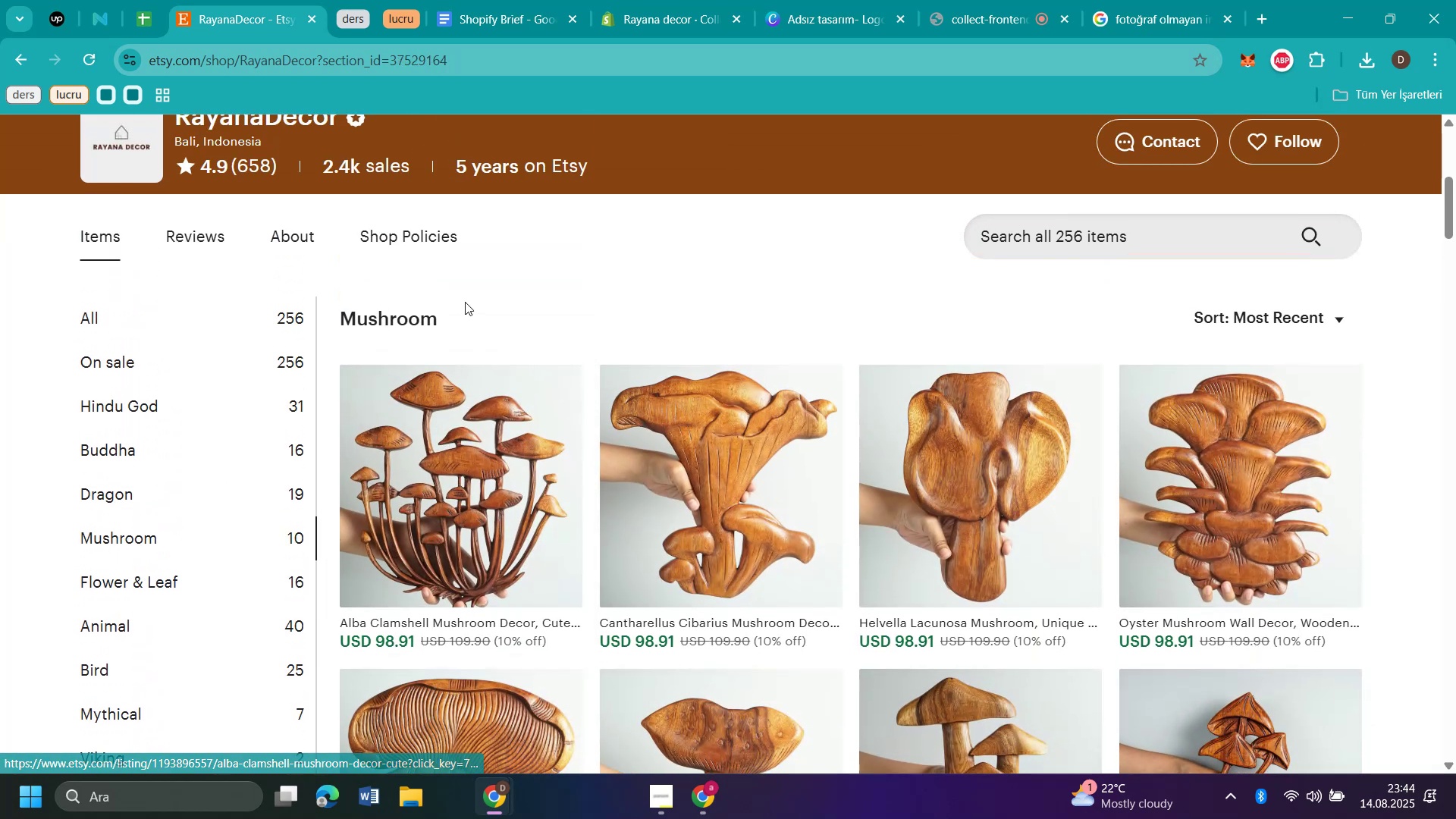 
left_click_drag(start_coordinate=[465, 302], to_coordinate=[343, 310])
 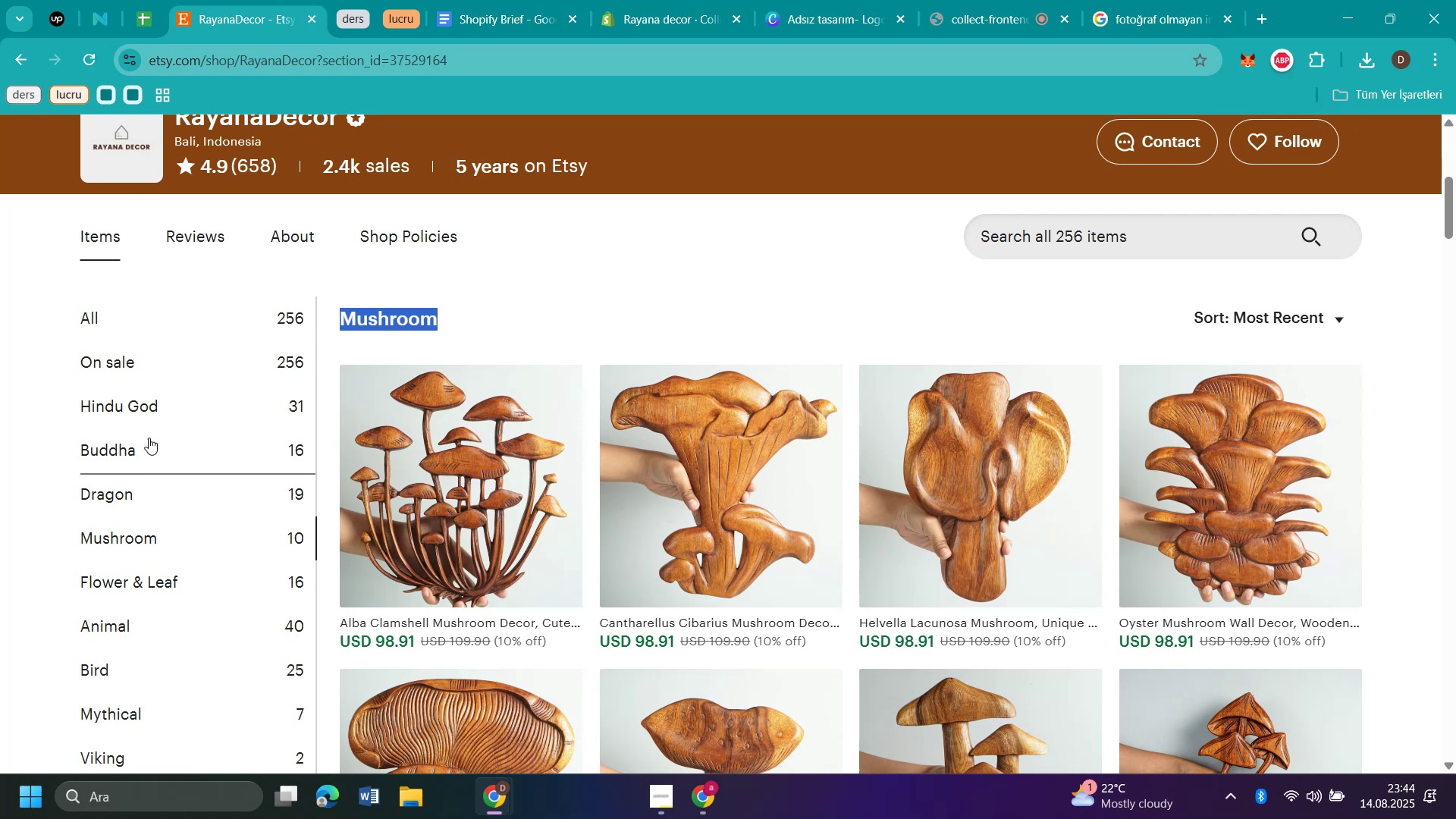 
left_click([163, 394])
 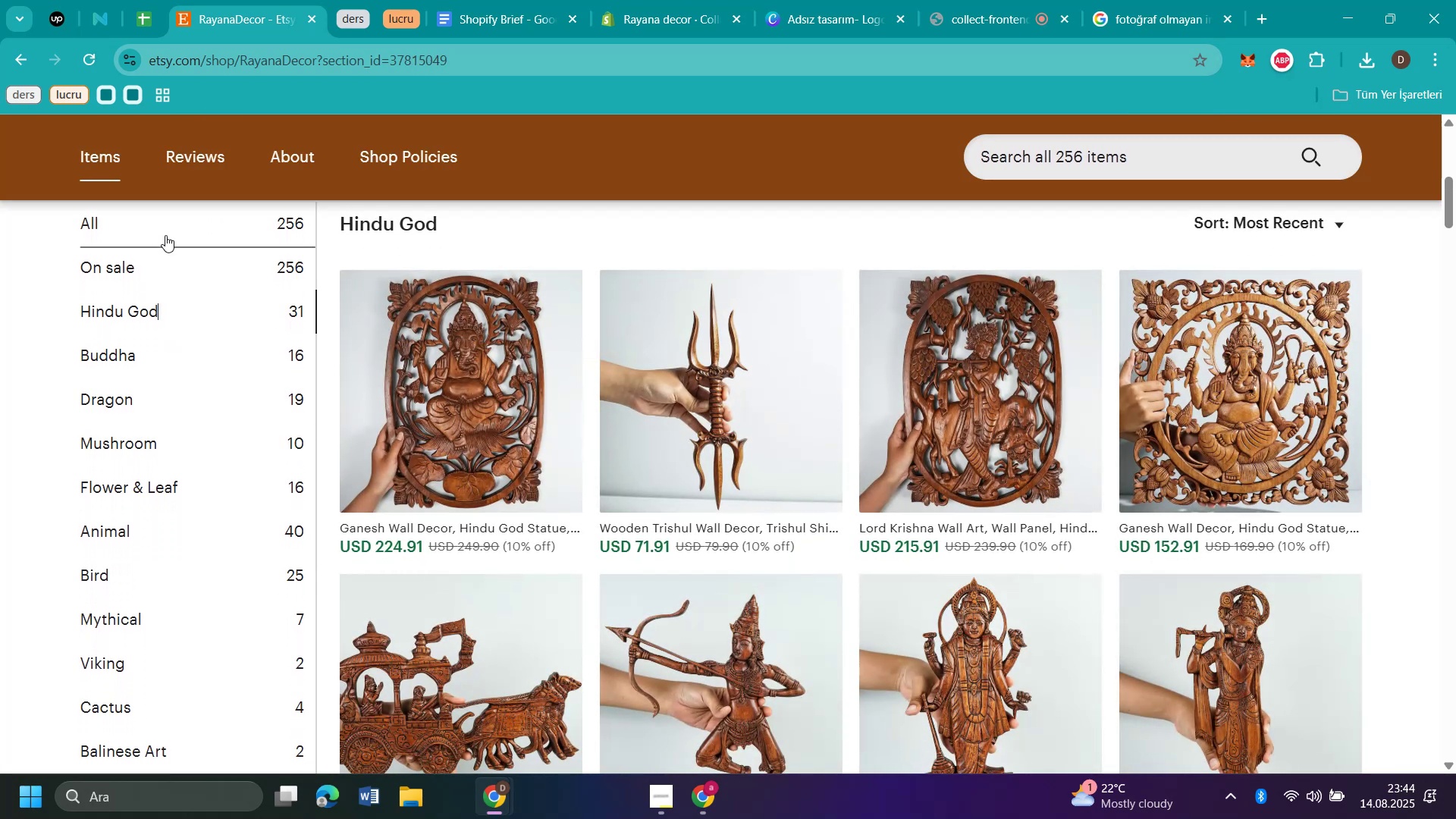 
scroll: coordinate [927, 457], scroll_direction: up, amount: 4.0
 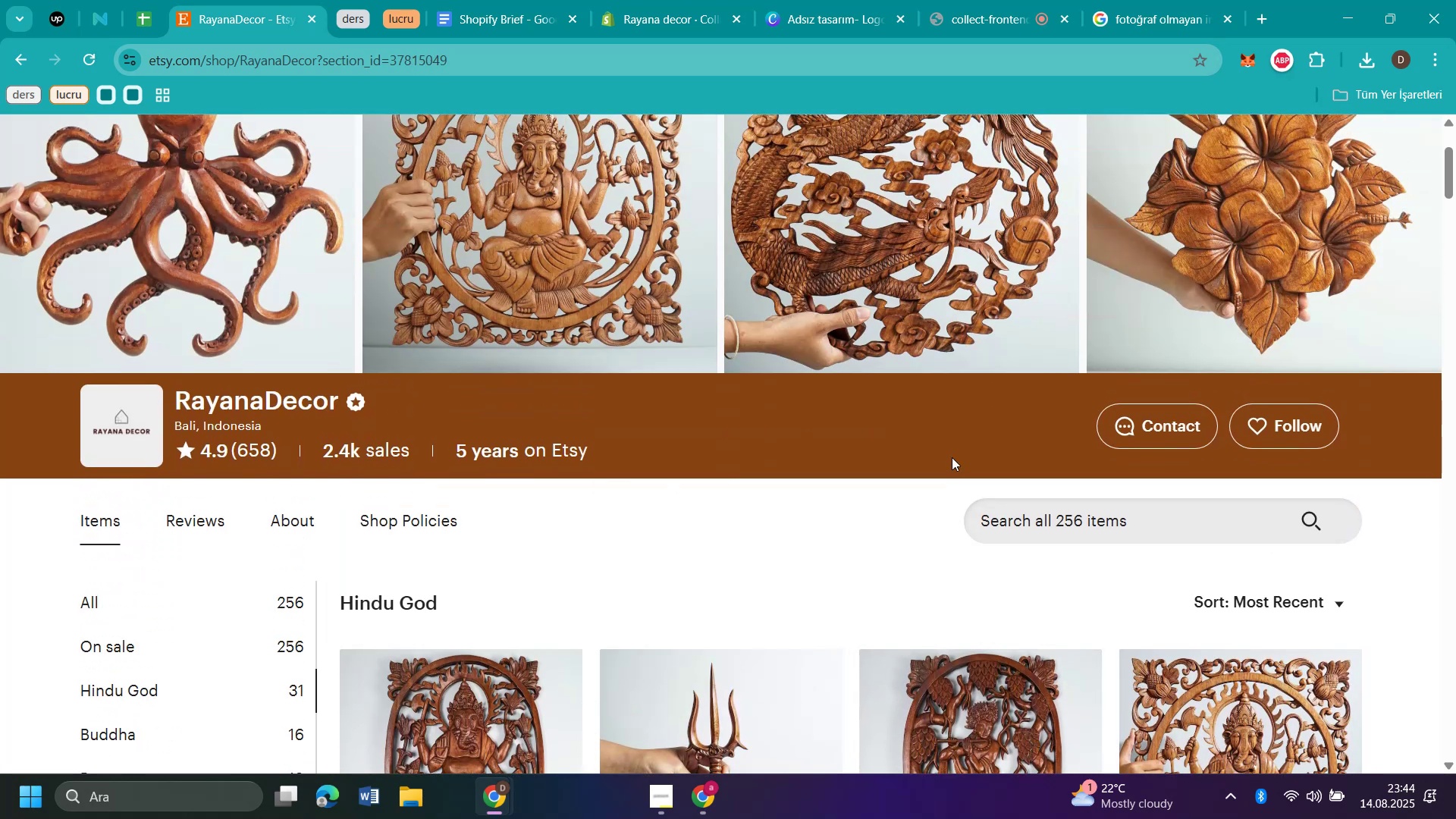 
scroll: coordinate [952, 457], scroll_direction: down, amount: 3.0
 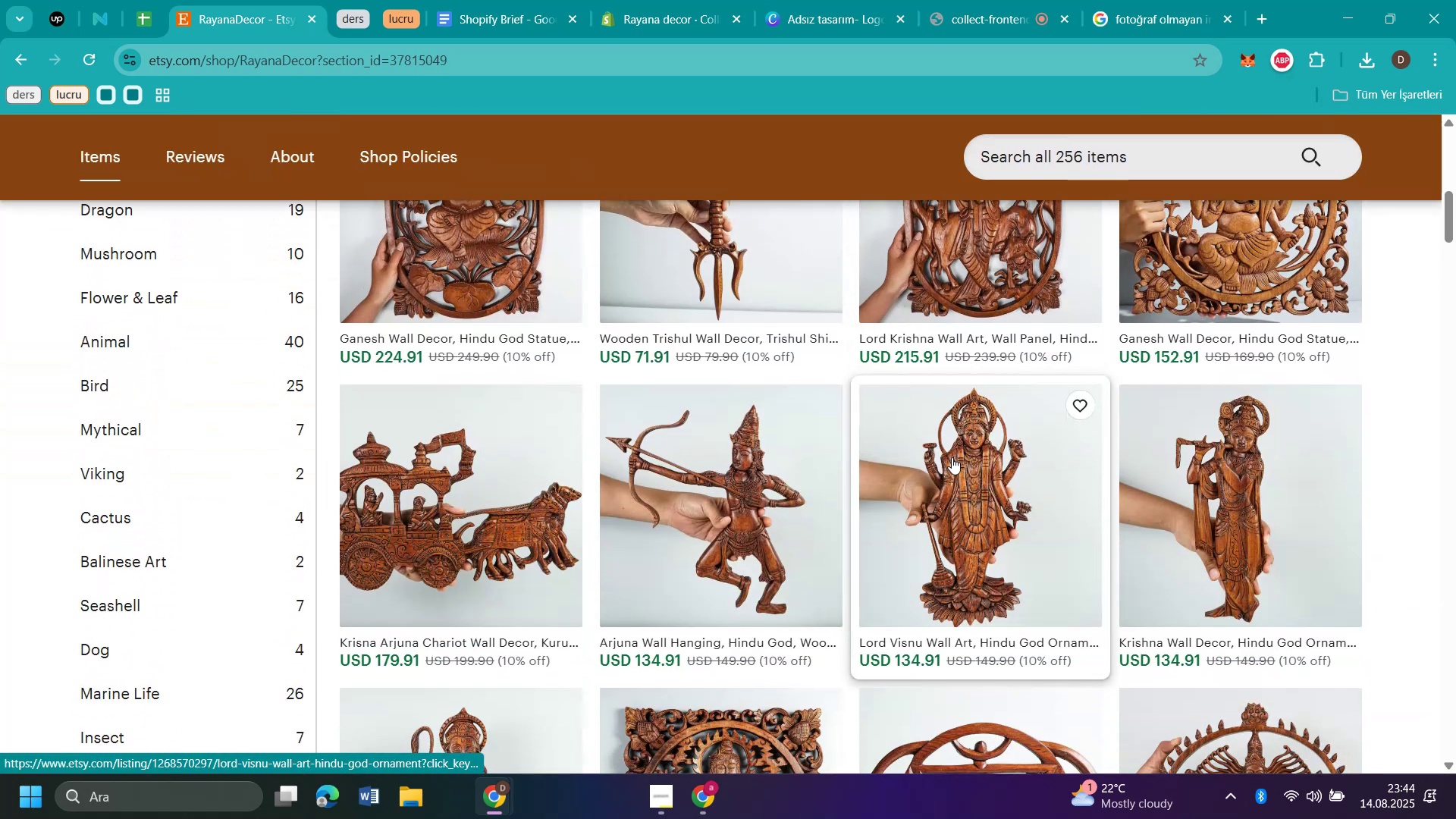 
scroll: coordinate [916, 446], scroll_direction: up, amount: 6.0
 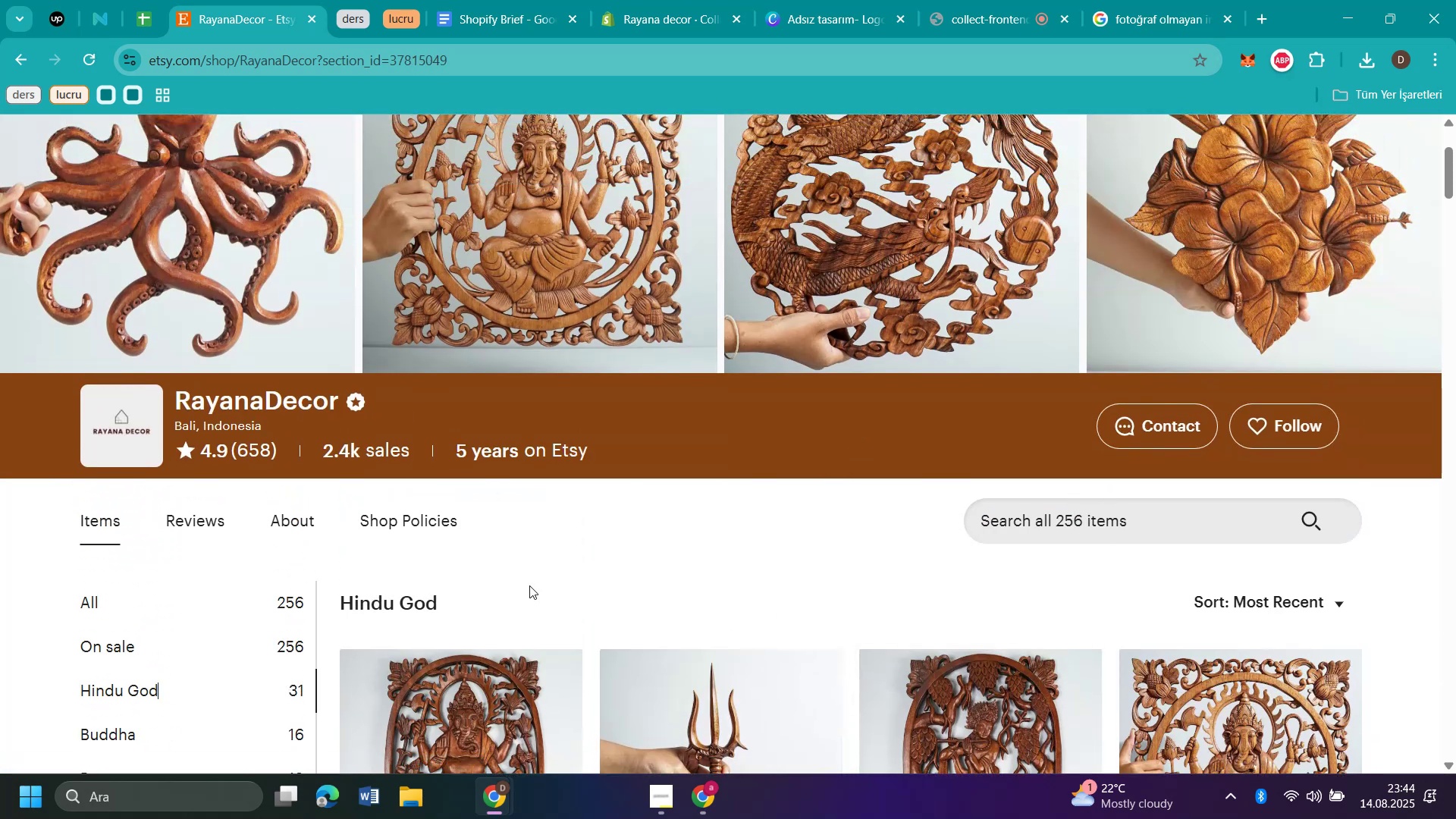 
left_click_drag(start_coordinate=[521, 590], to_coordinate=[339, 600])
 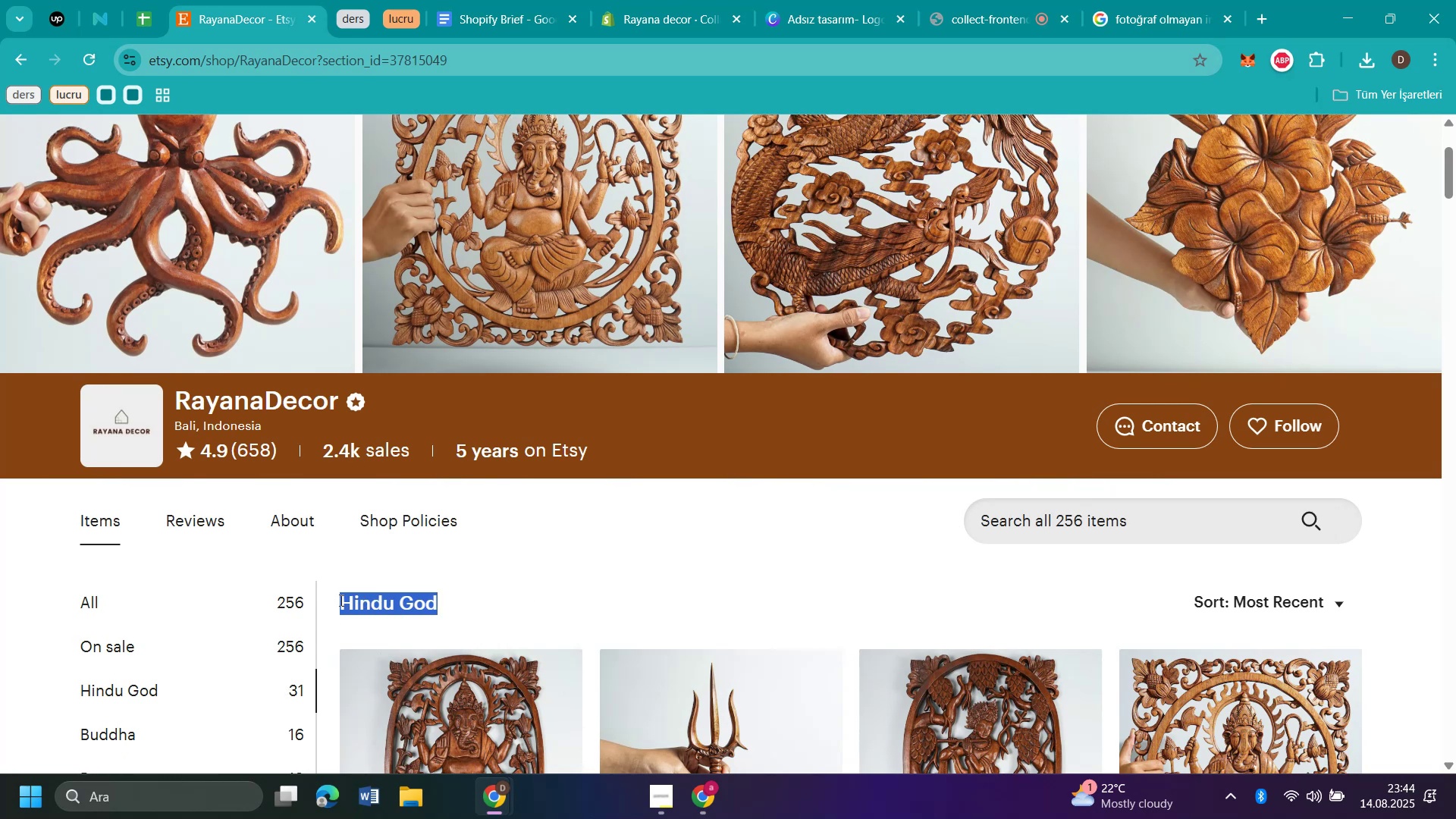 
key(Control+C)
 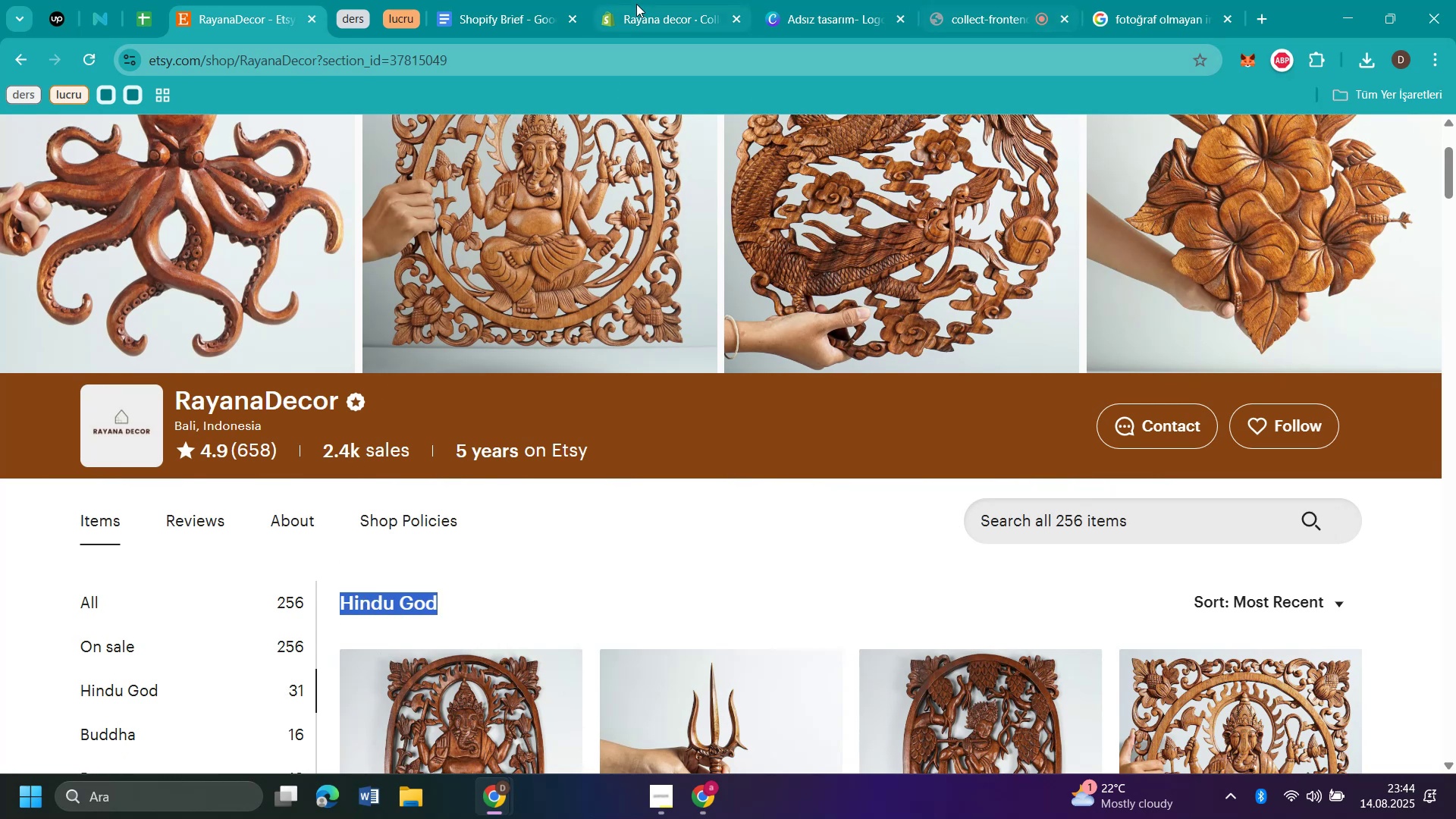 
left_click([643, 17])
 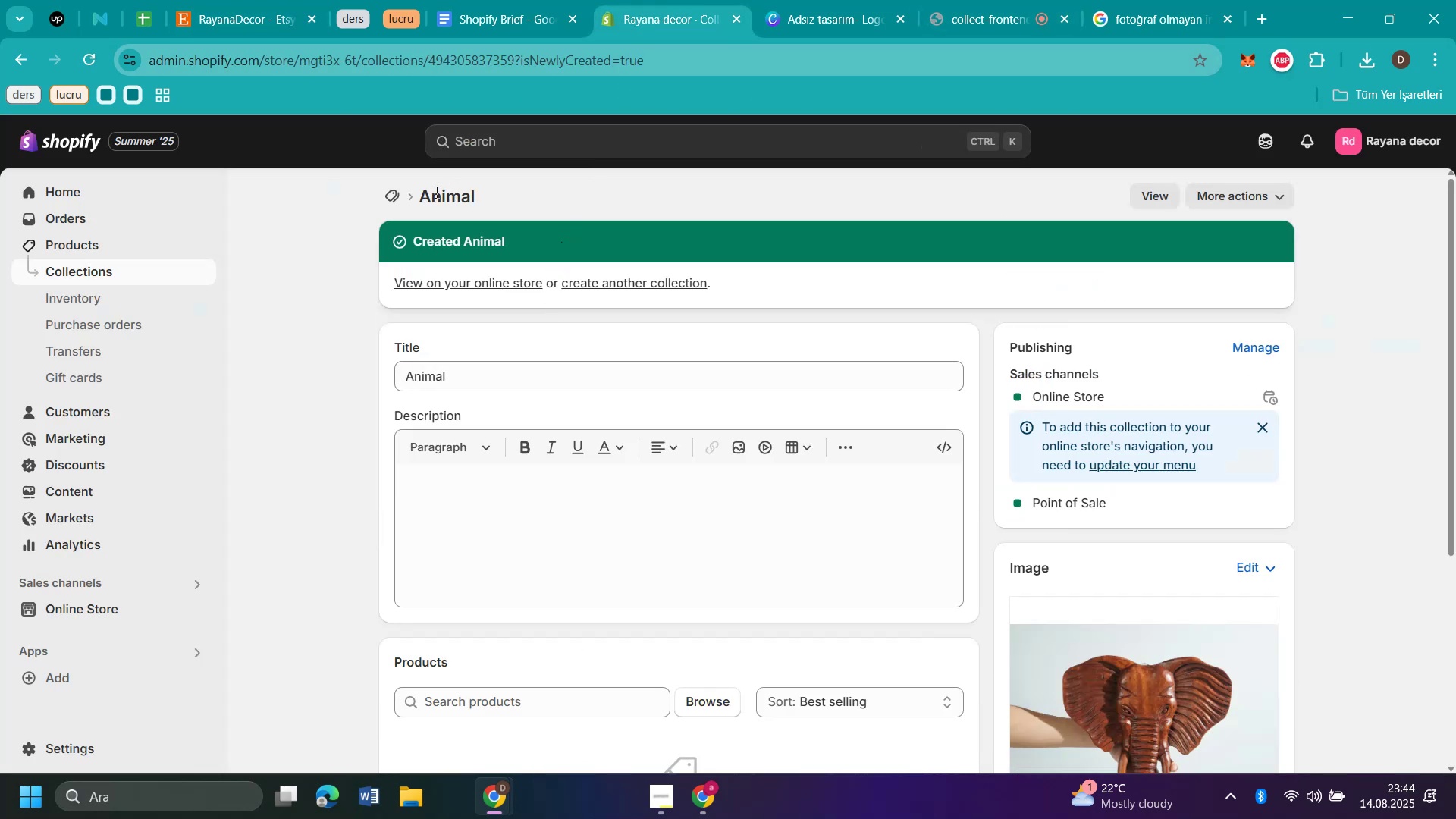 
left_click([384, 204])
 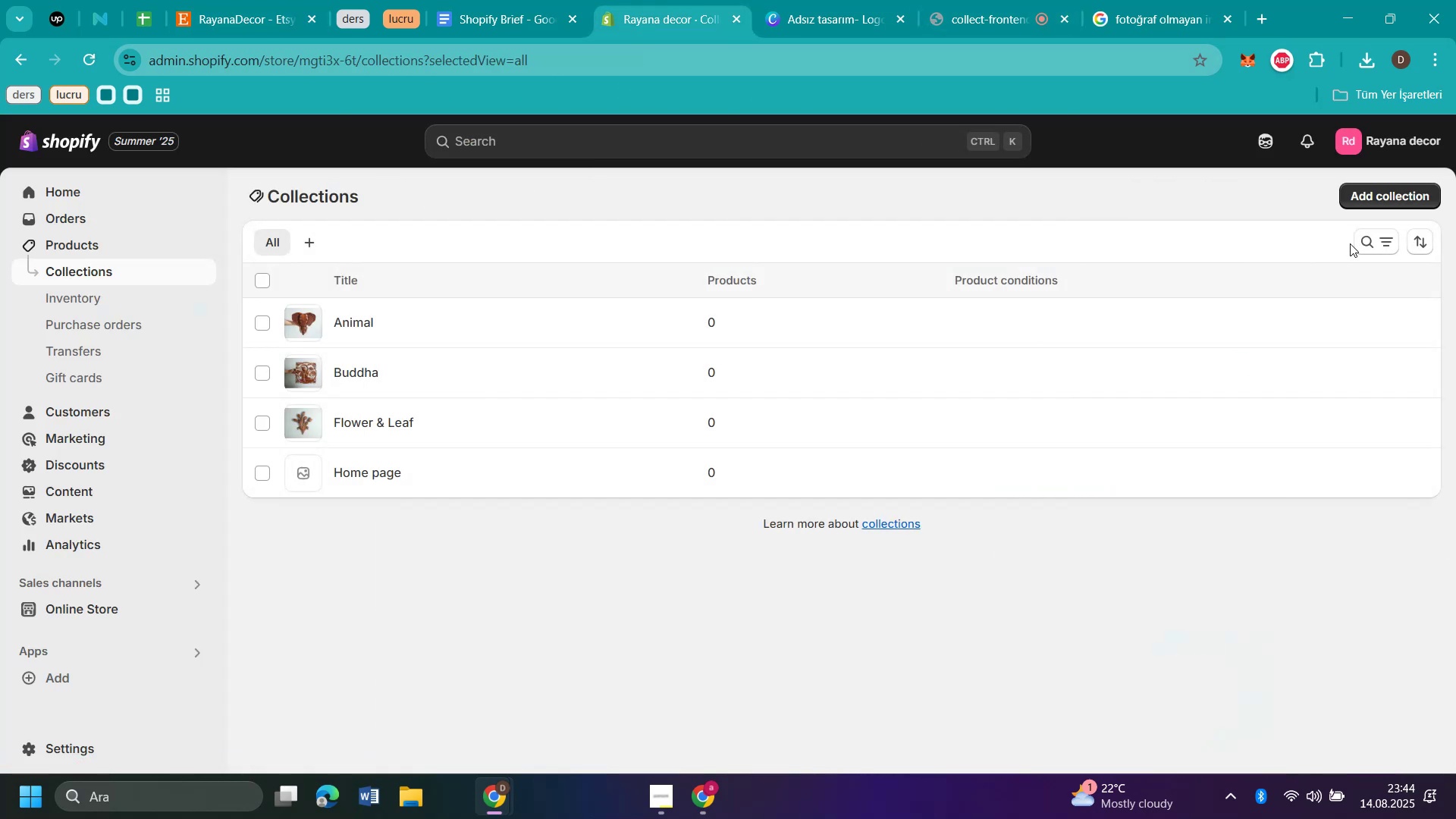 
left_click([1373, 193])
 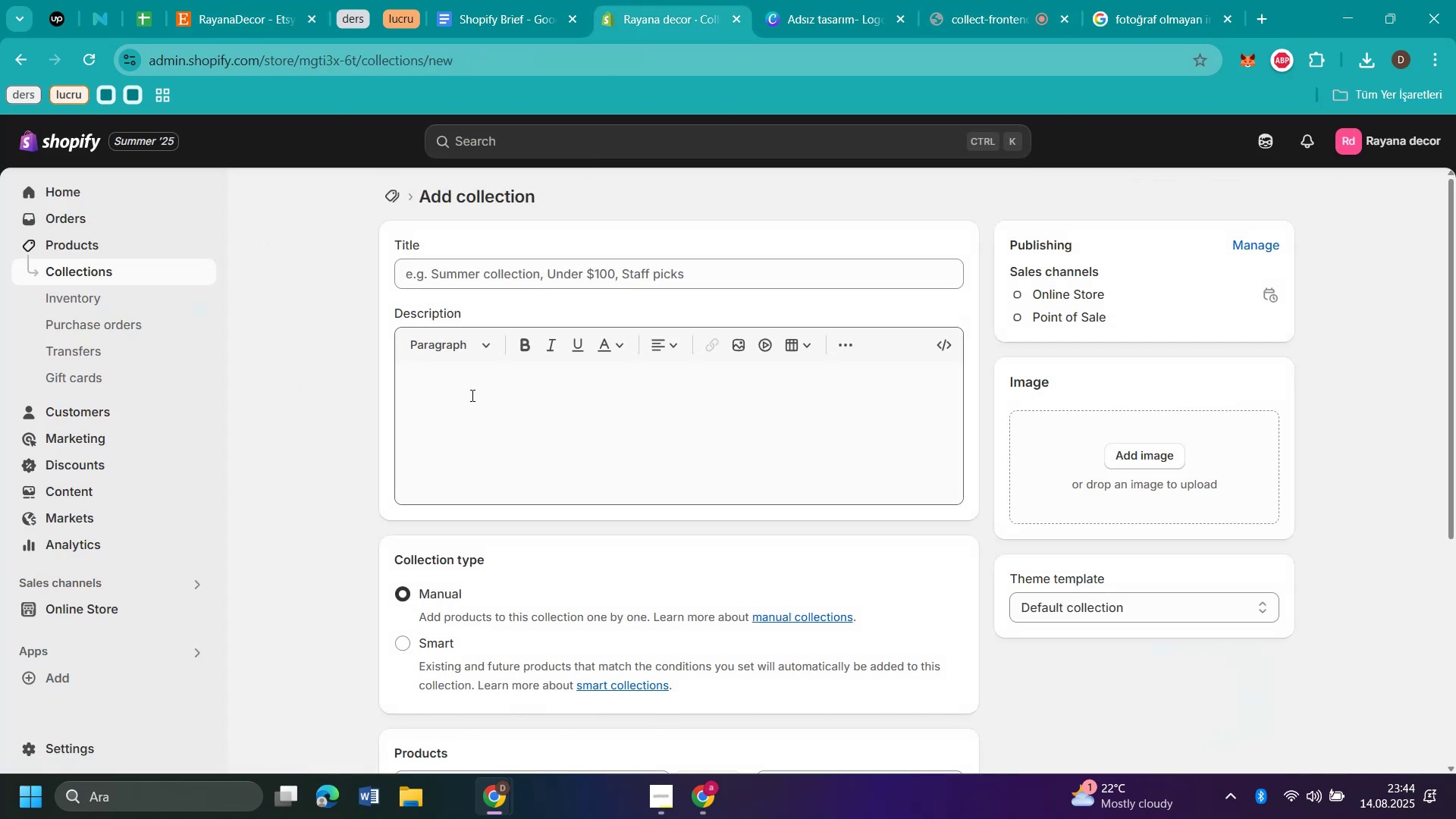 
left_click([519, 284])
 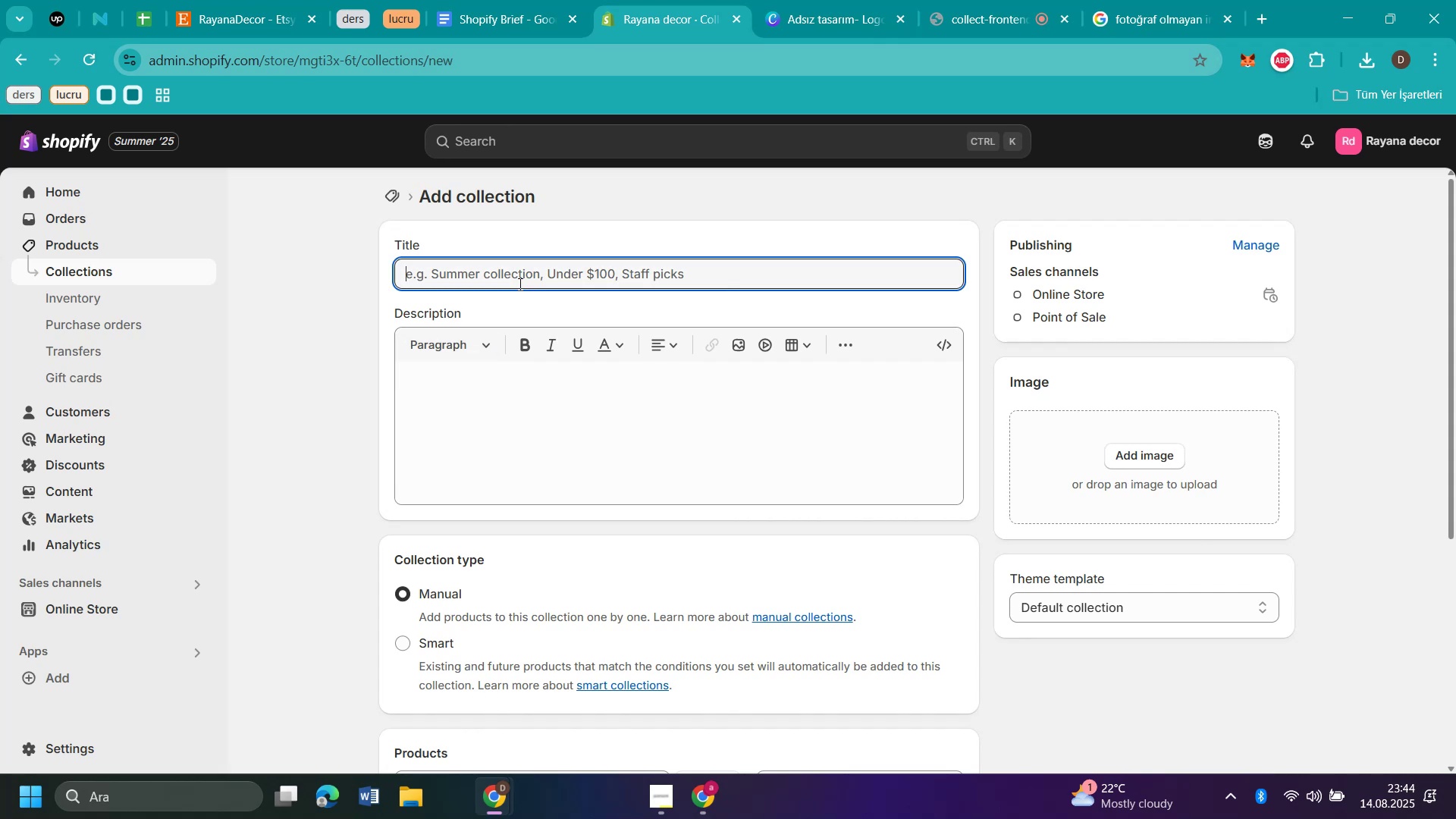 
key(Control+V)
 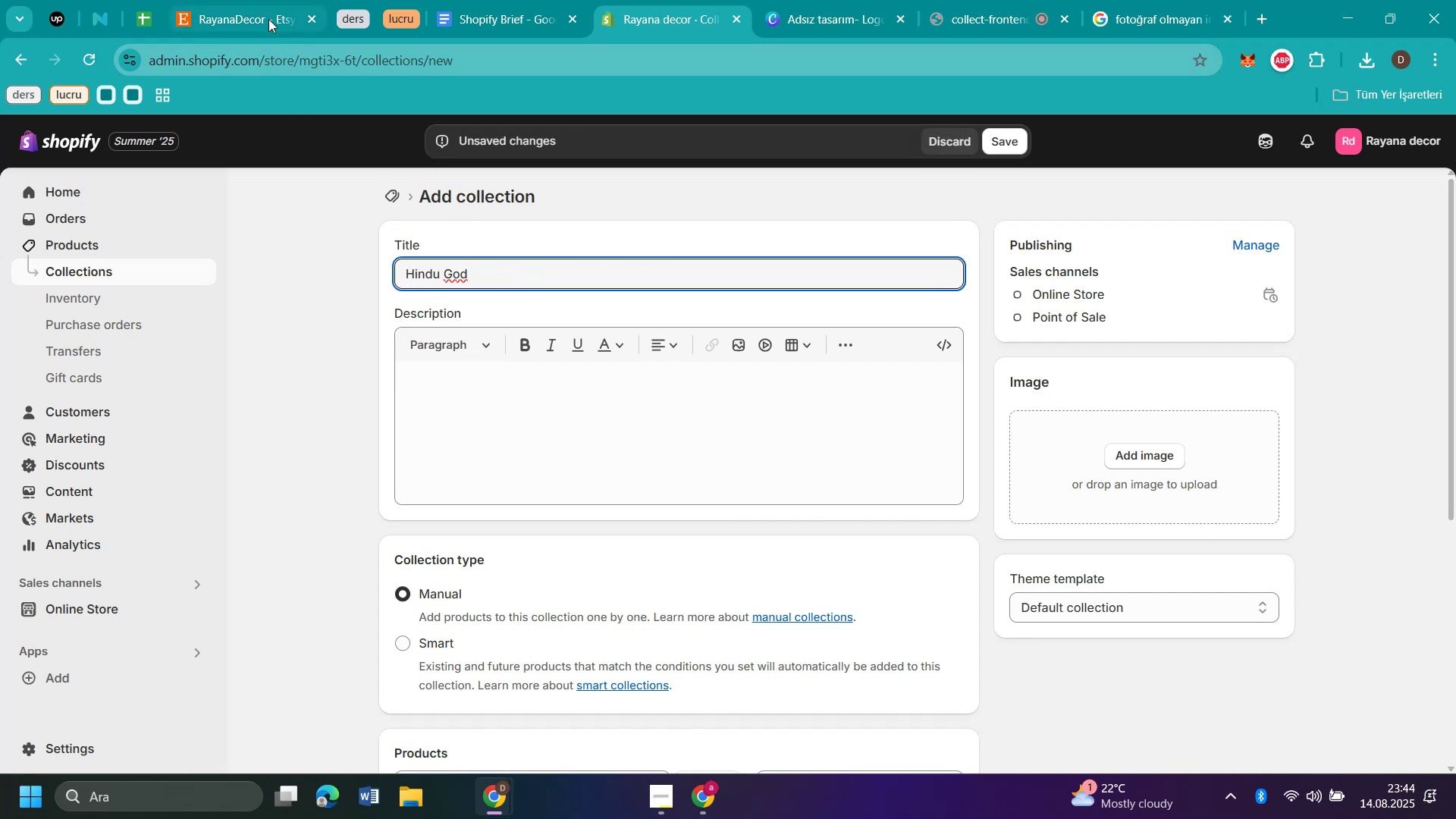 
left_click([269, 16])
 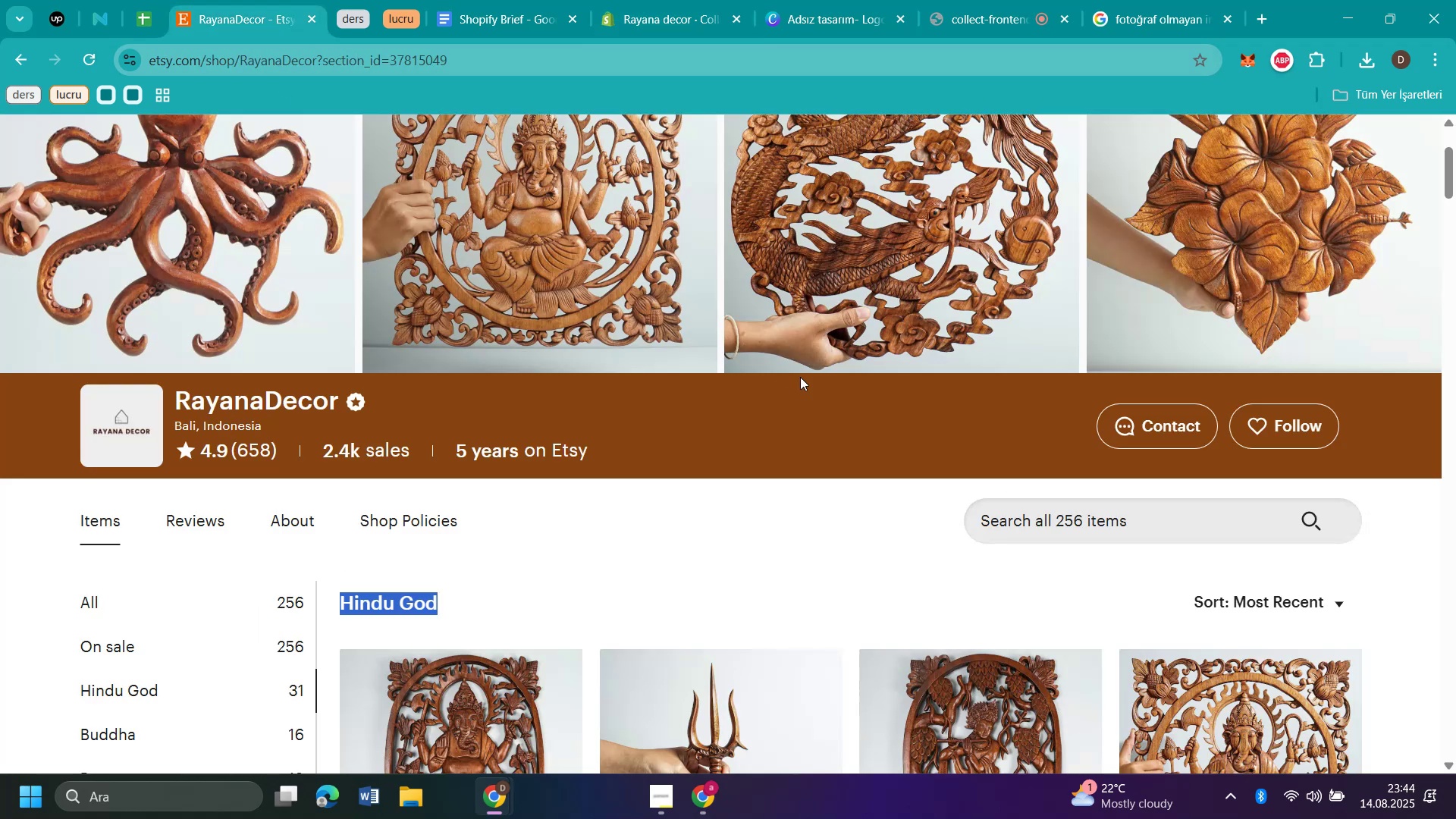 
scroll: coordinate [1106, 421], scroll_direction: down, amount: 8.0
 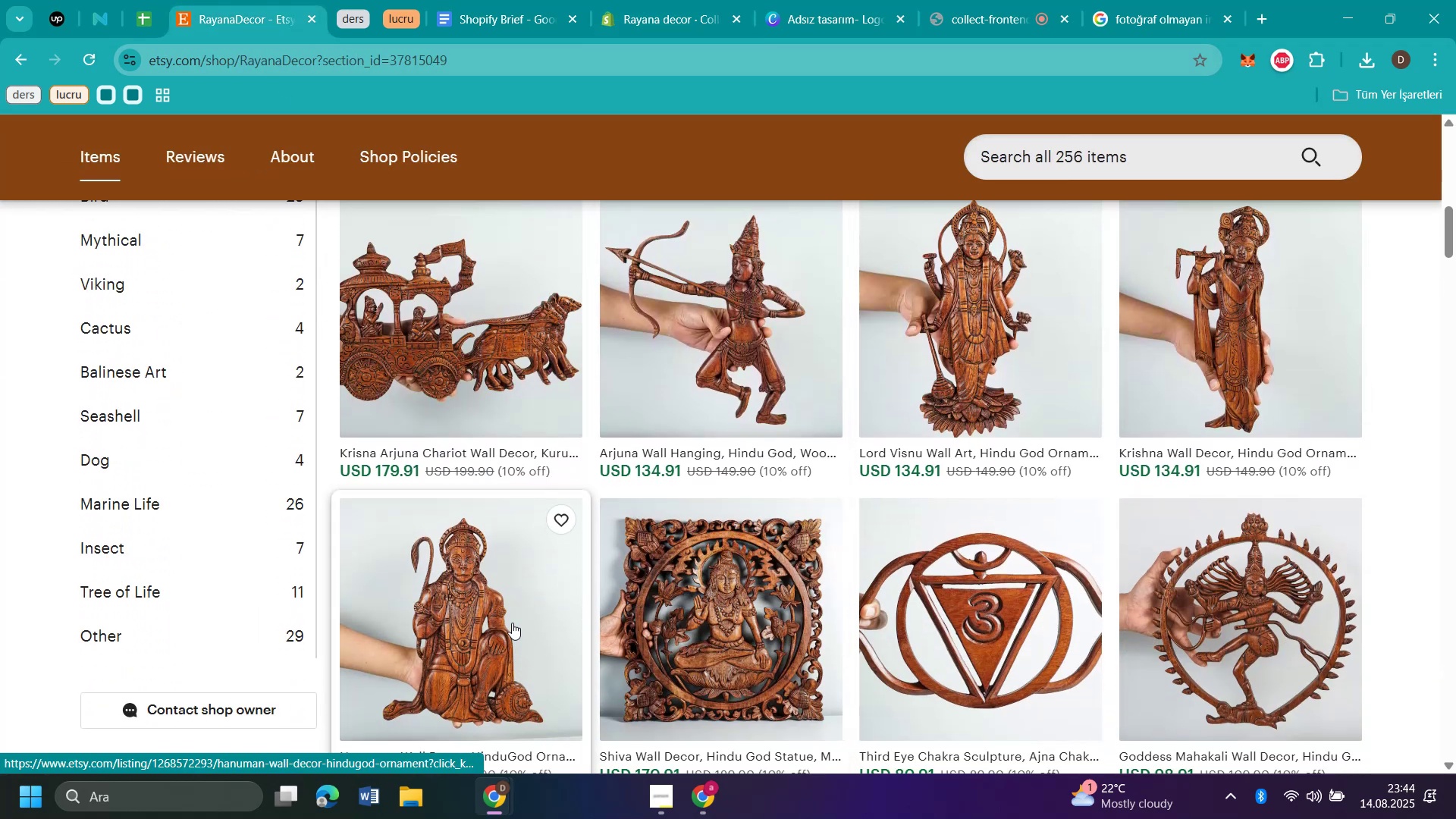 
left_click([511, 617])
 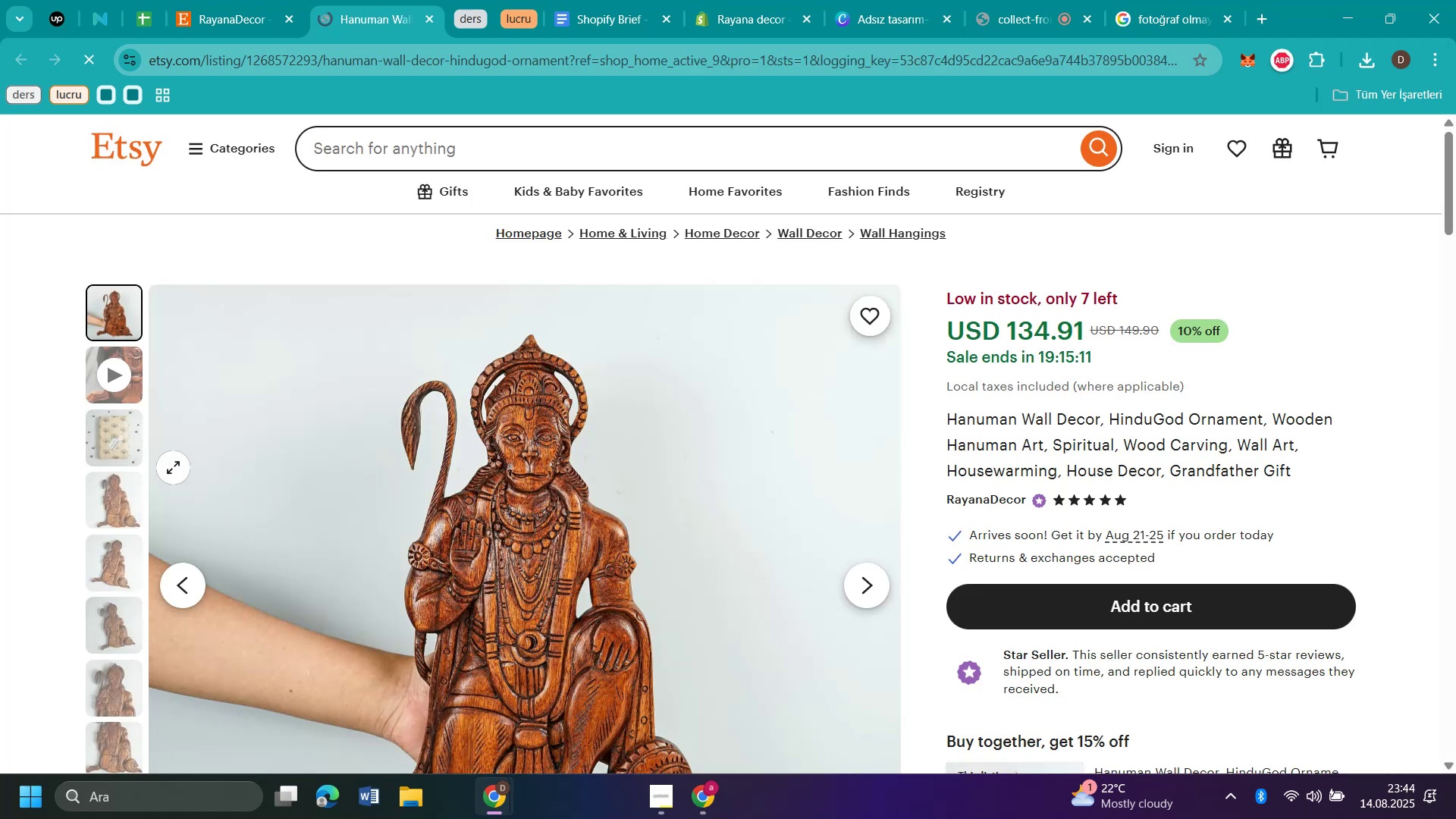 
left_click([108, 507])
 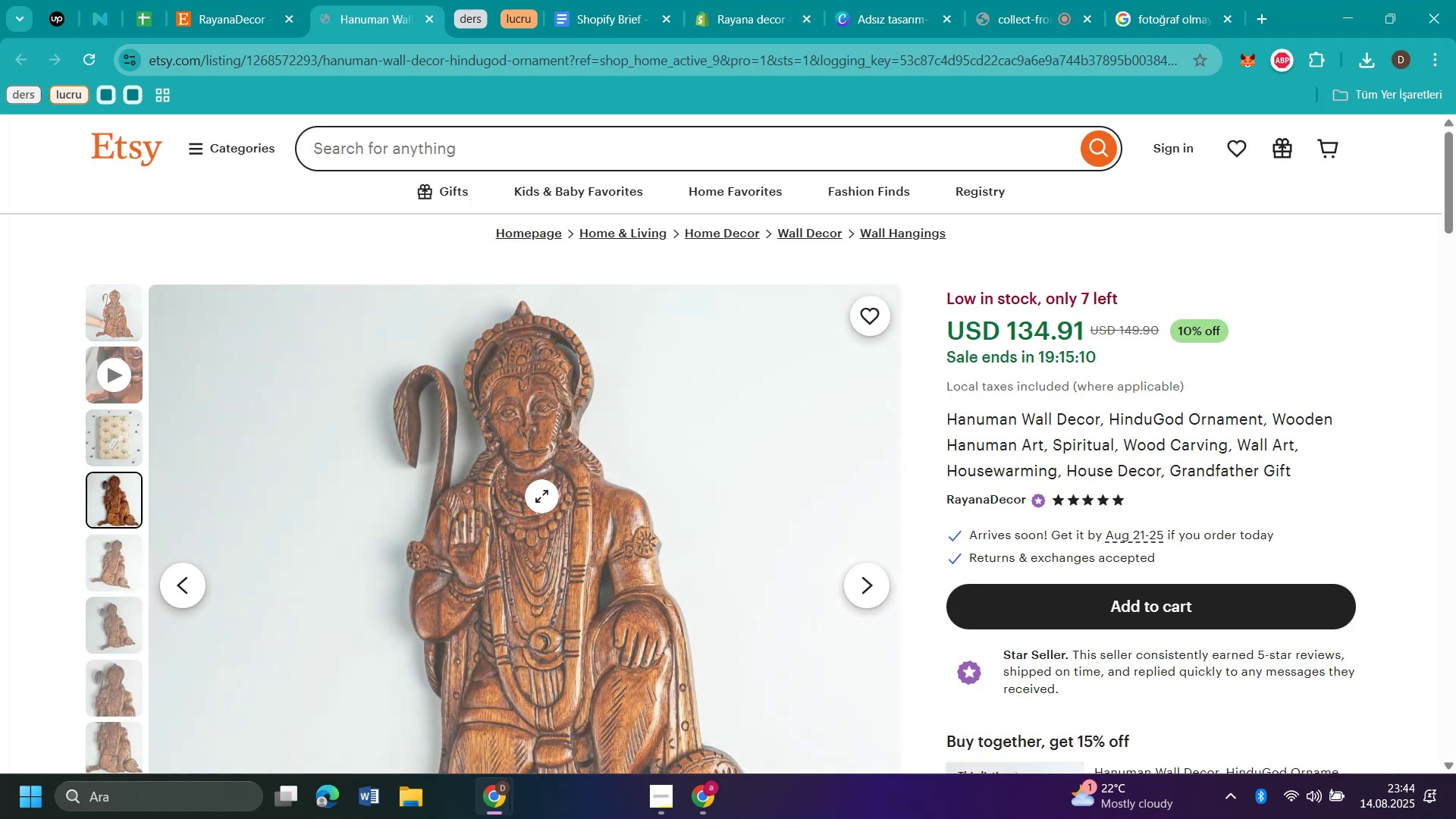 
scroll: coordinate [548, 493], scroll_direction: down, amount: 2.0
 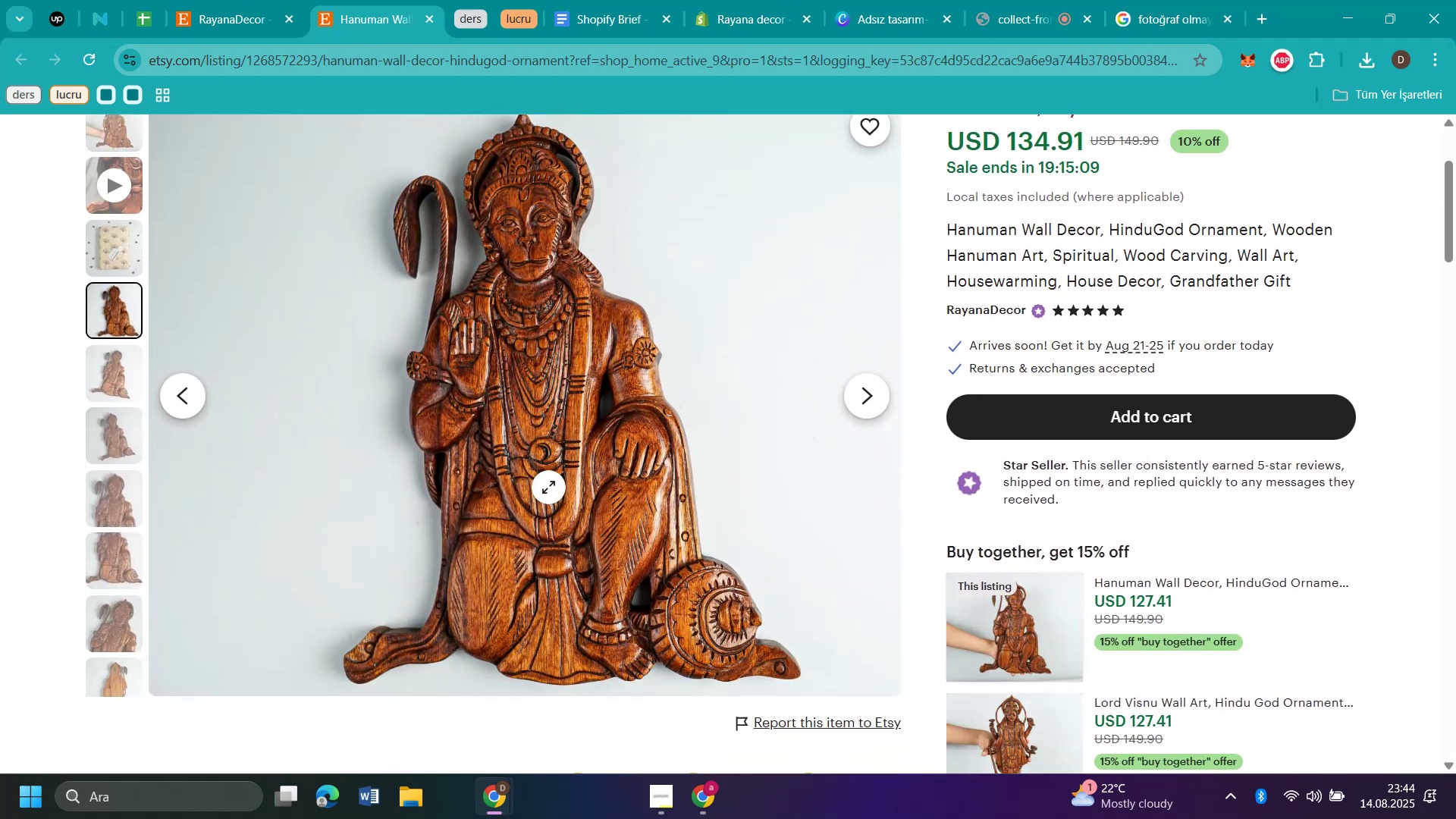 
right_click([548, 487])
 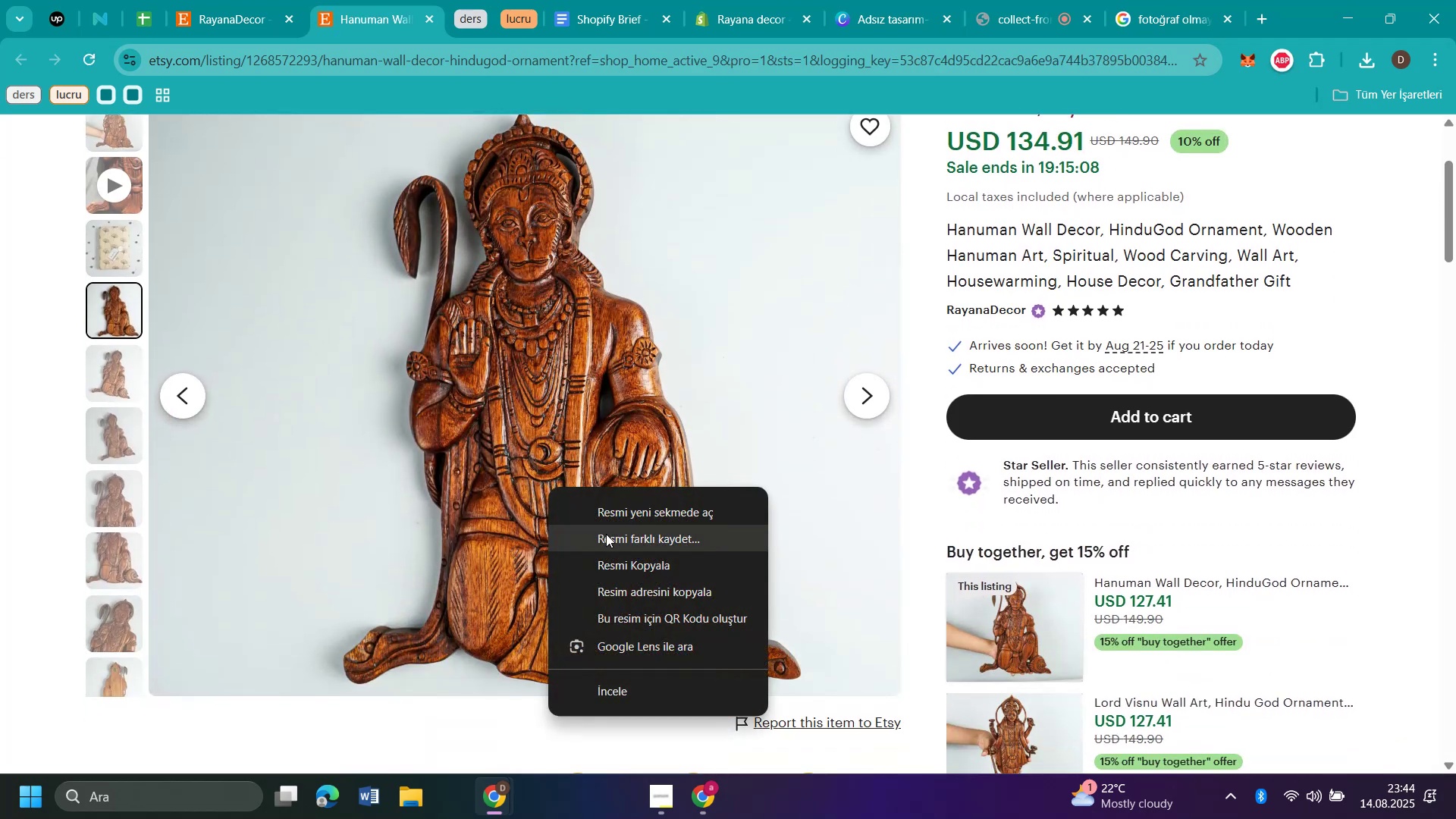 
left_click([606, 534])
 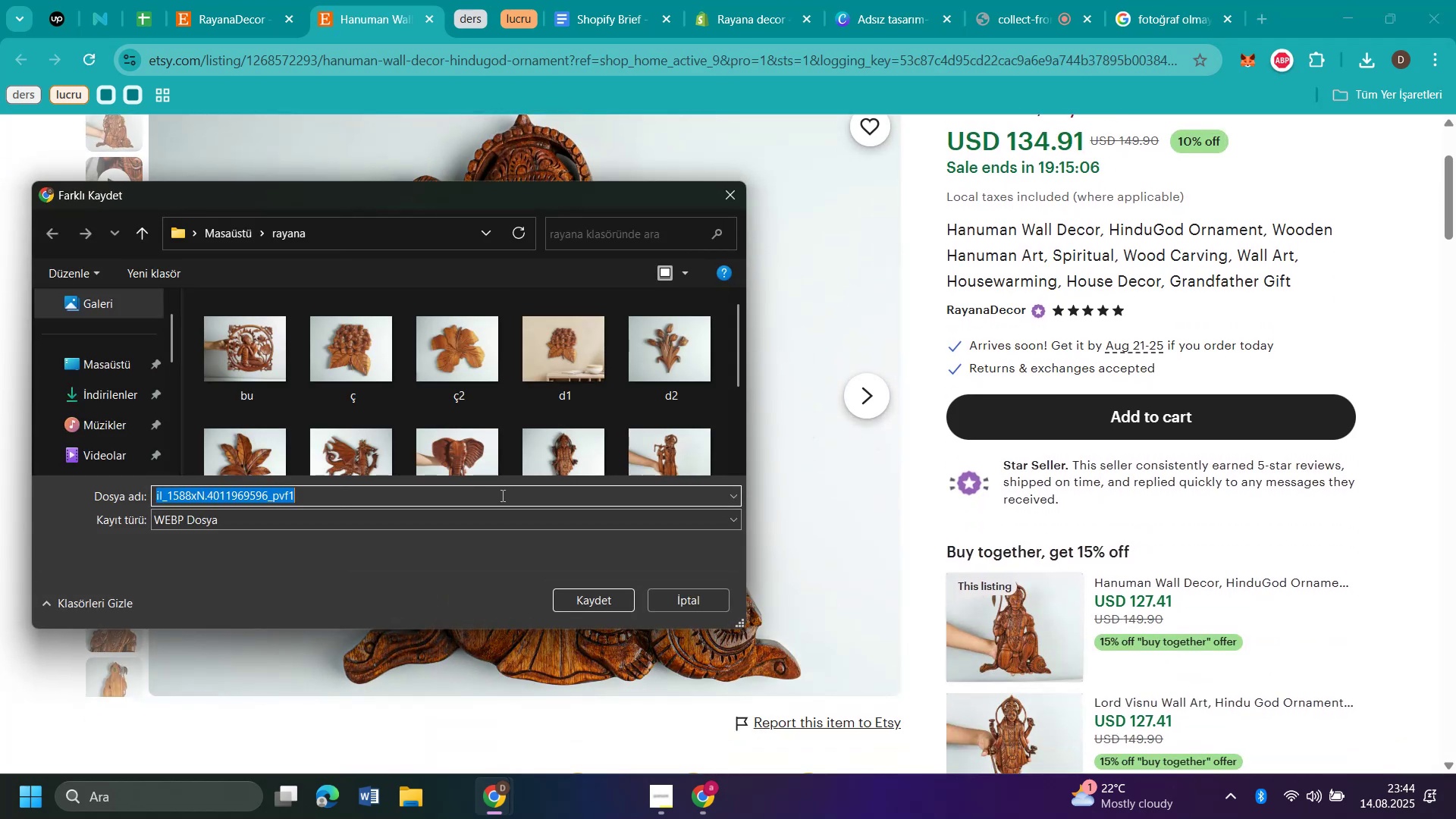 
left_click([565, 597])
 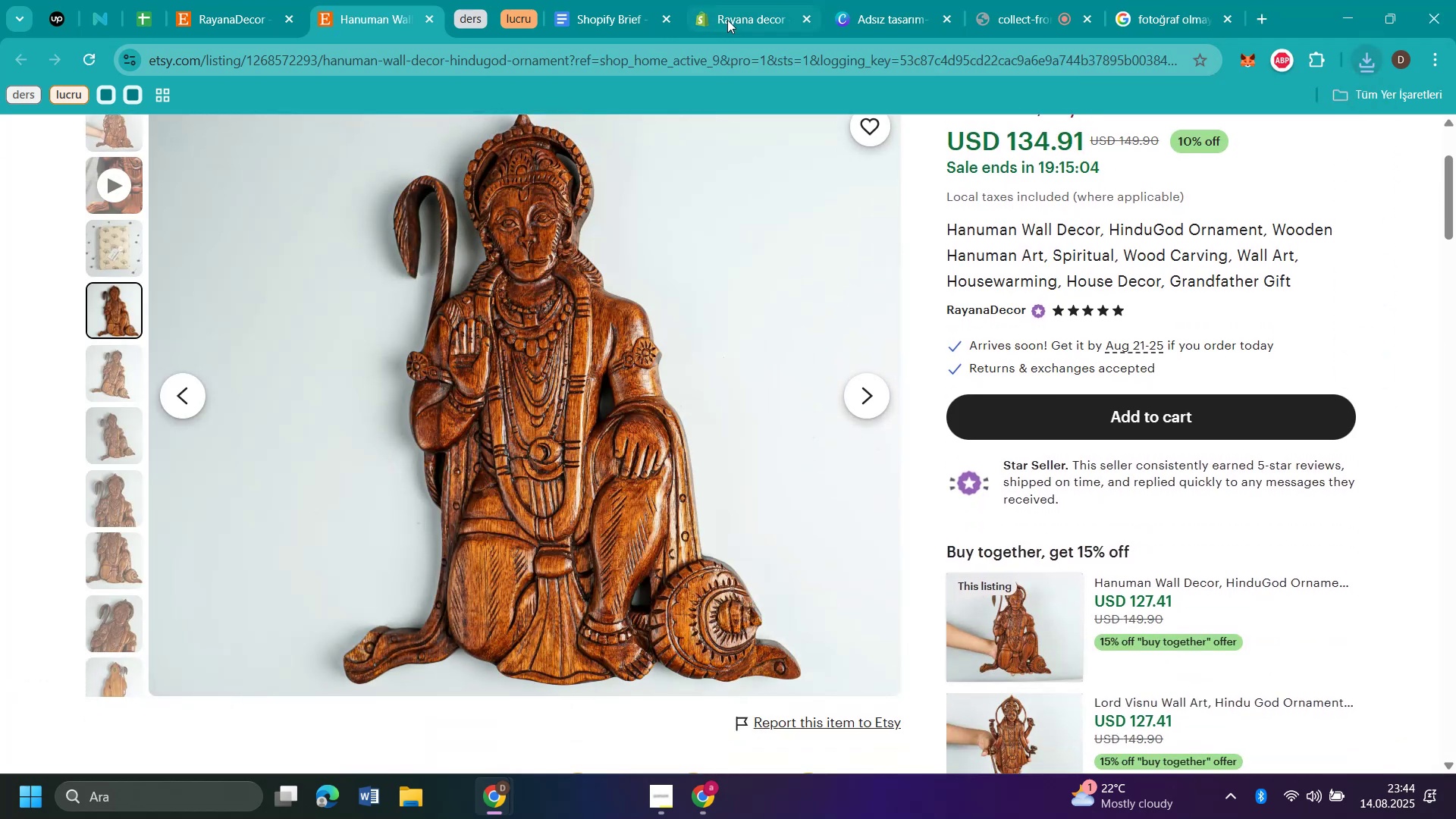 
double_click([738, 13])
 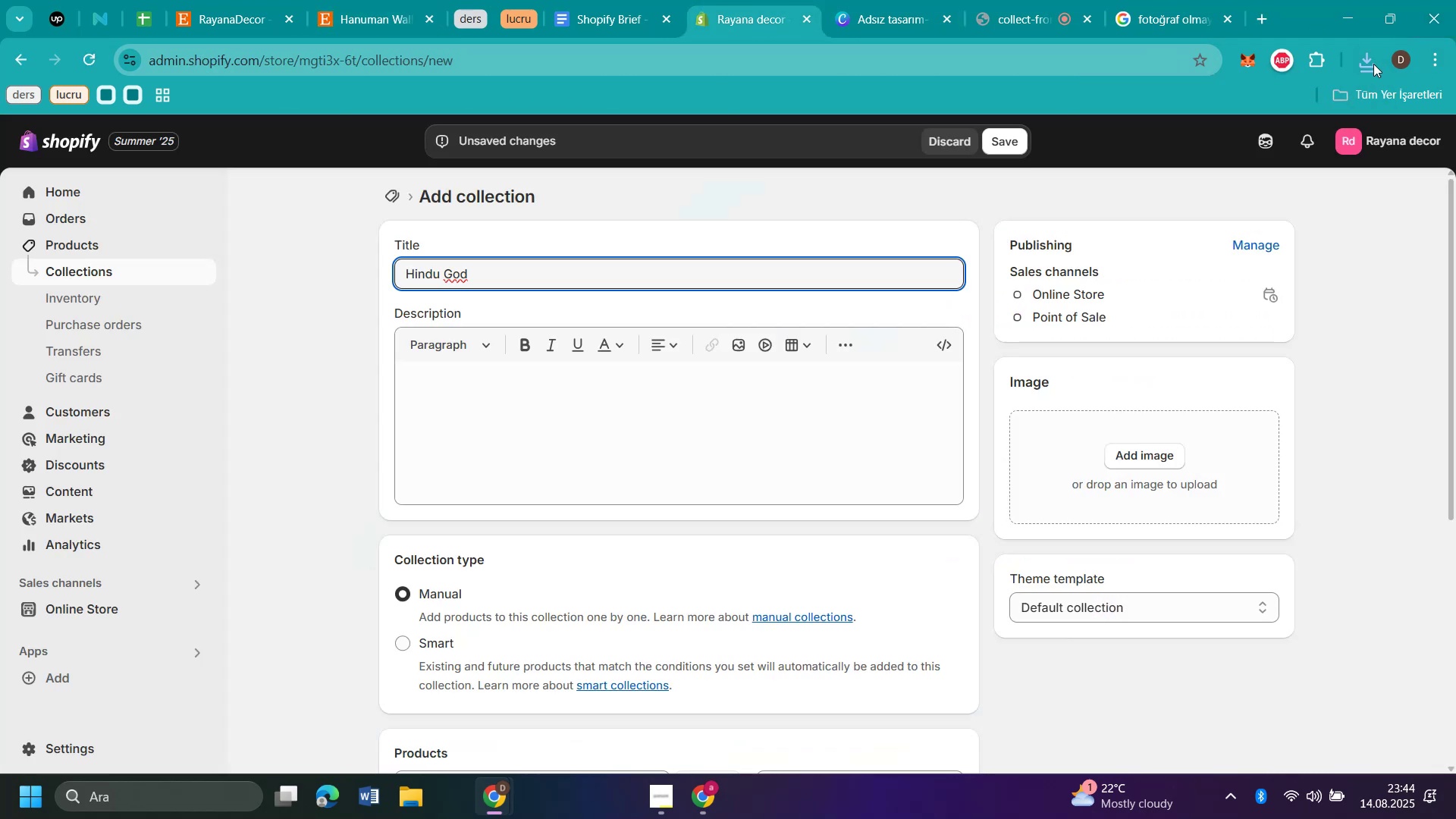 
left_click([1370, 62])
 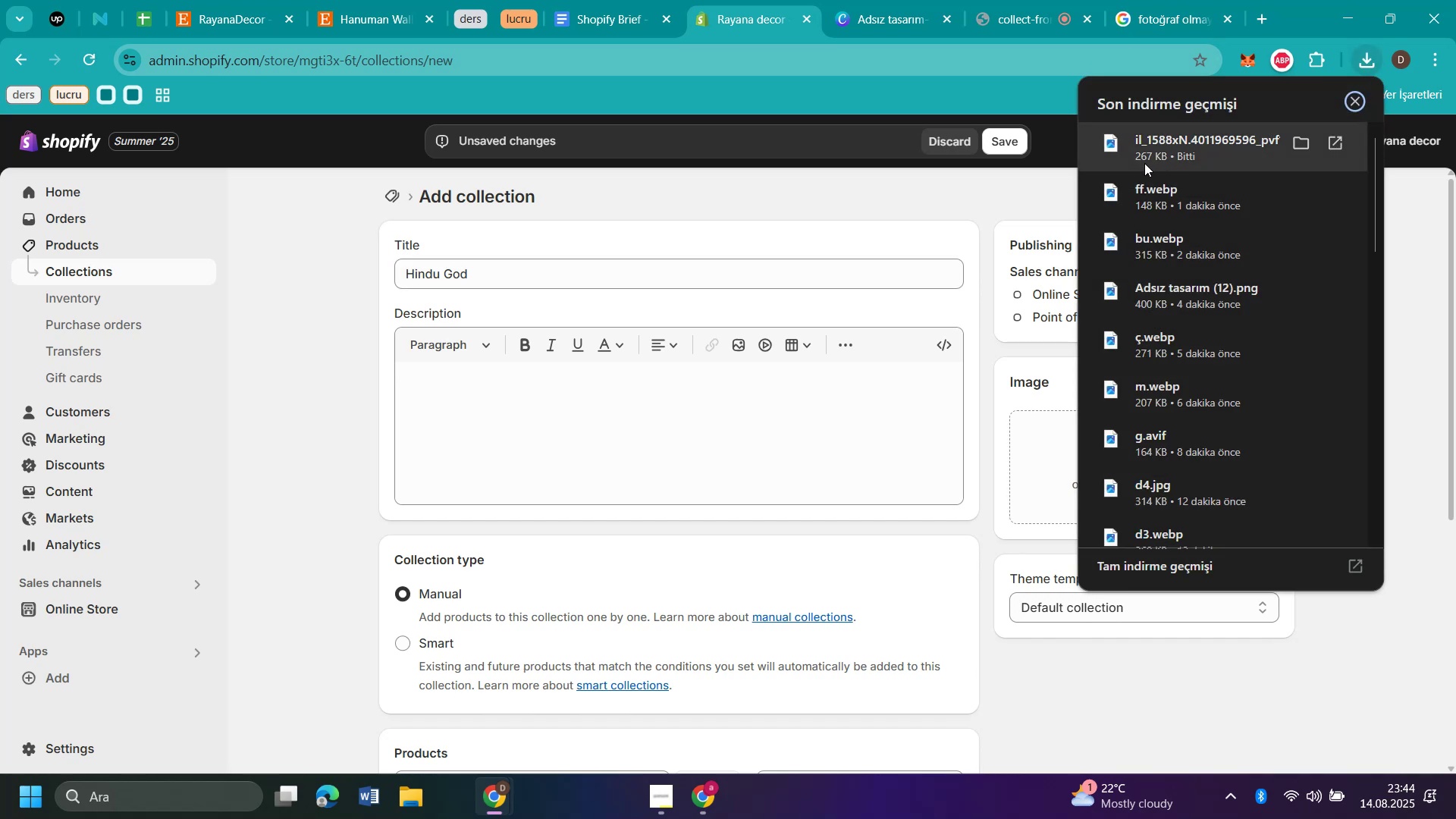 
left_click_drag(start_coordinate=[1138, 148], to_coordinate=[1035, 462])
 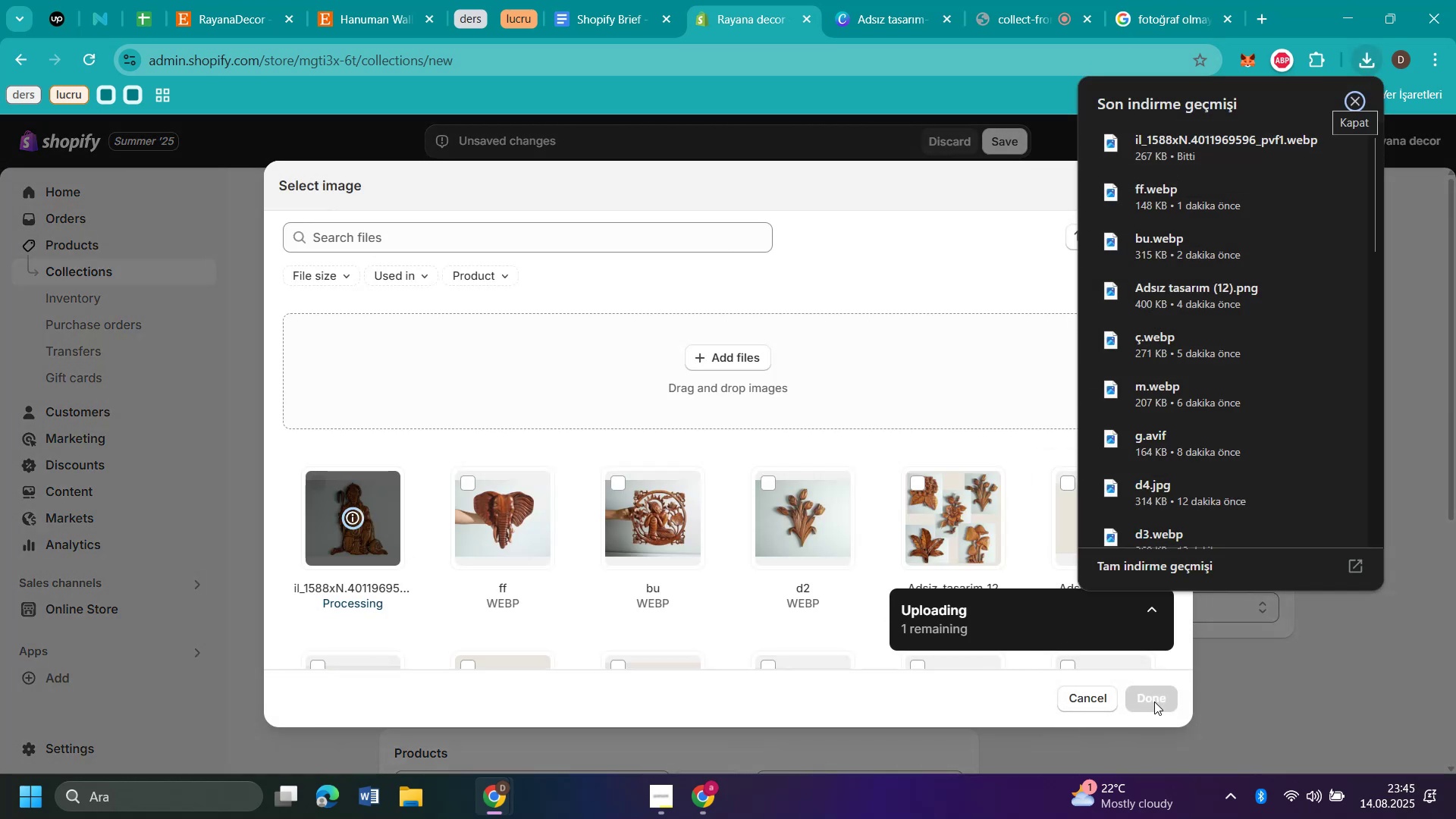 
left_click([1154, 701])
 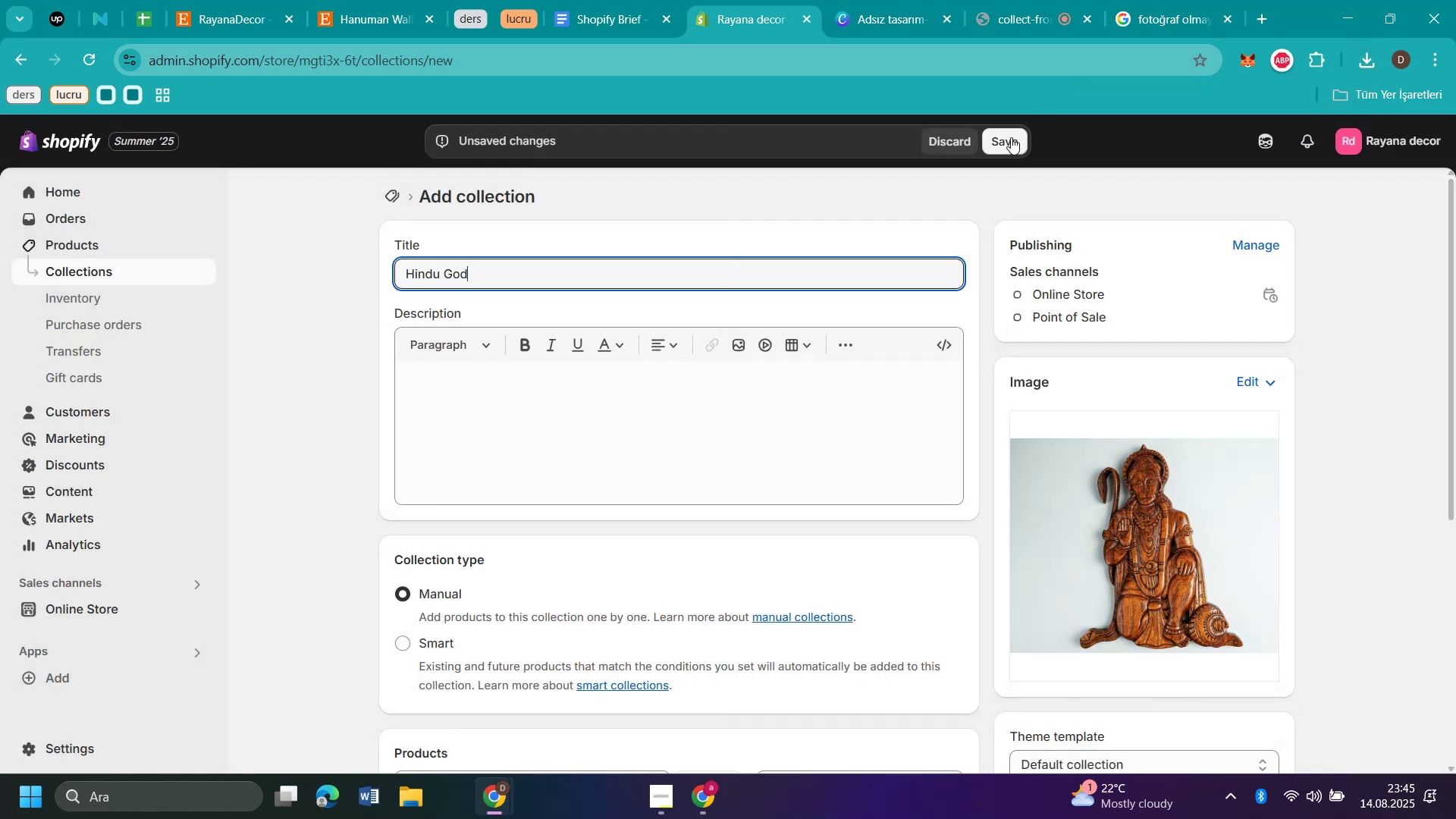 
left_click([1011, 137])
 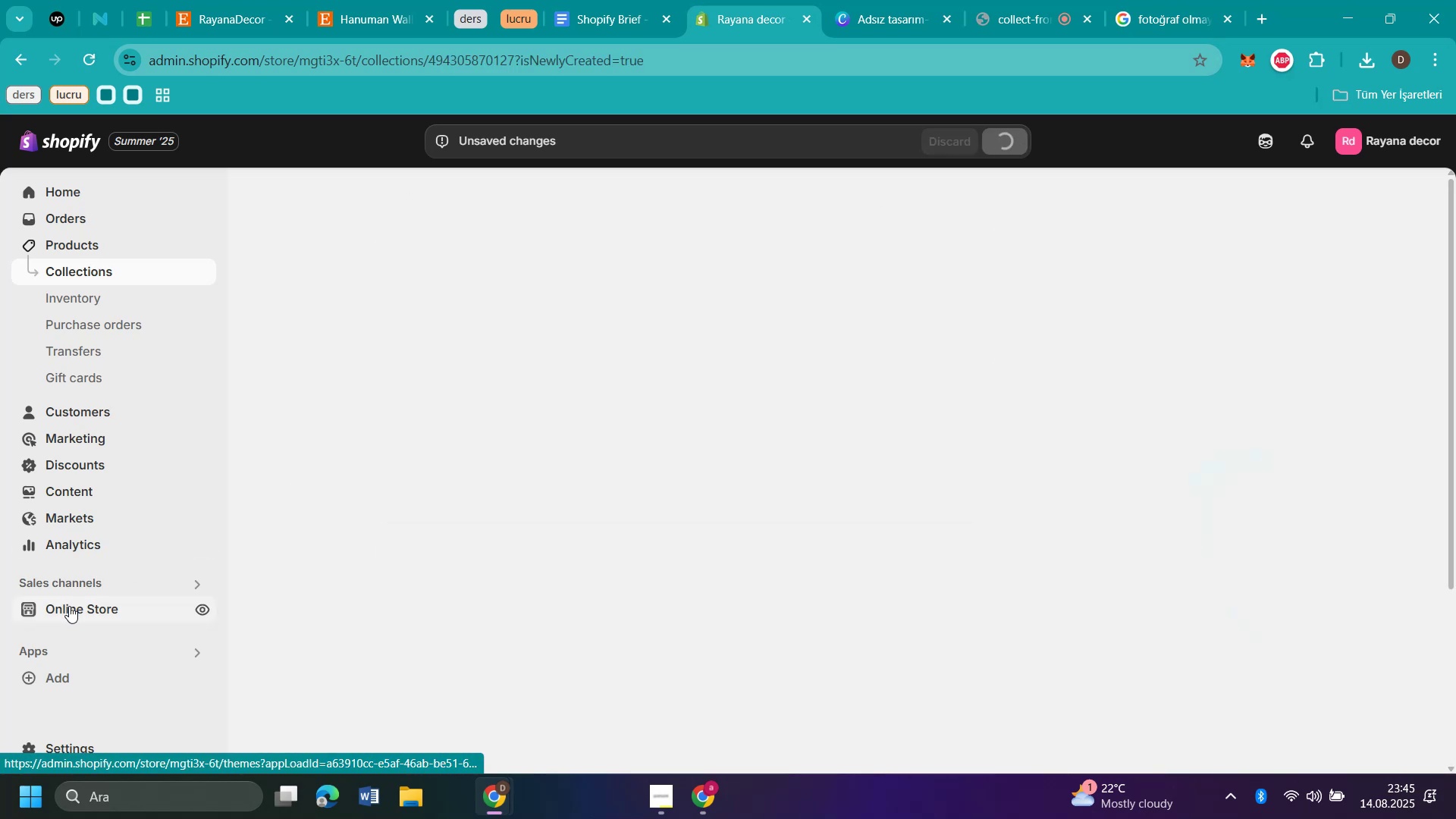 
left_click([69, 607])
 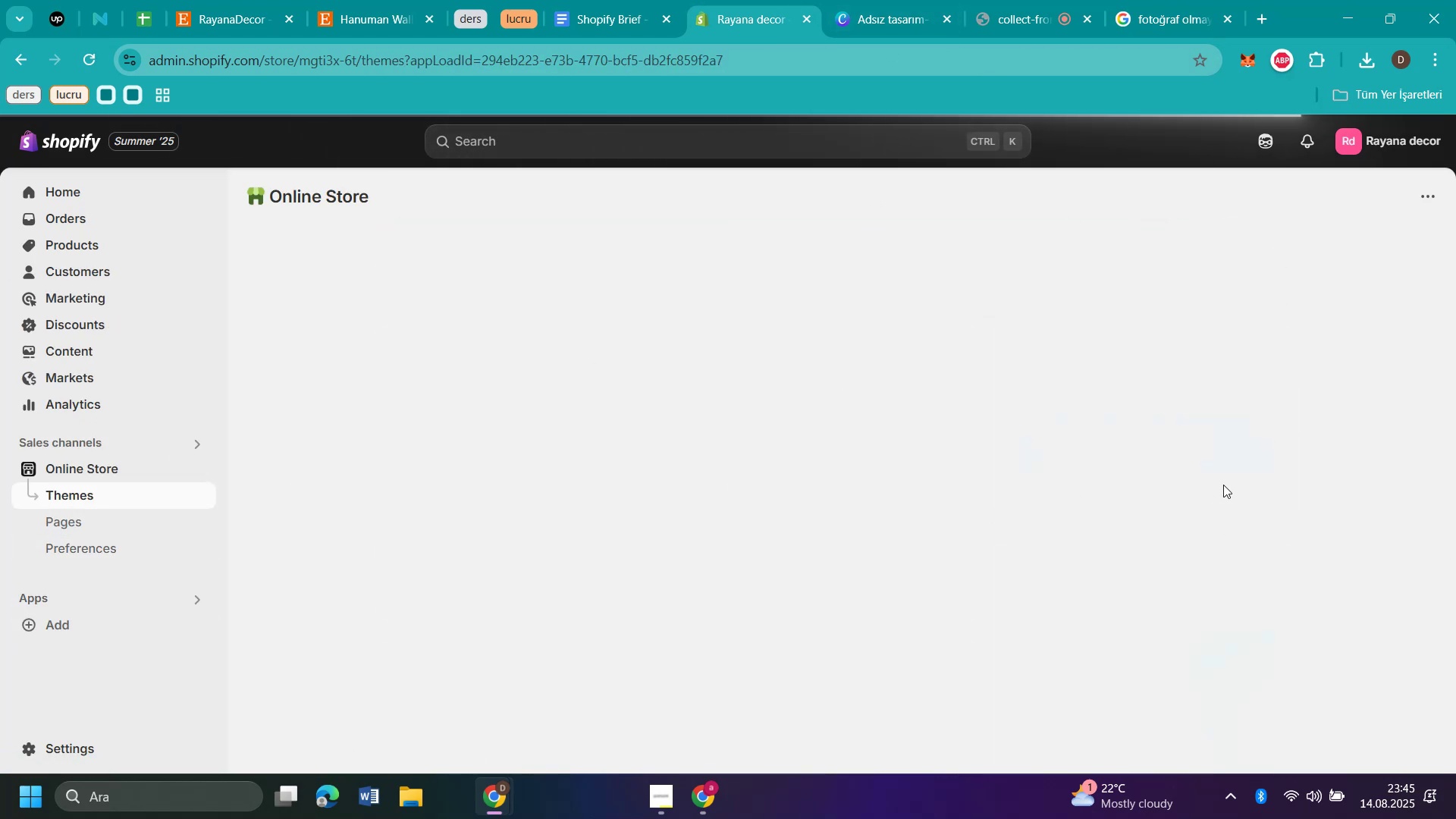 
wait(8.69)
 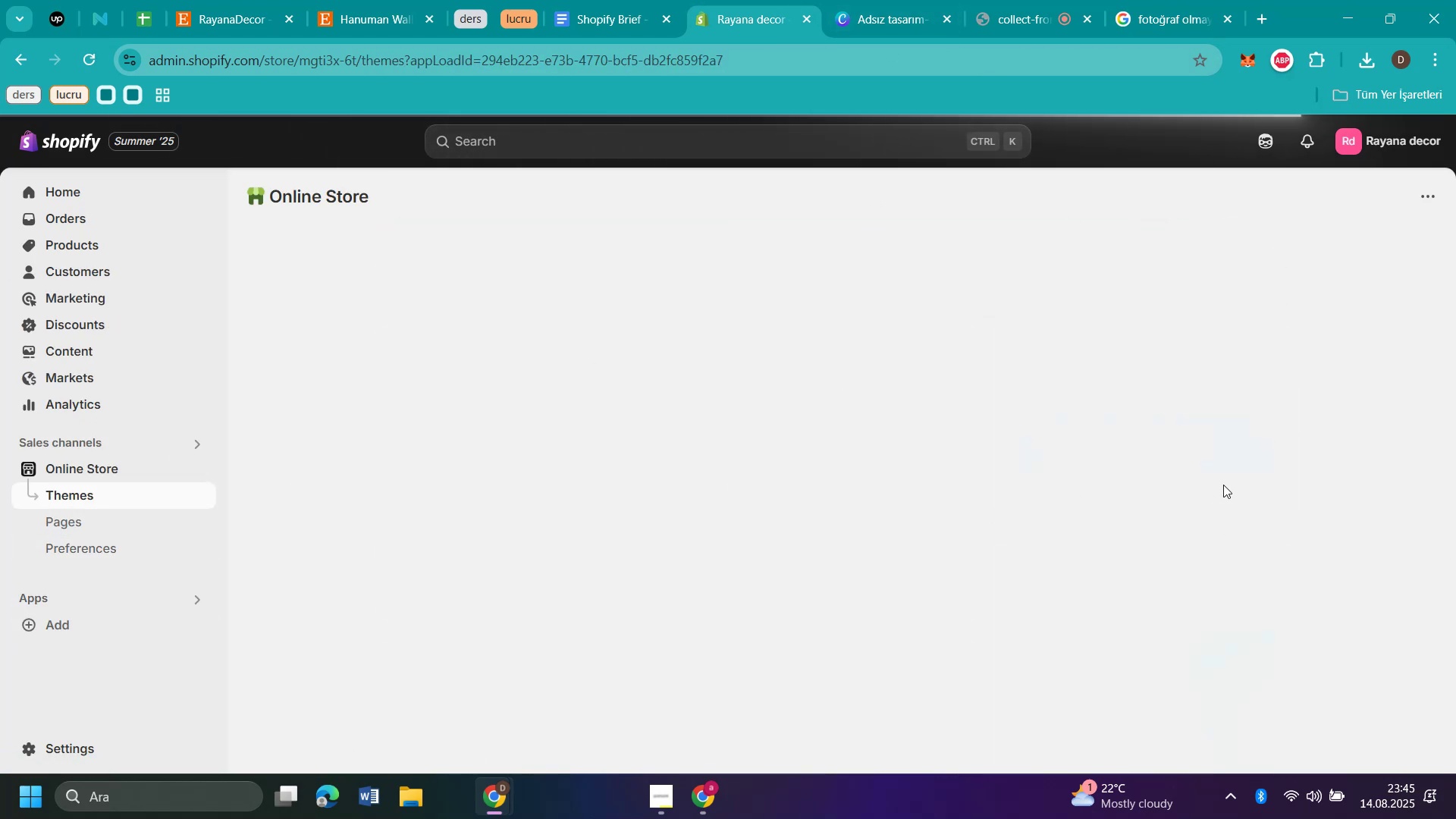 
left_click([1217, 660])
 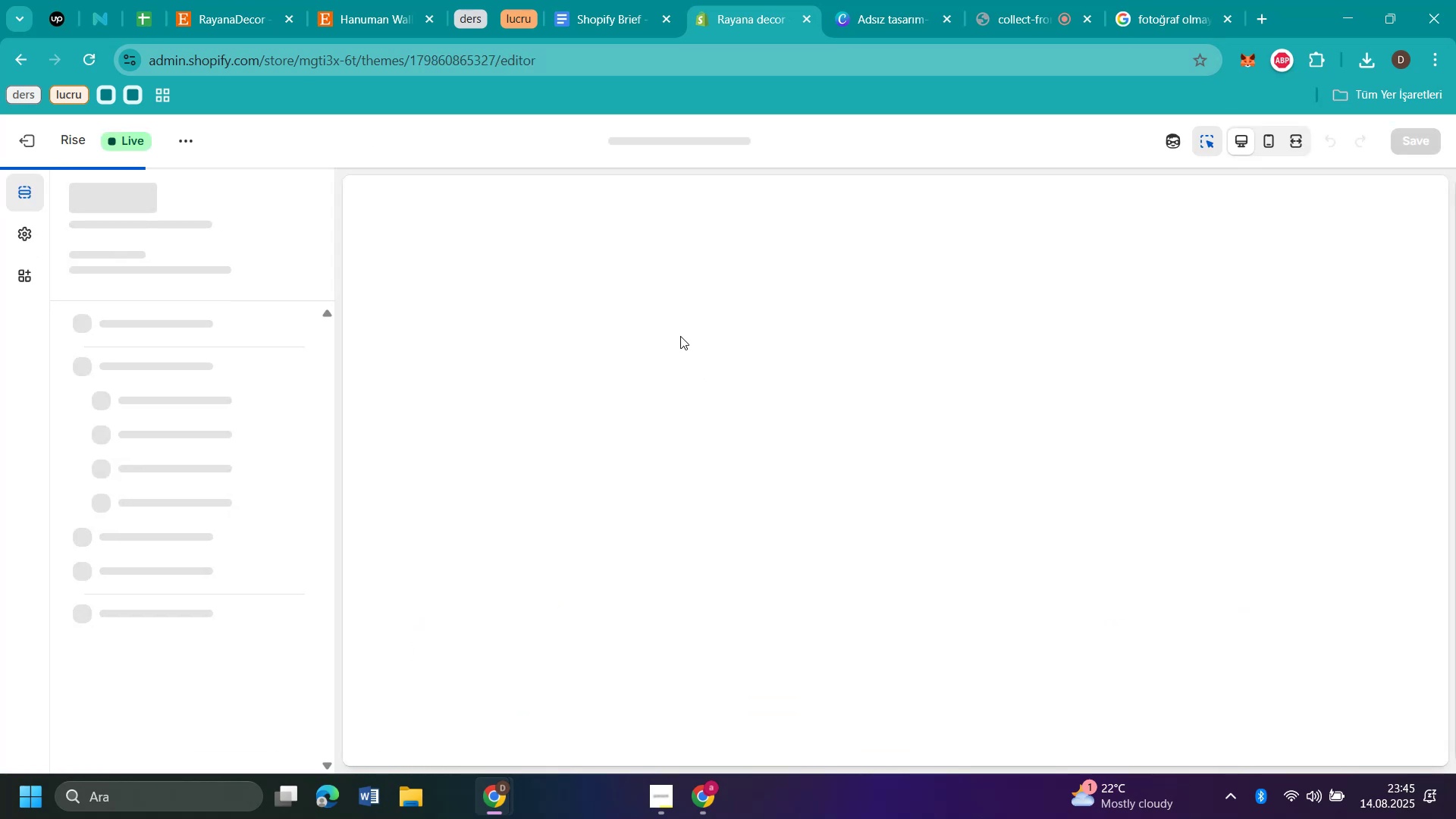 
scroll: coordinate [680, 336], scroll_direction: down, amount: 3.0
 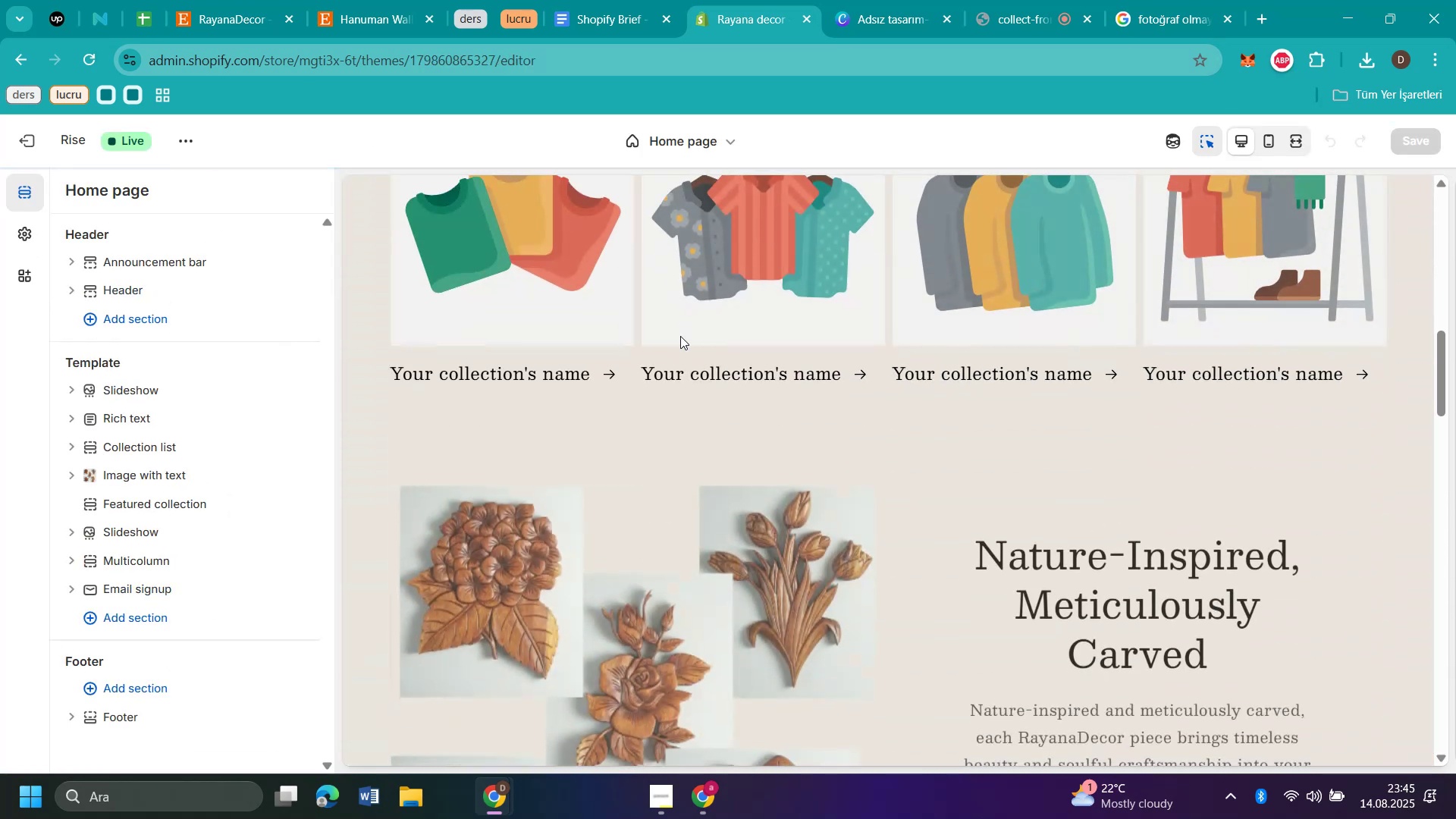 
scroll: coordinate [215, 382], scroll_direction: up, amount: 6.0
 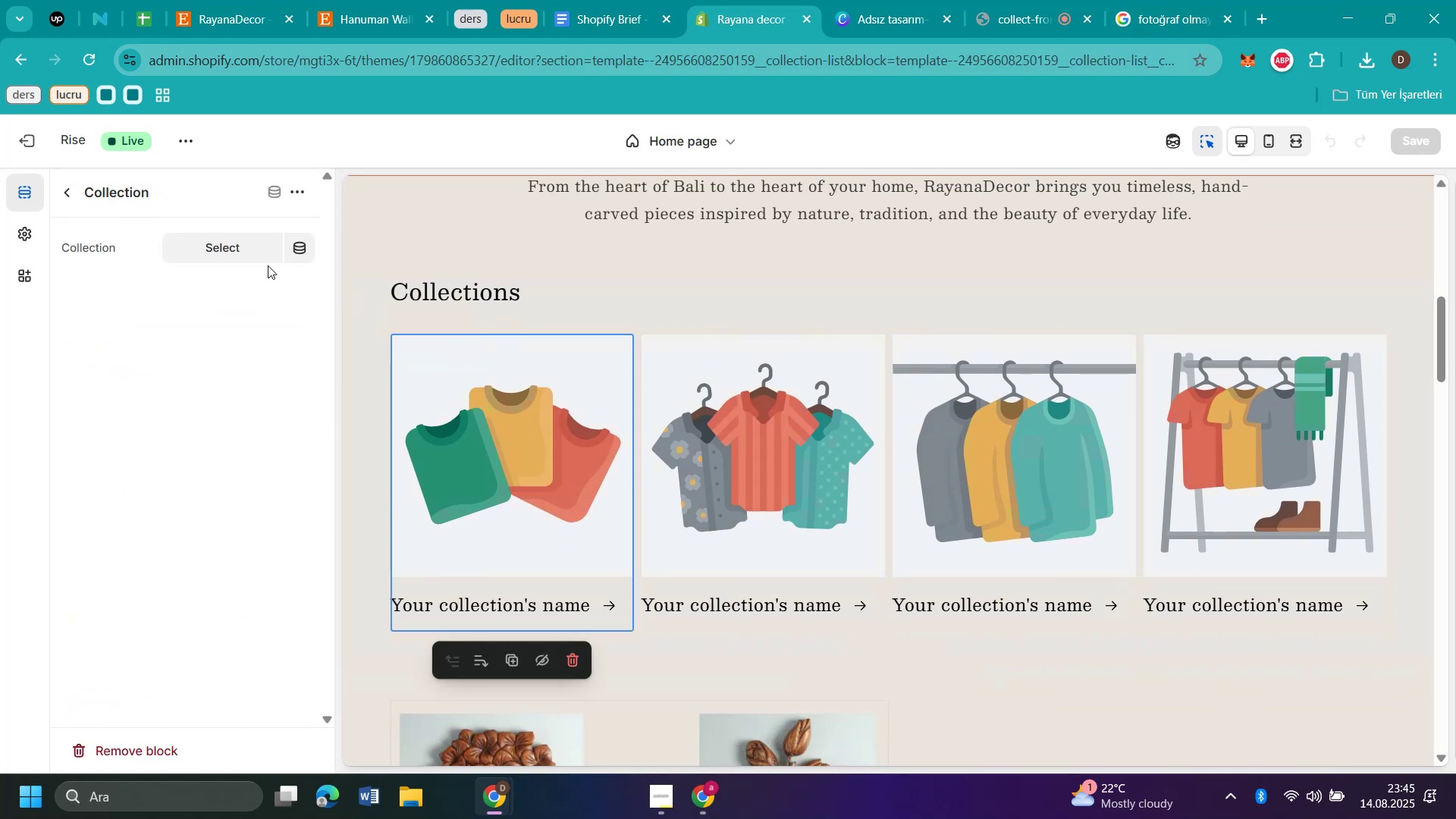 
left_click([195, 250])
 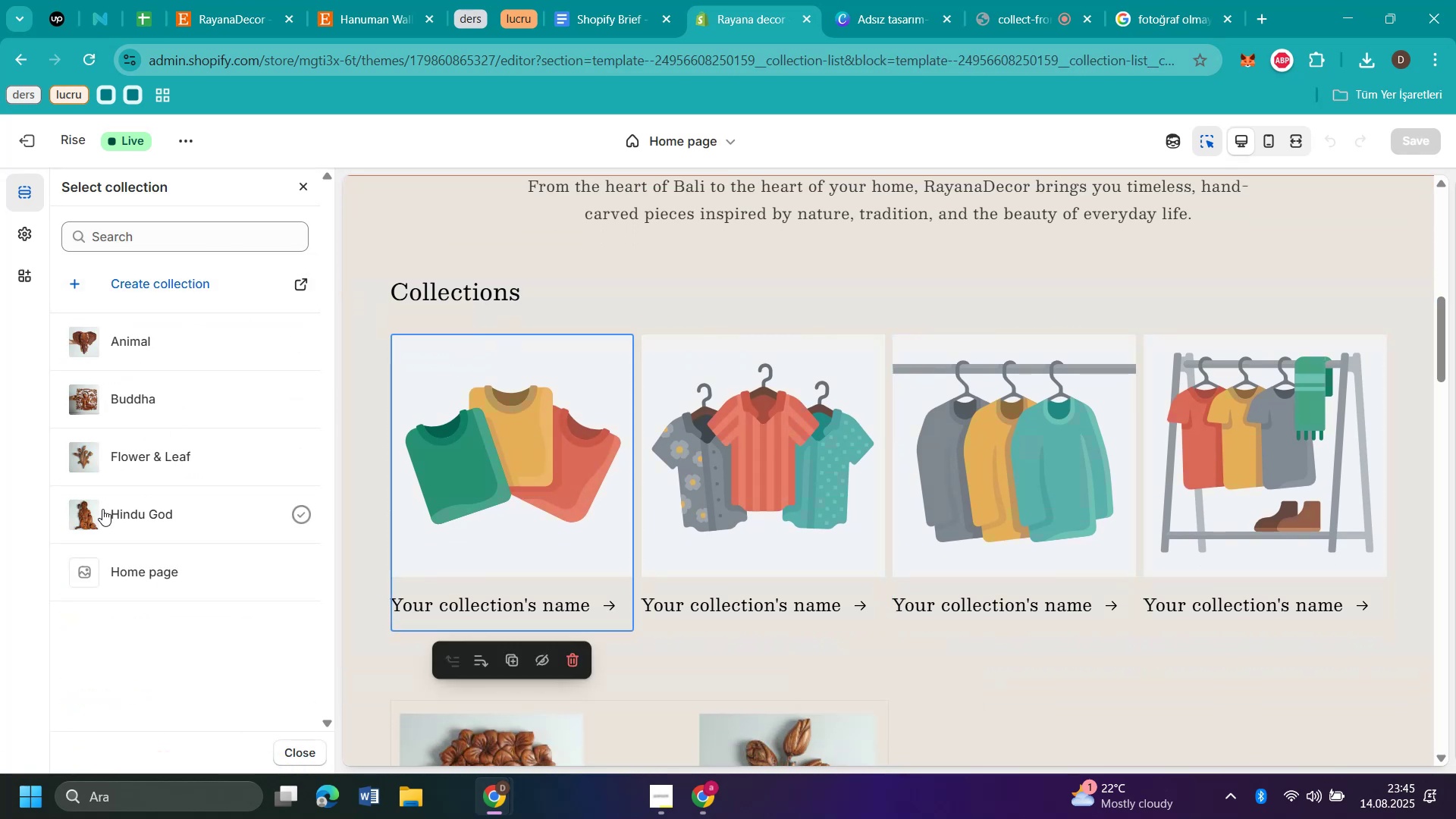 
left_click([102, 509])
 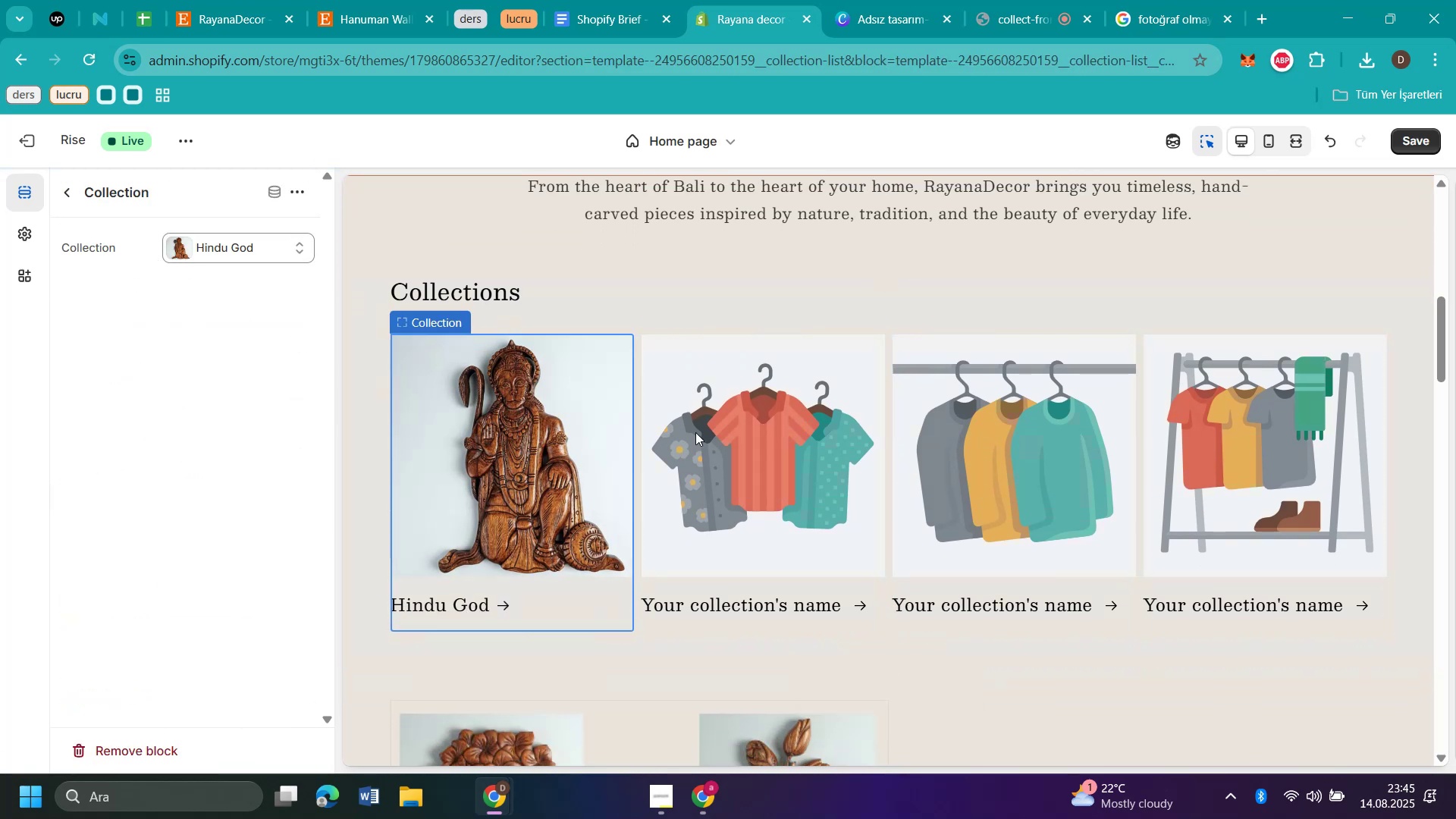 
left_click([701, 433])
 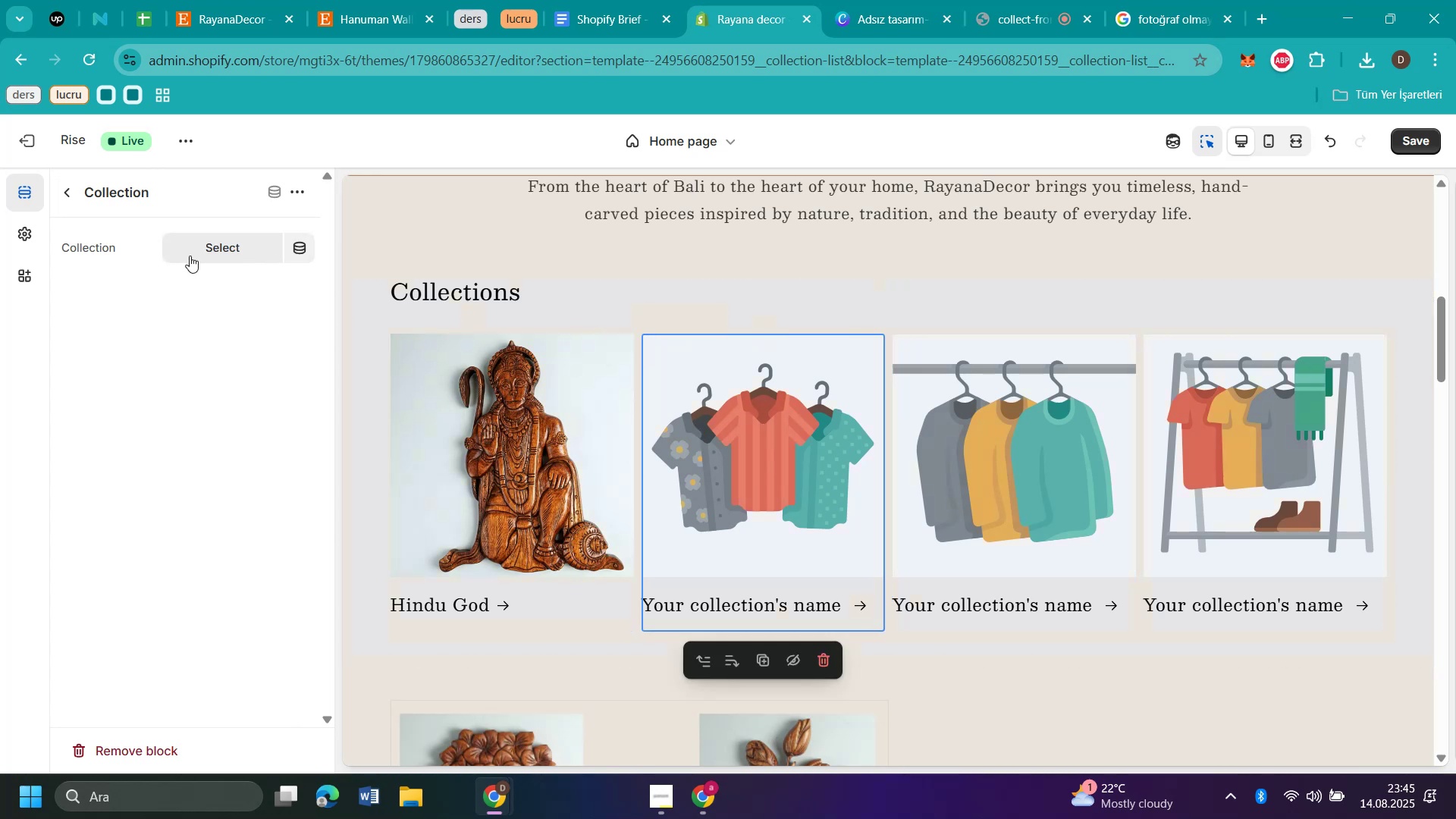 
left_click([190, 256])
 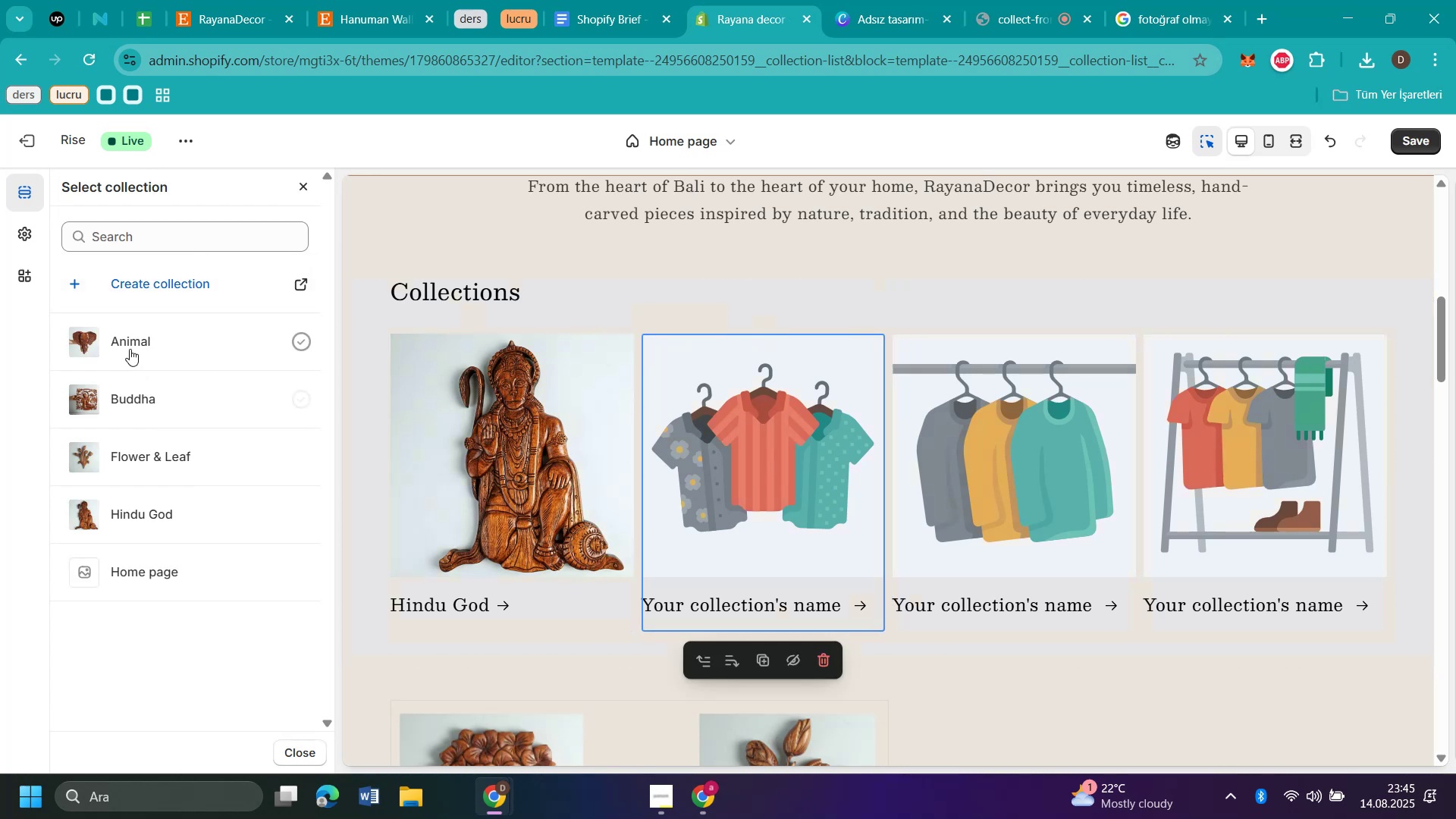 
left_click([130, 348])
 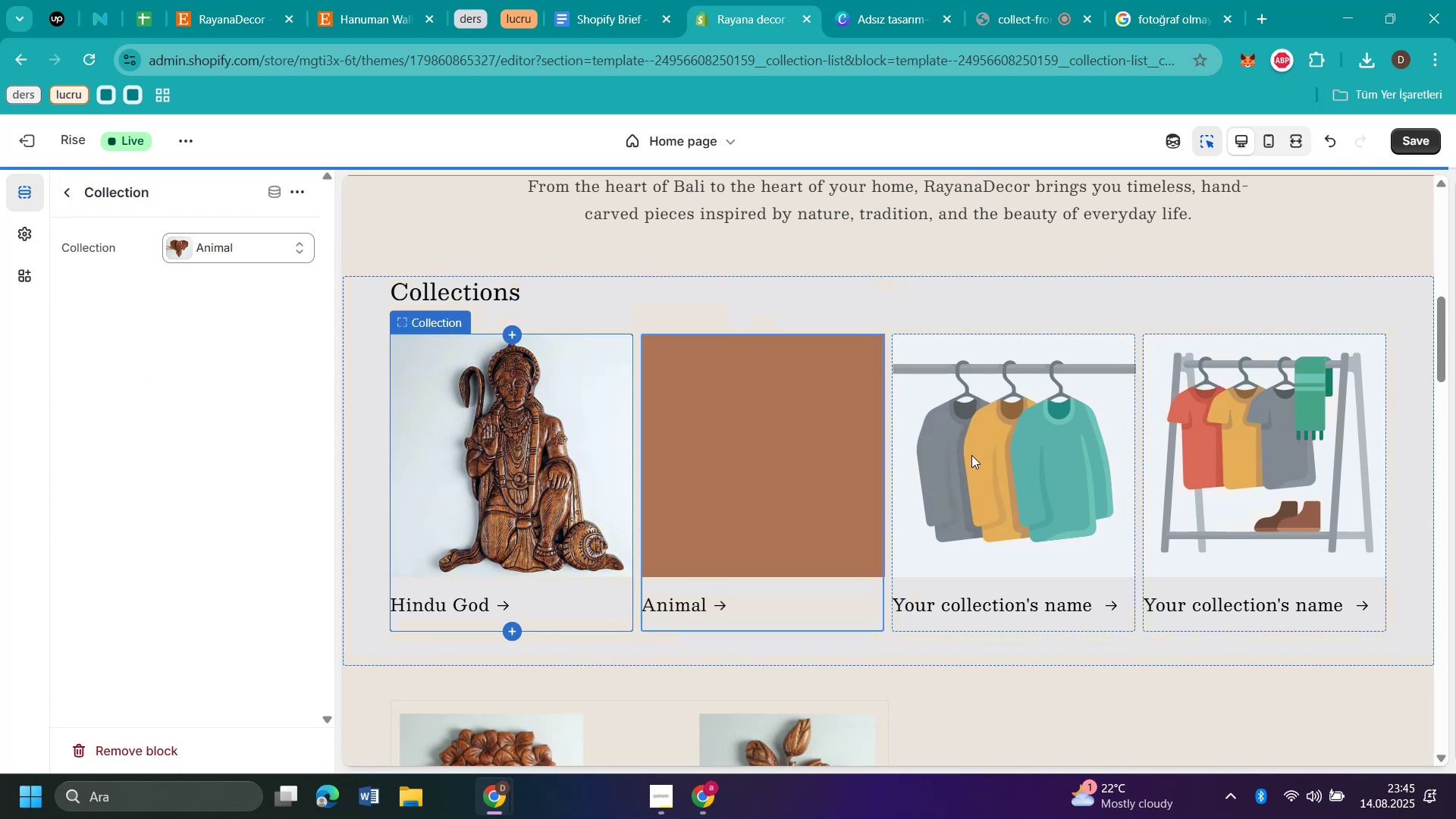 
left_click([974, 455])
 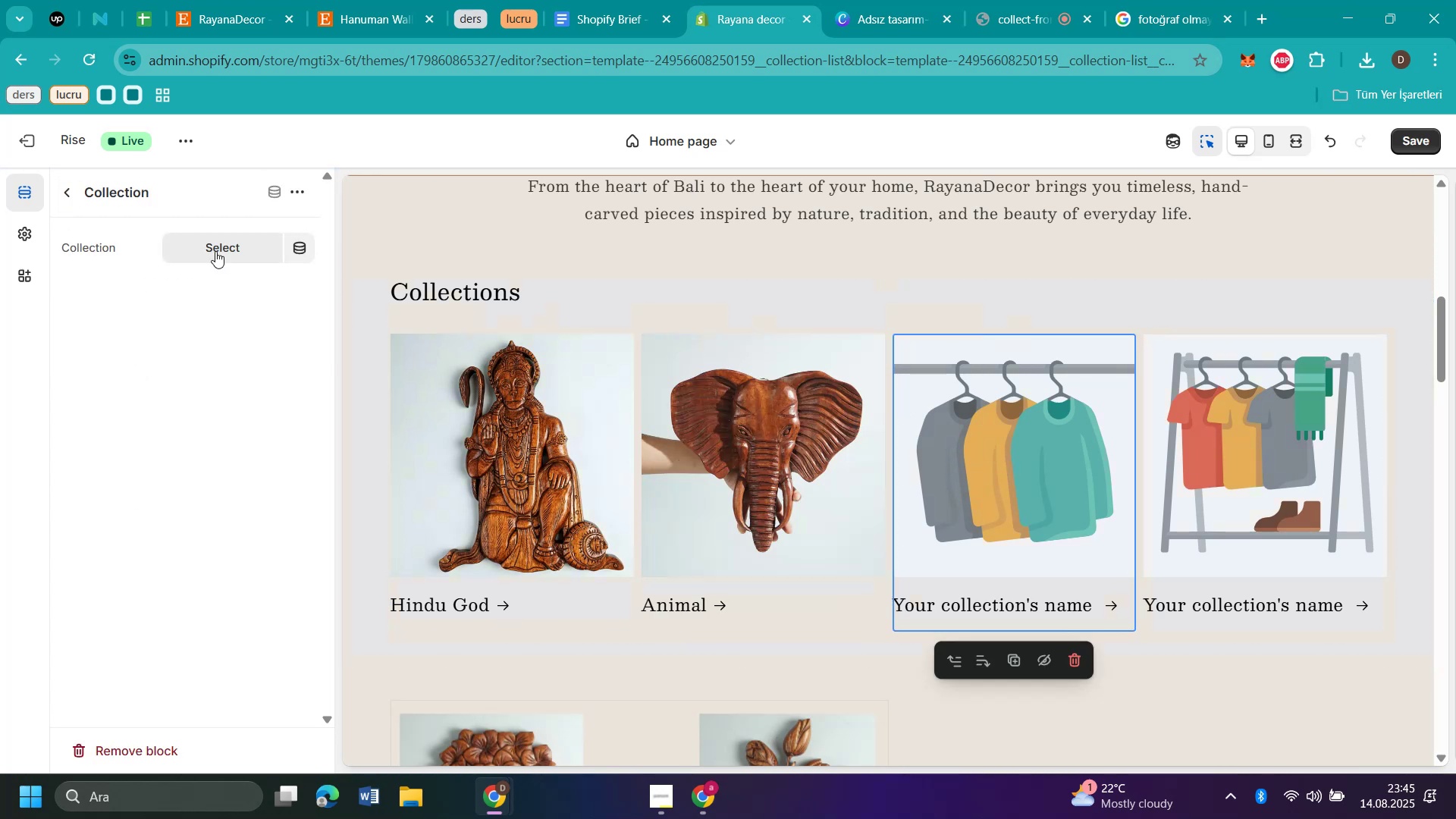 
left_click([215, 251])
 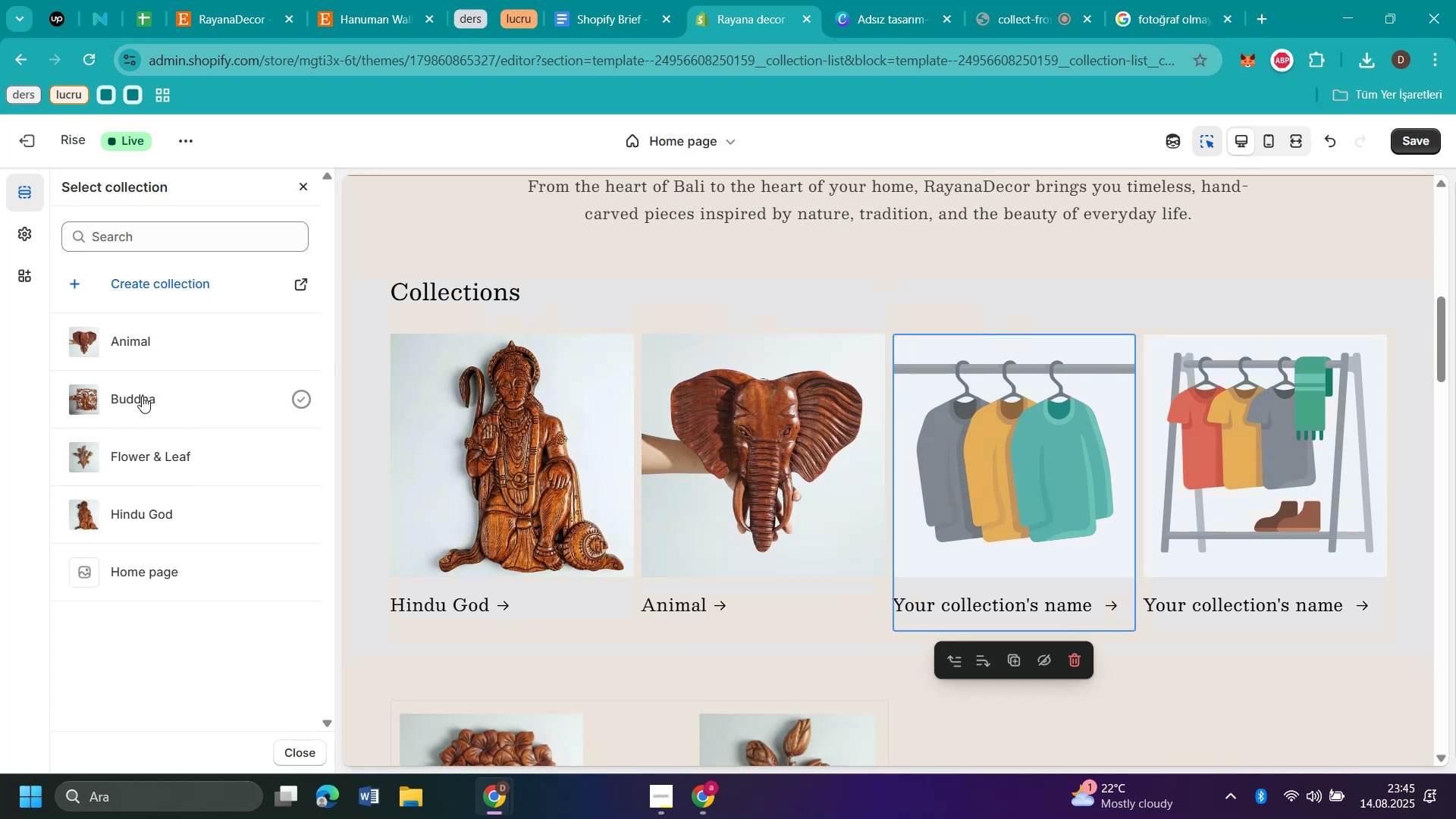 
left_click([142, 396])
 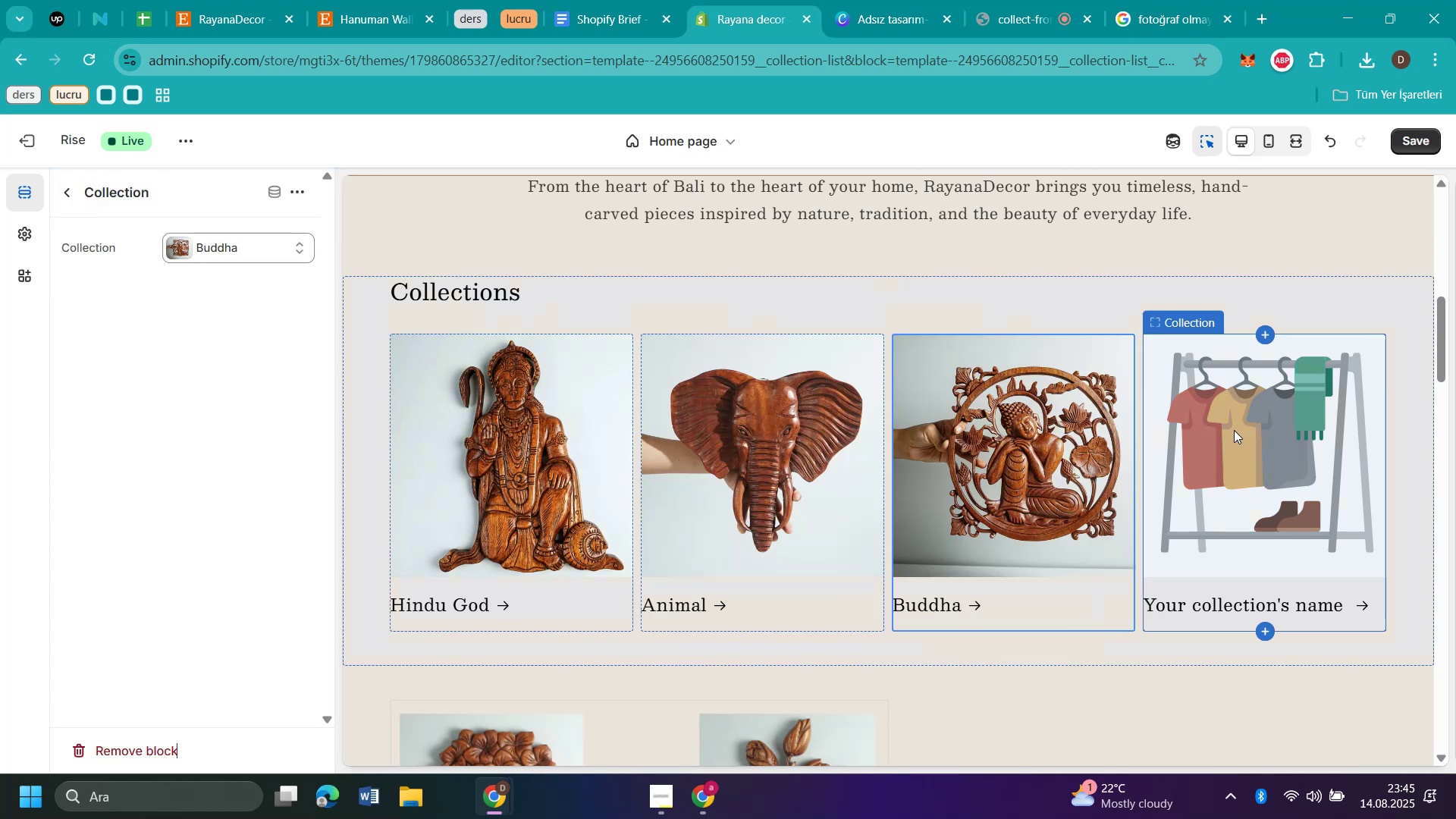 
left_click([1234, 430])
 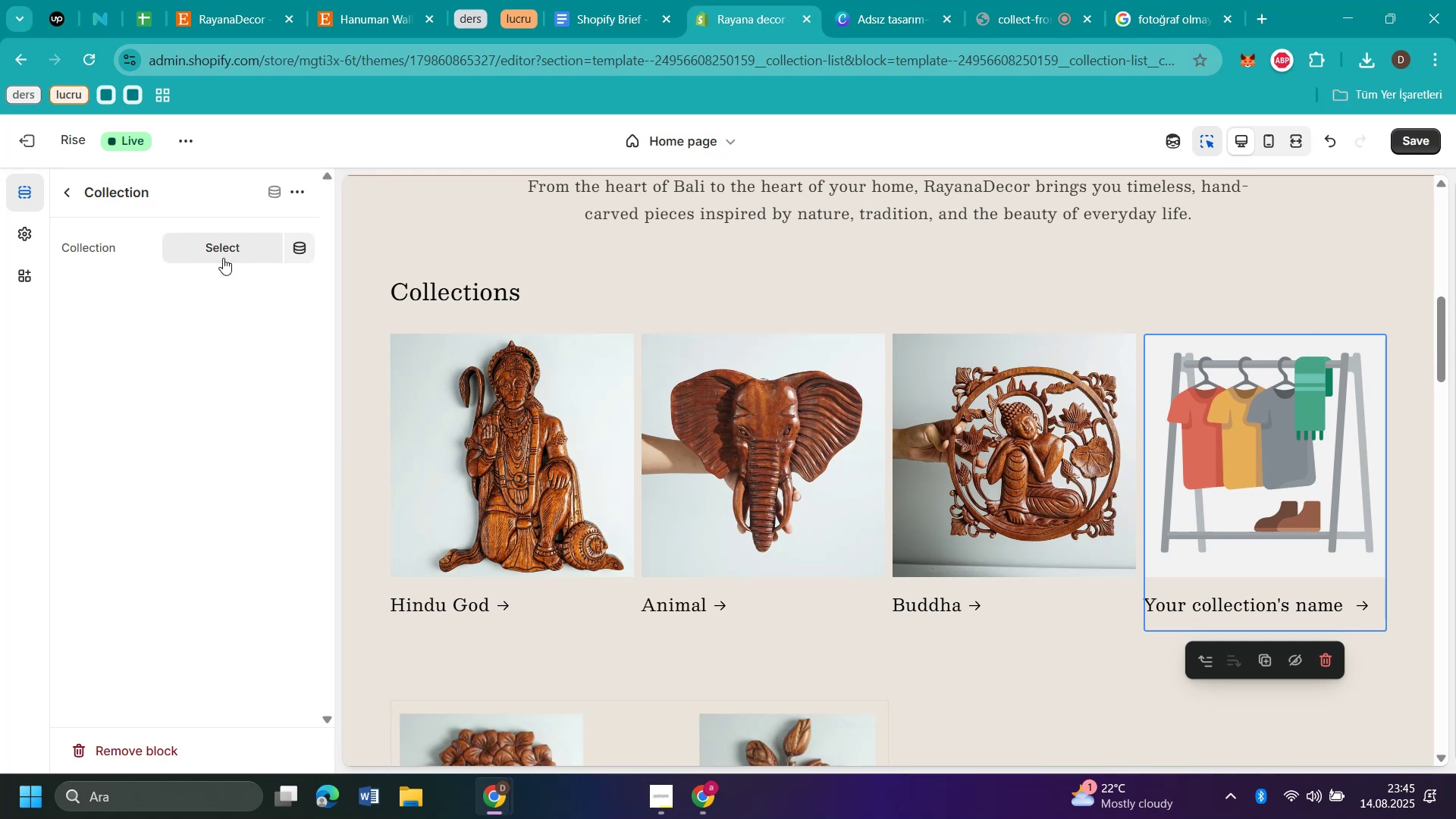 
left_click([221, 255])
 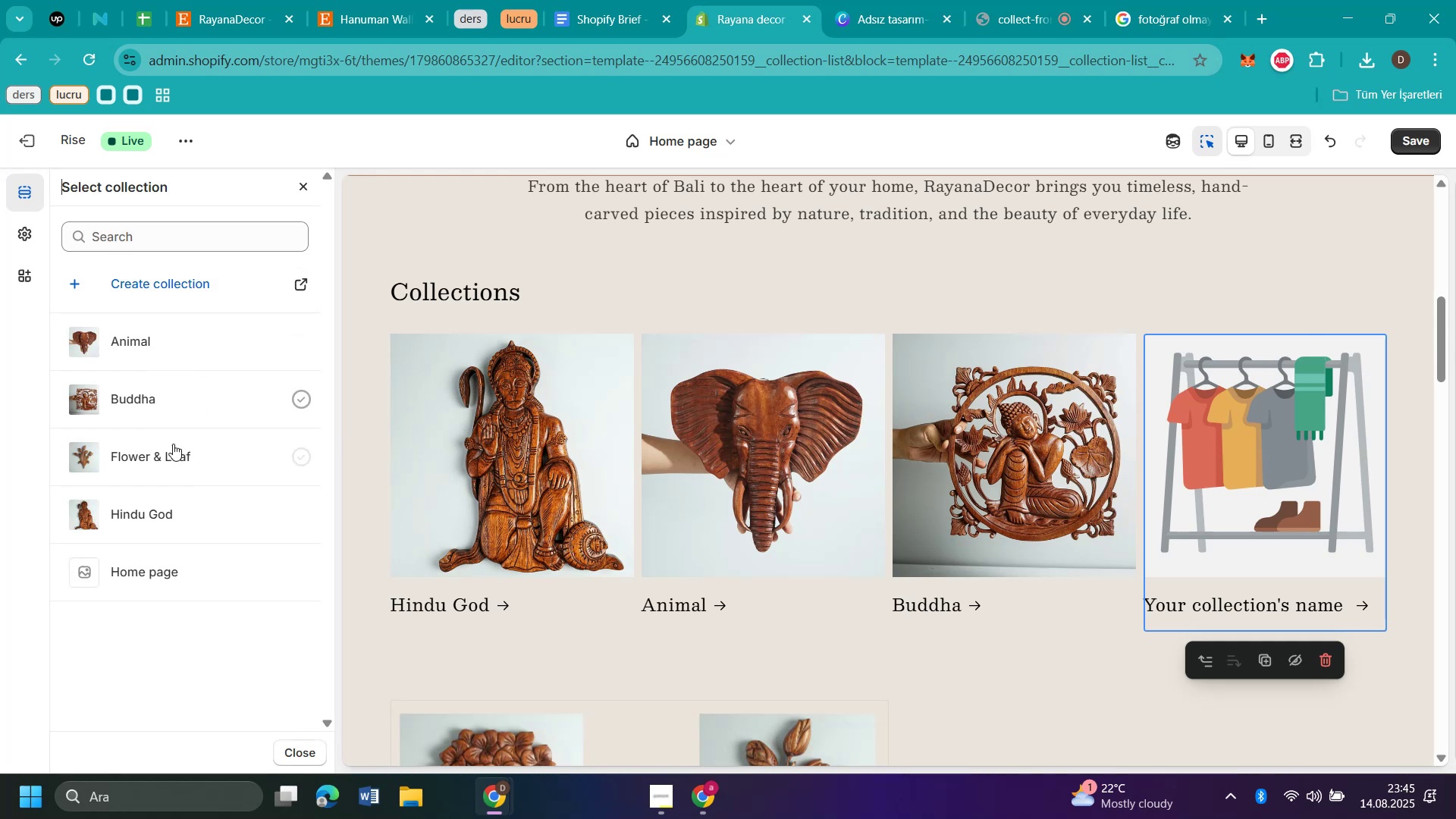 
left_click([168, 460])
 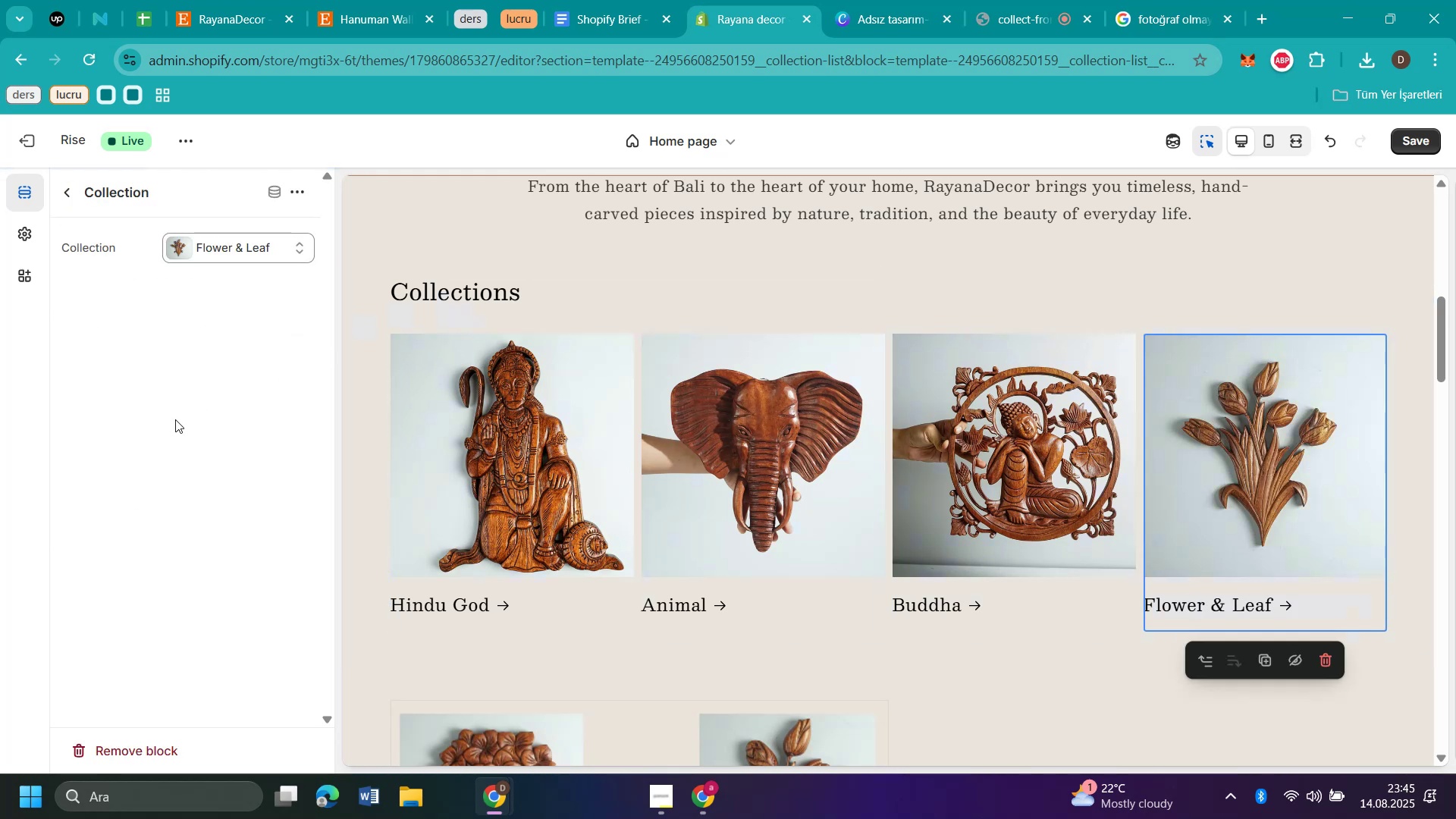 
scroll: coordinate [1046, 280], scroll_direction: up, amount: 5.0
 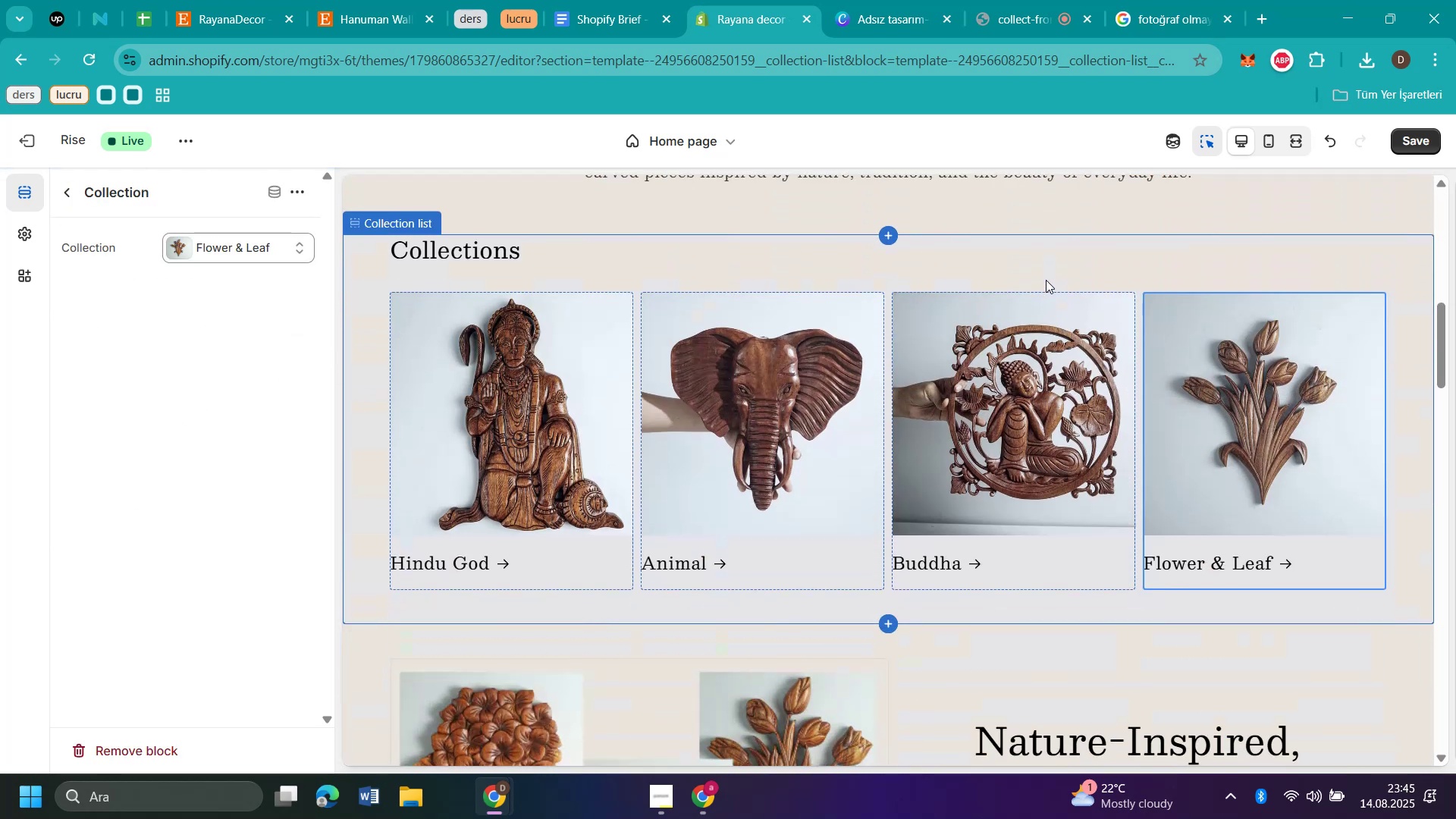 
scroll: coordinate [1046, 280], scroll_direction: down, amount: 10.0
 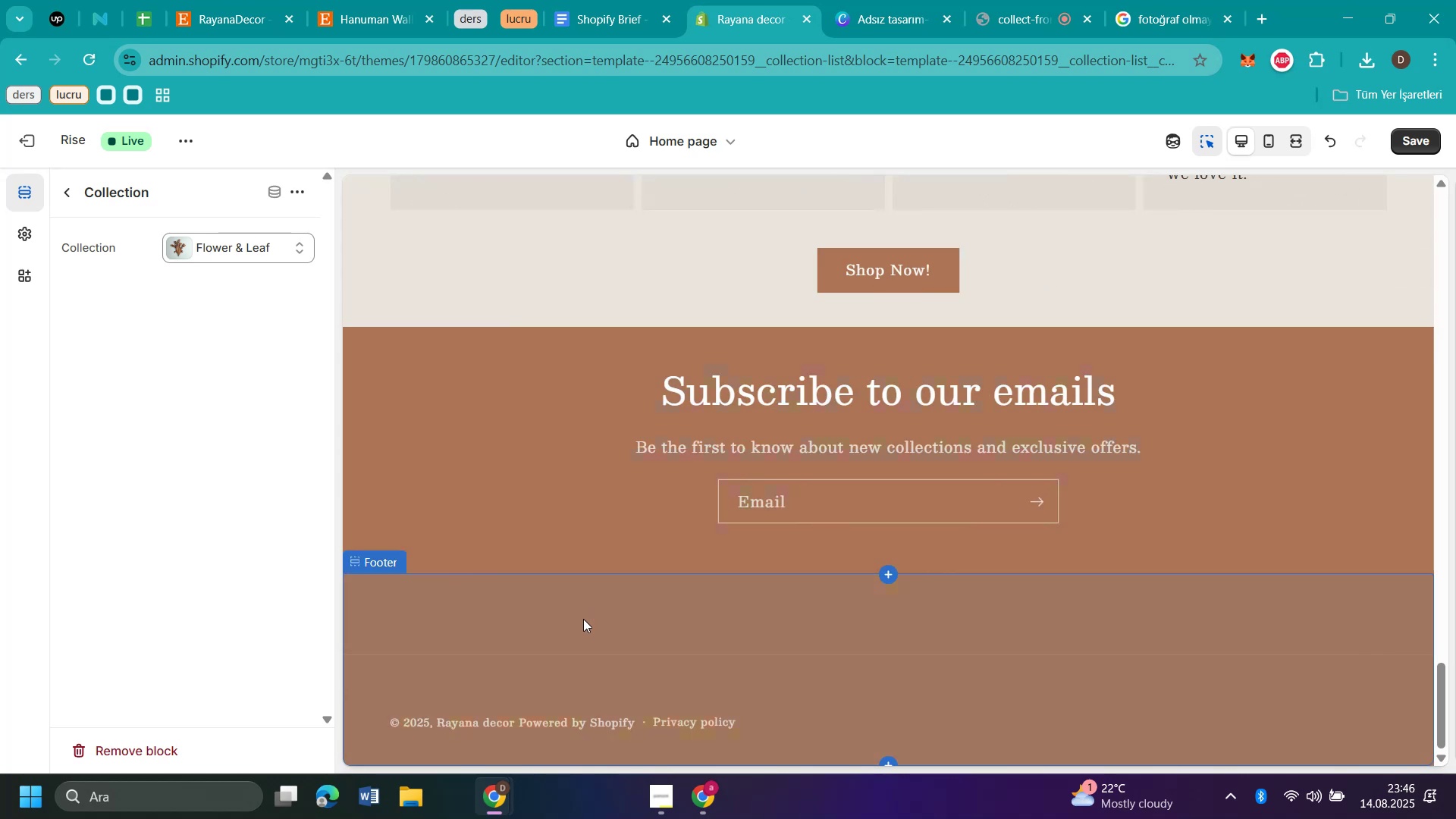 
left_click([583, 619])
 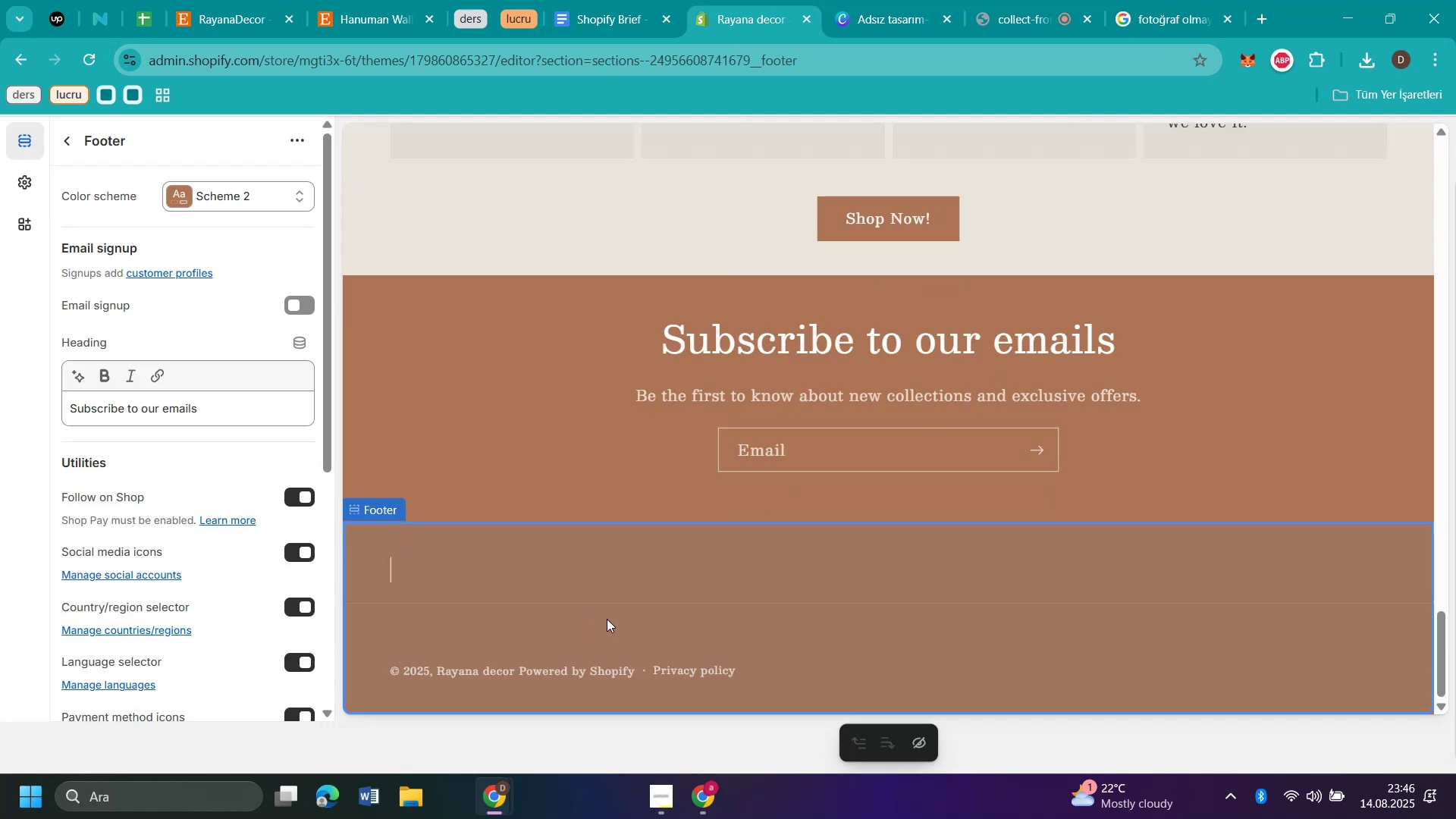 
scroll: coordinate [1239, 472], scroll_direction: down, amount: 3.0
 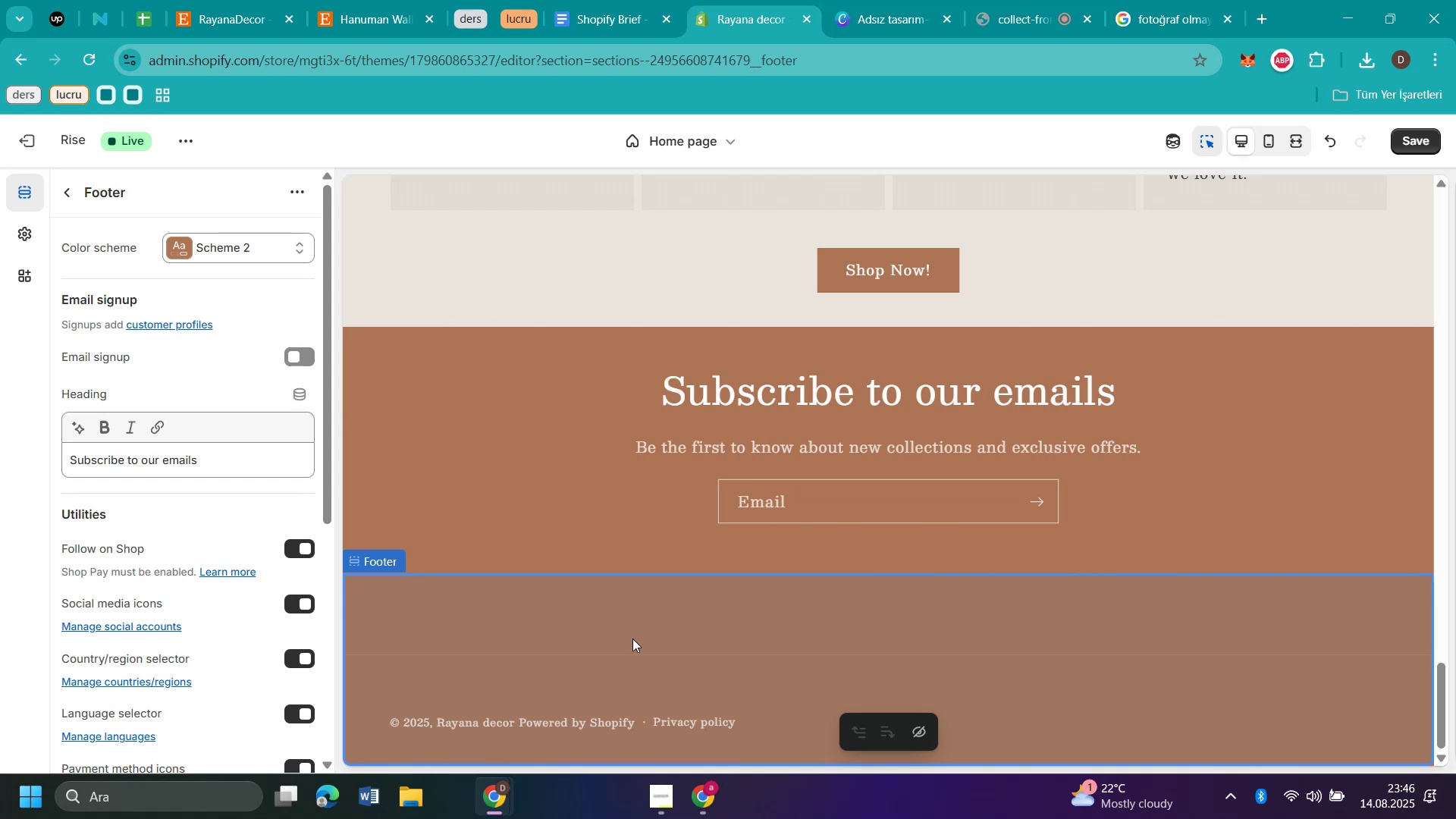 
left_click([632, 639])
 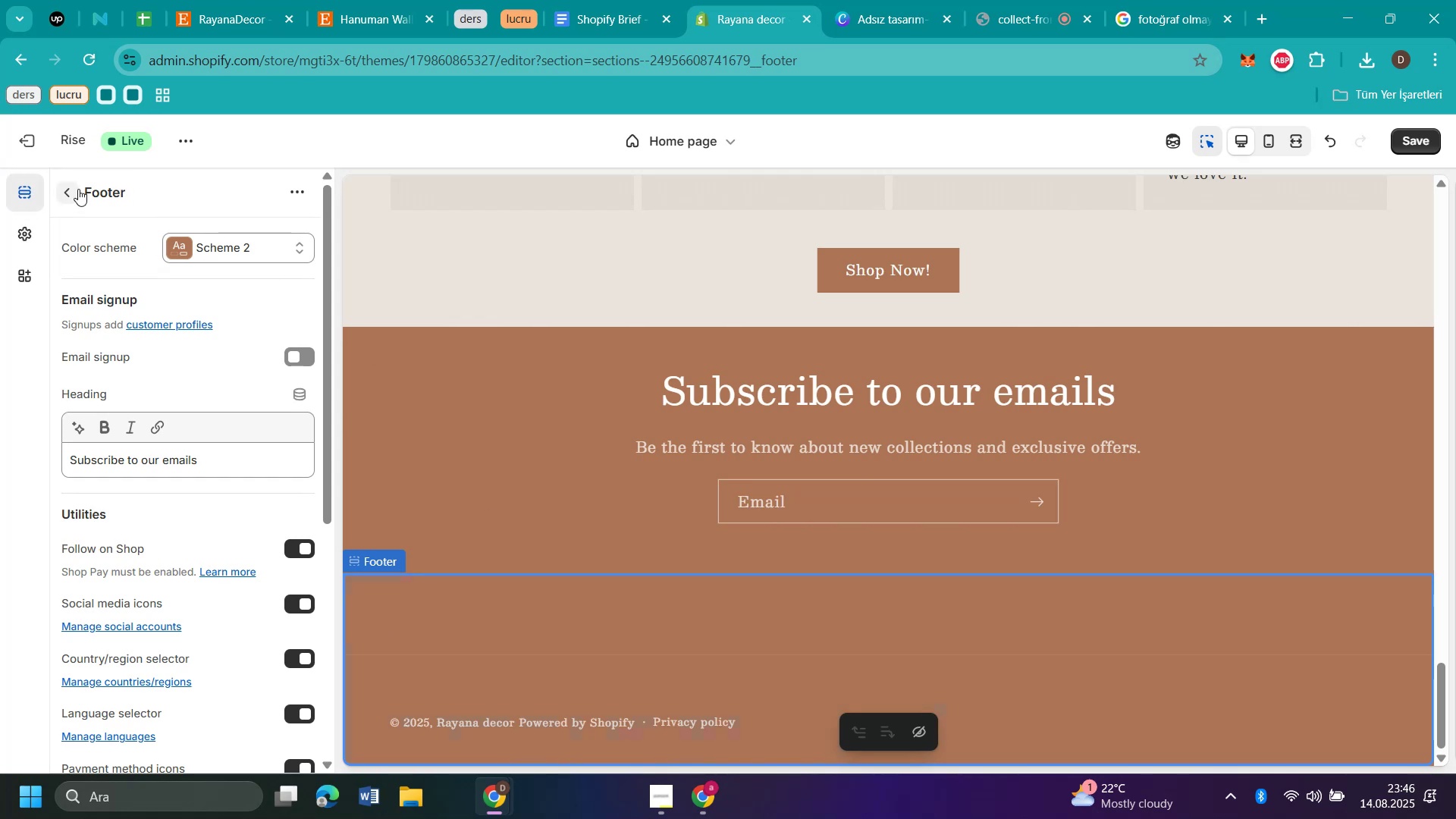 
left_click([66, 187])
 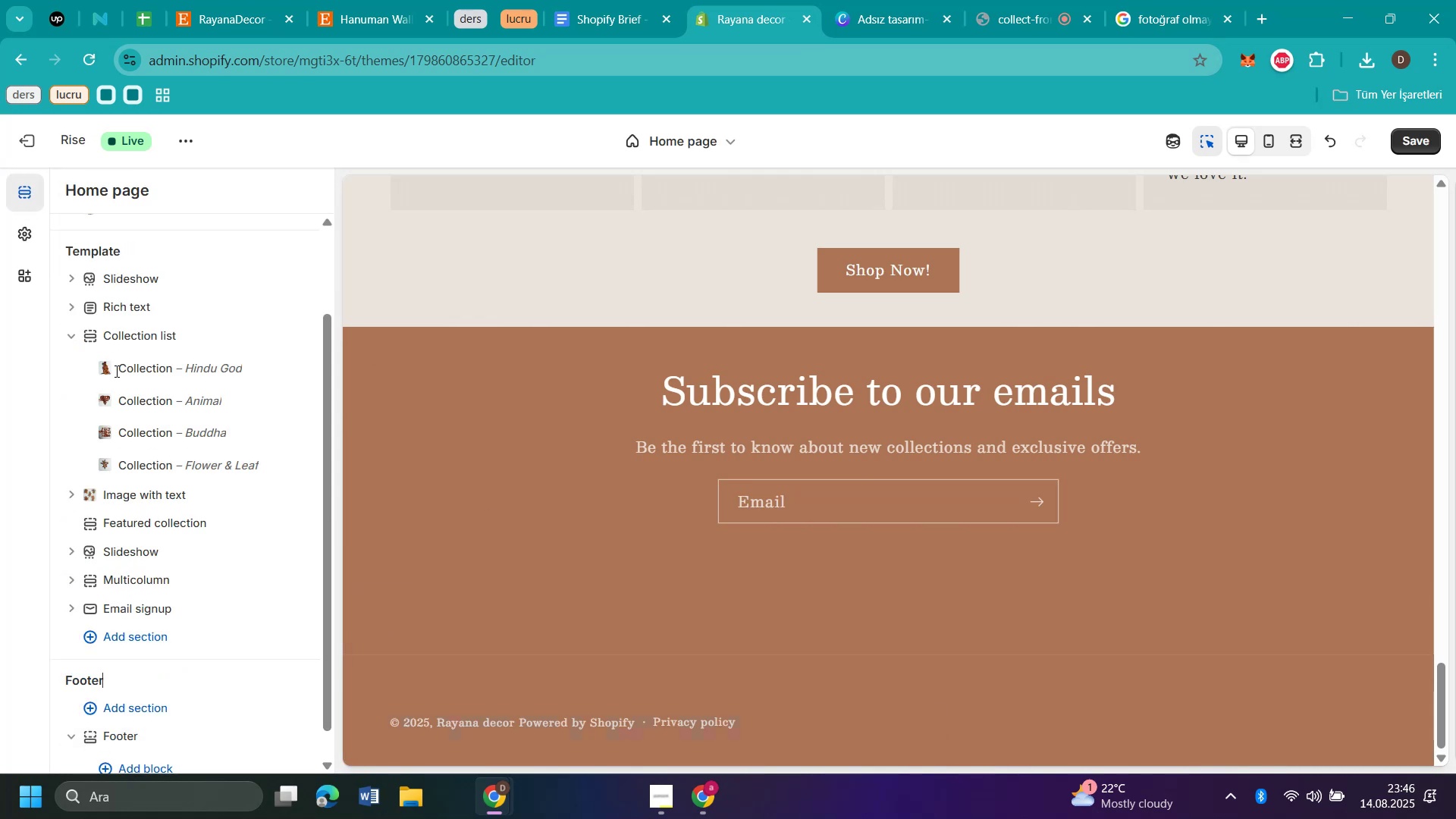 
scroll: coordinate [146, 516], scroll_direction: down, amount: 11.0
 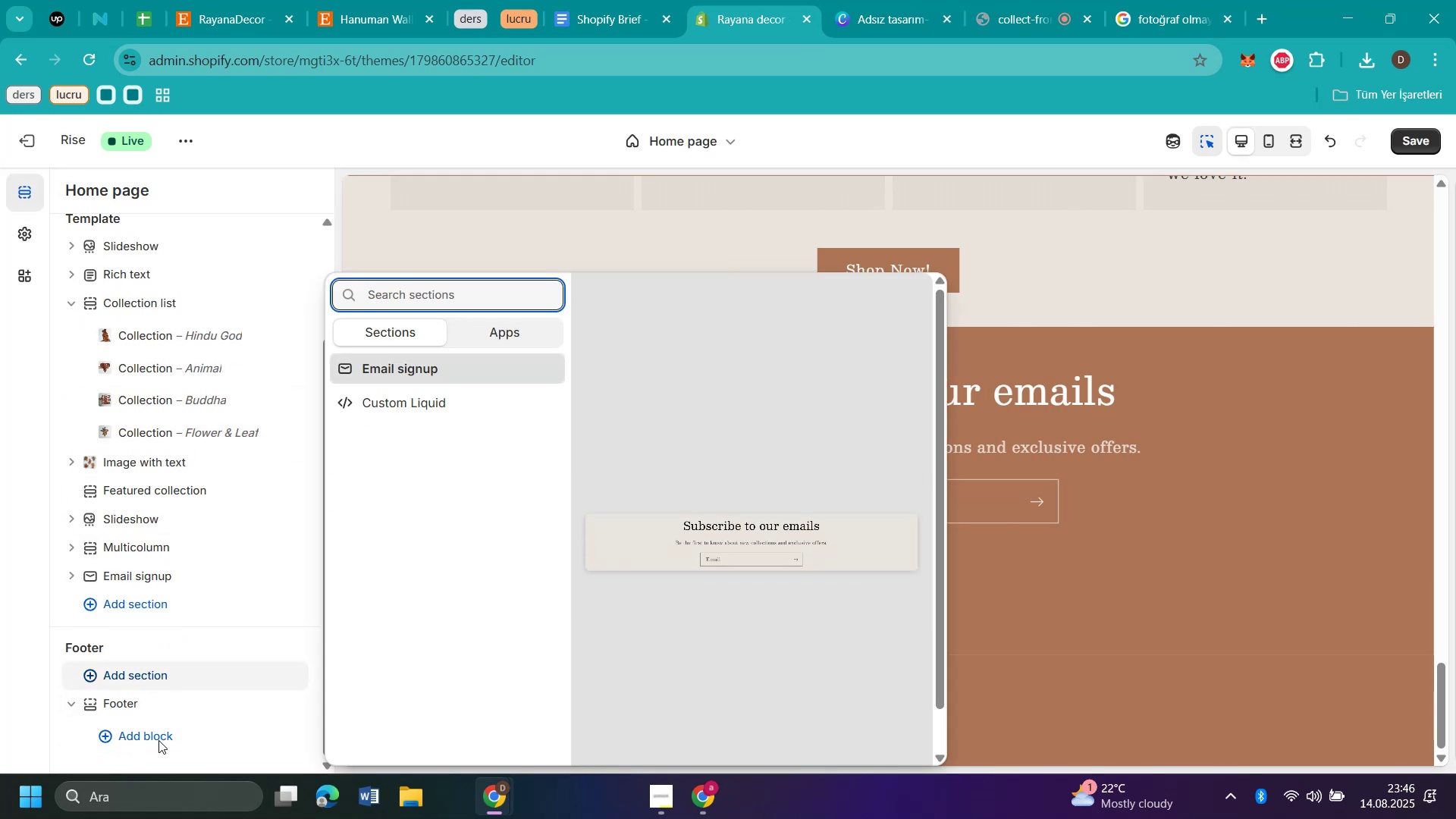 
wait(5.16)
 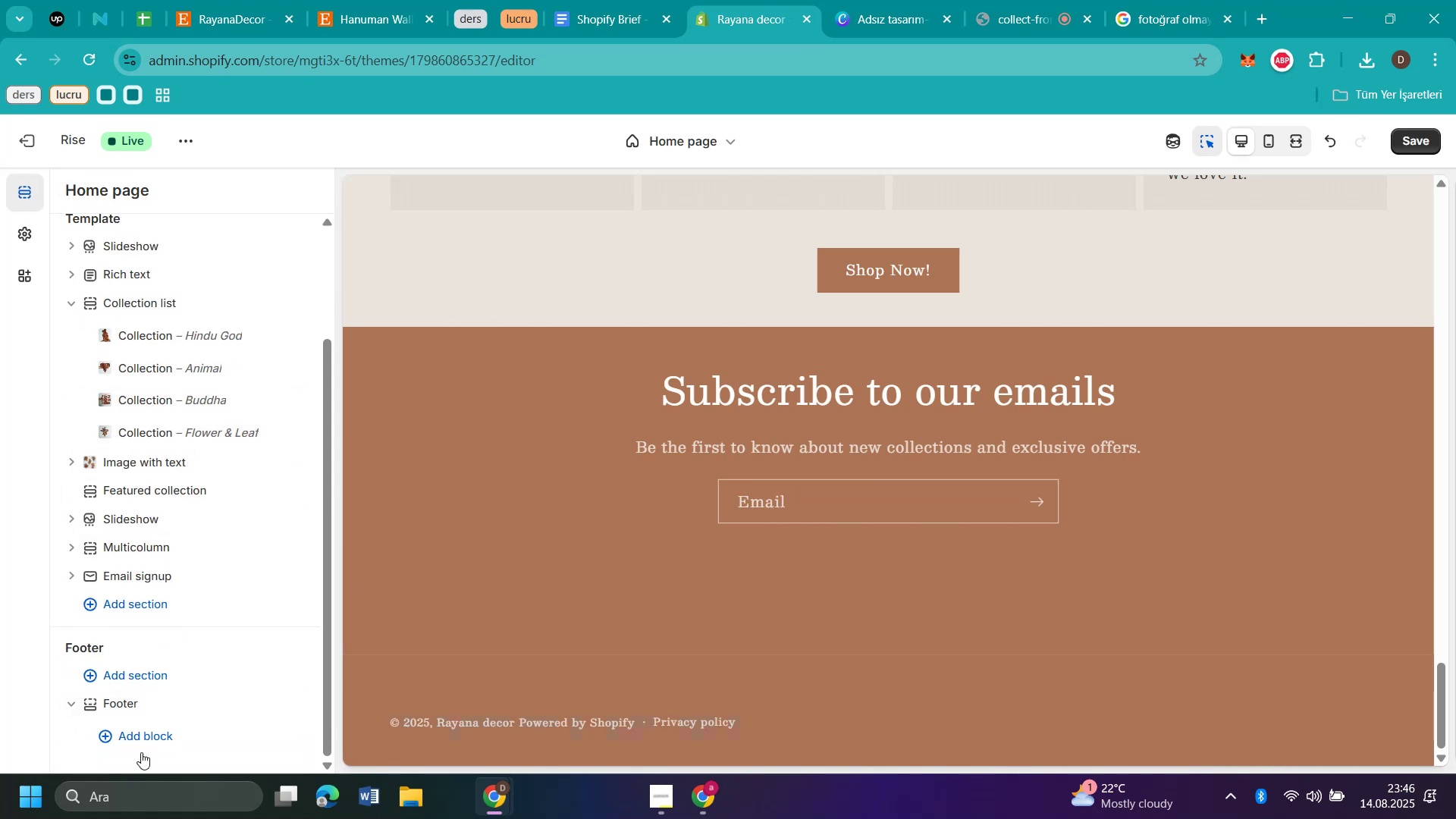 
left_click([143, 736])
 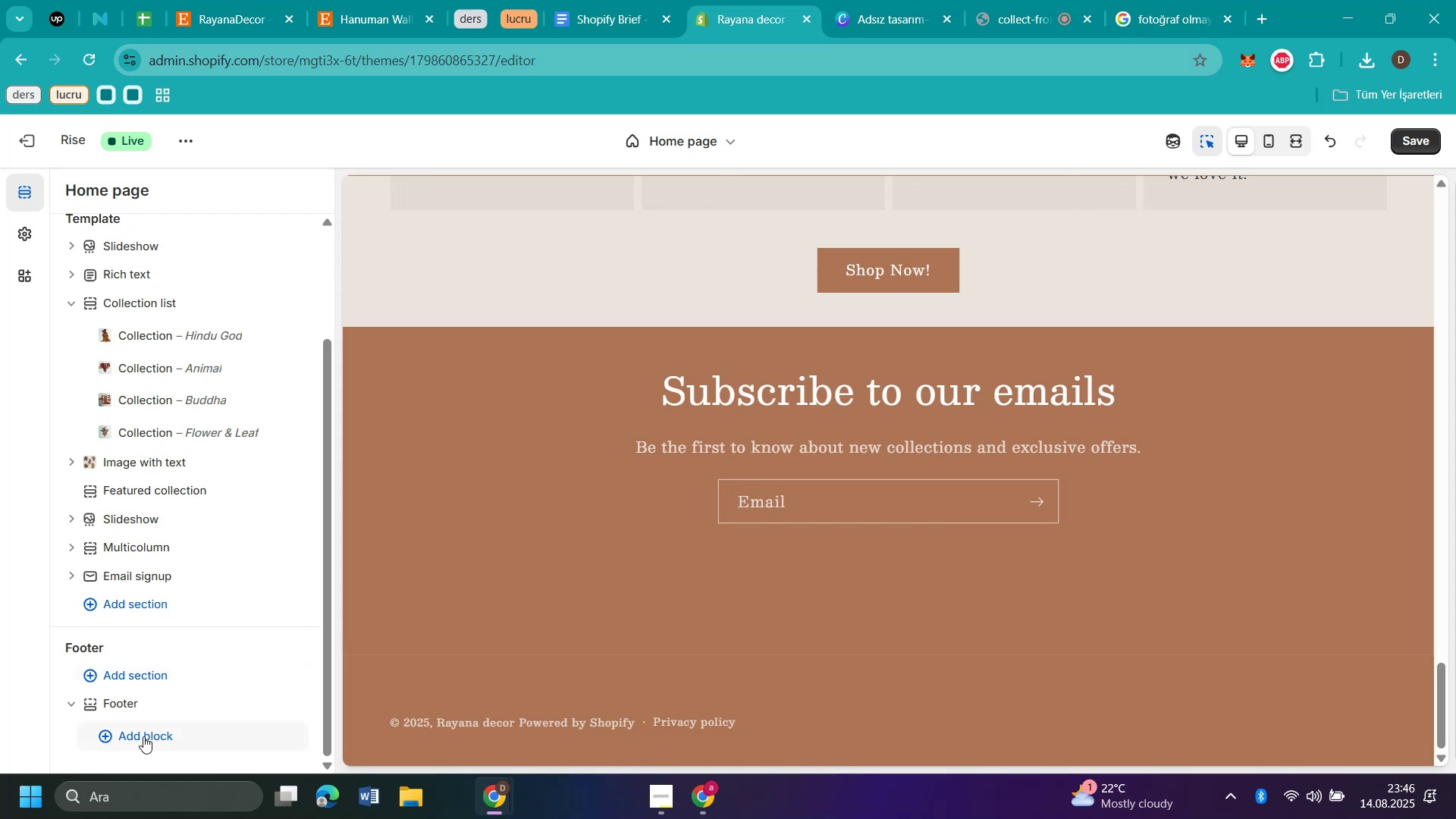 
left_click([143, 736])
 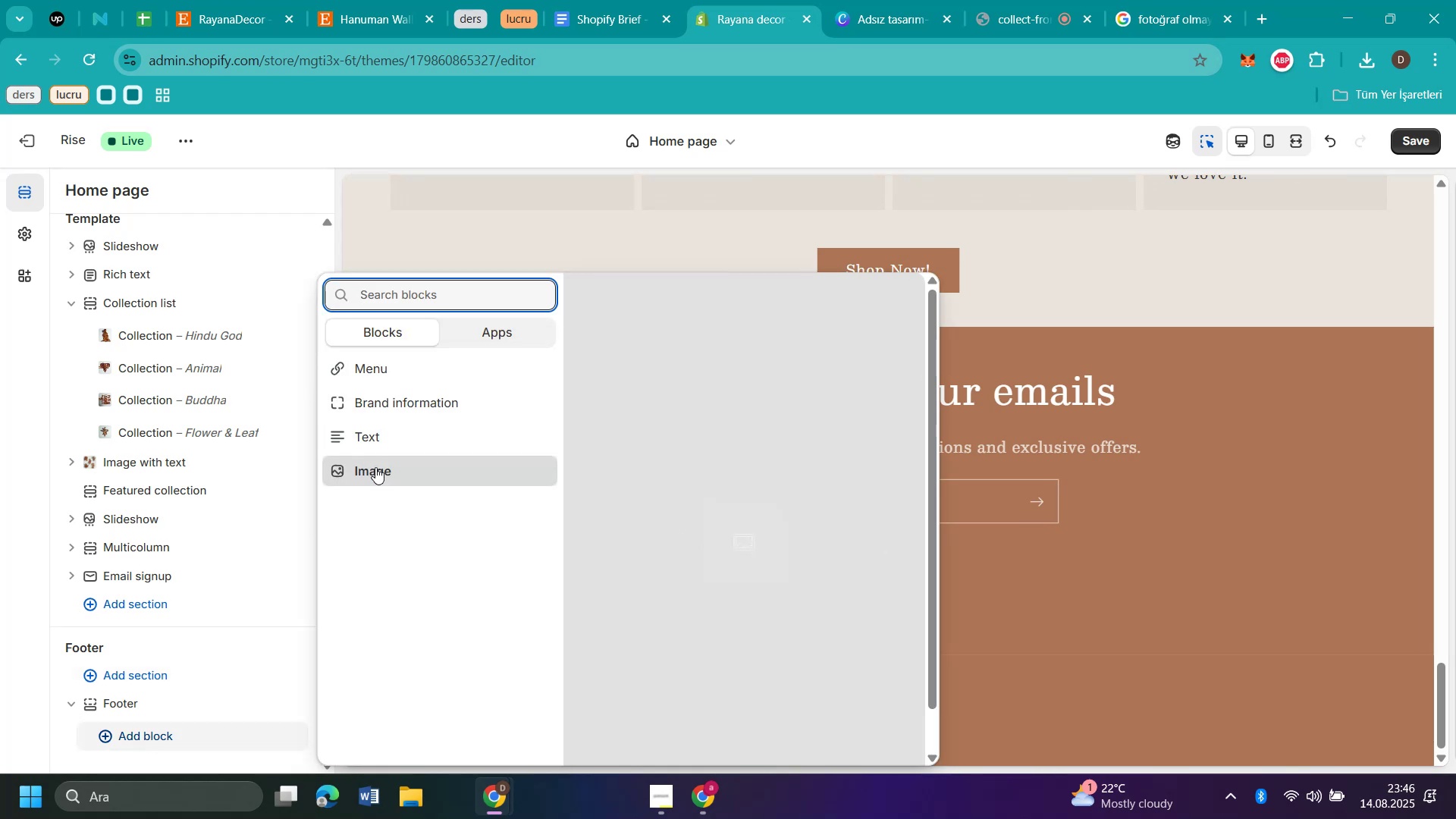 
wait(5.3)
 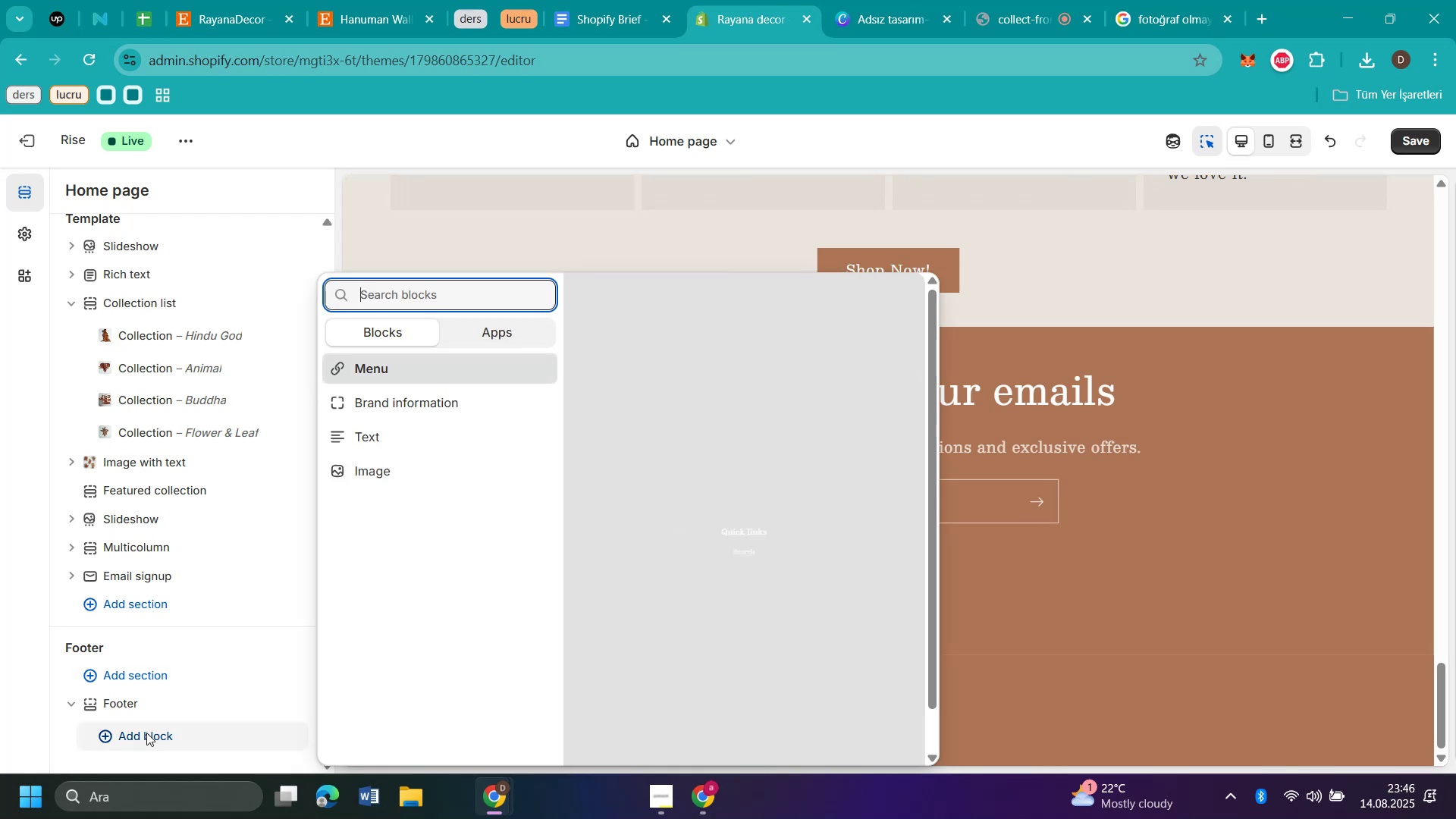 
left_click([375, 467])
 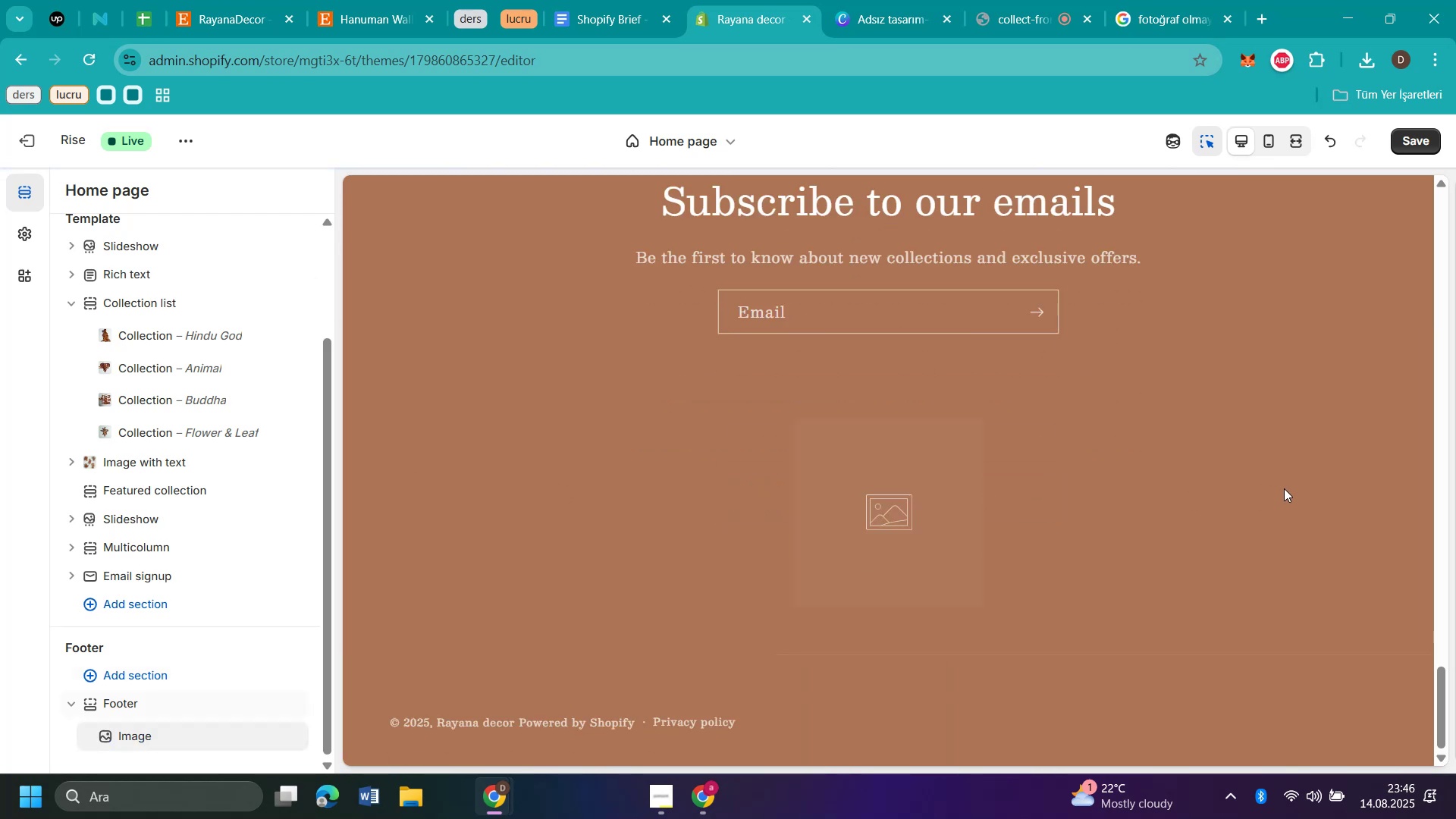 
mouse_move([622, 510])
 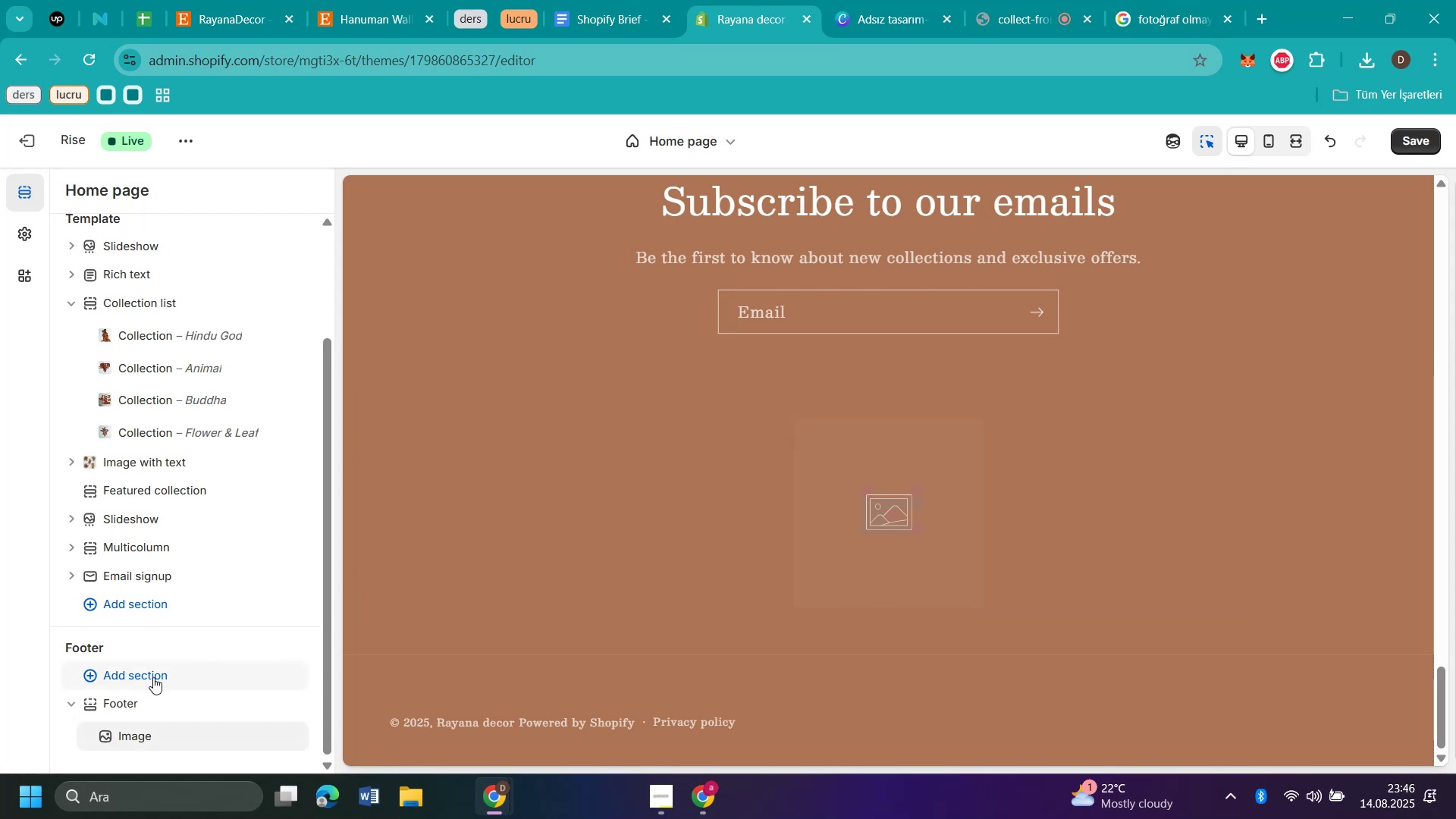 
left_click([143, 704])
 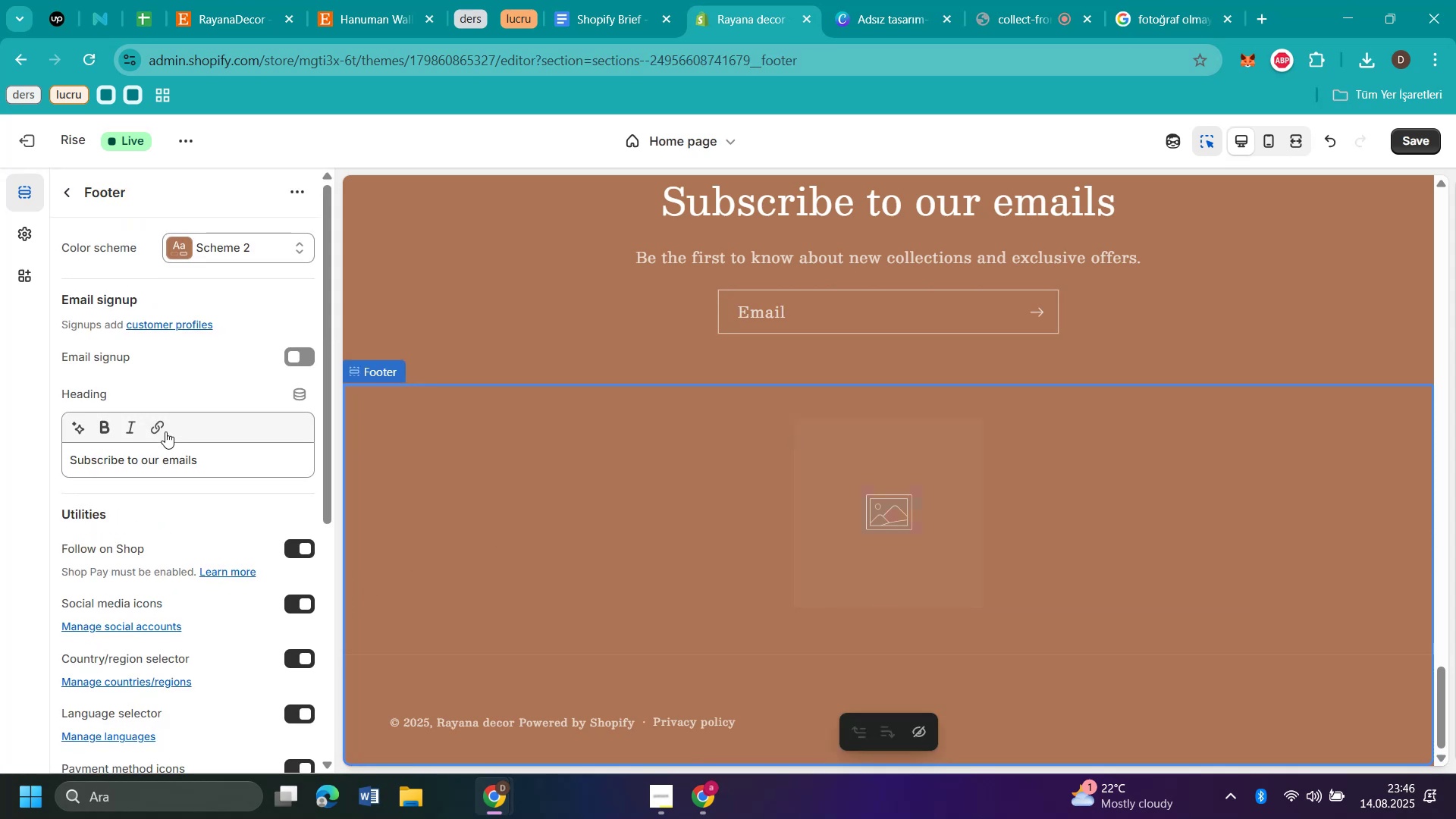 
scroll: coordinate [166, 431], scroll_direction: up, amount: 7.0
 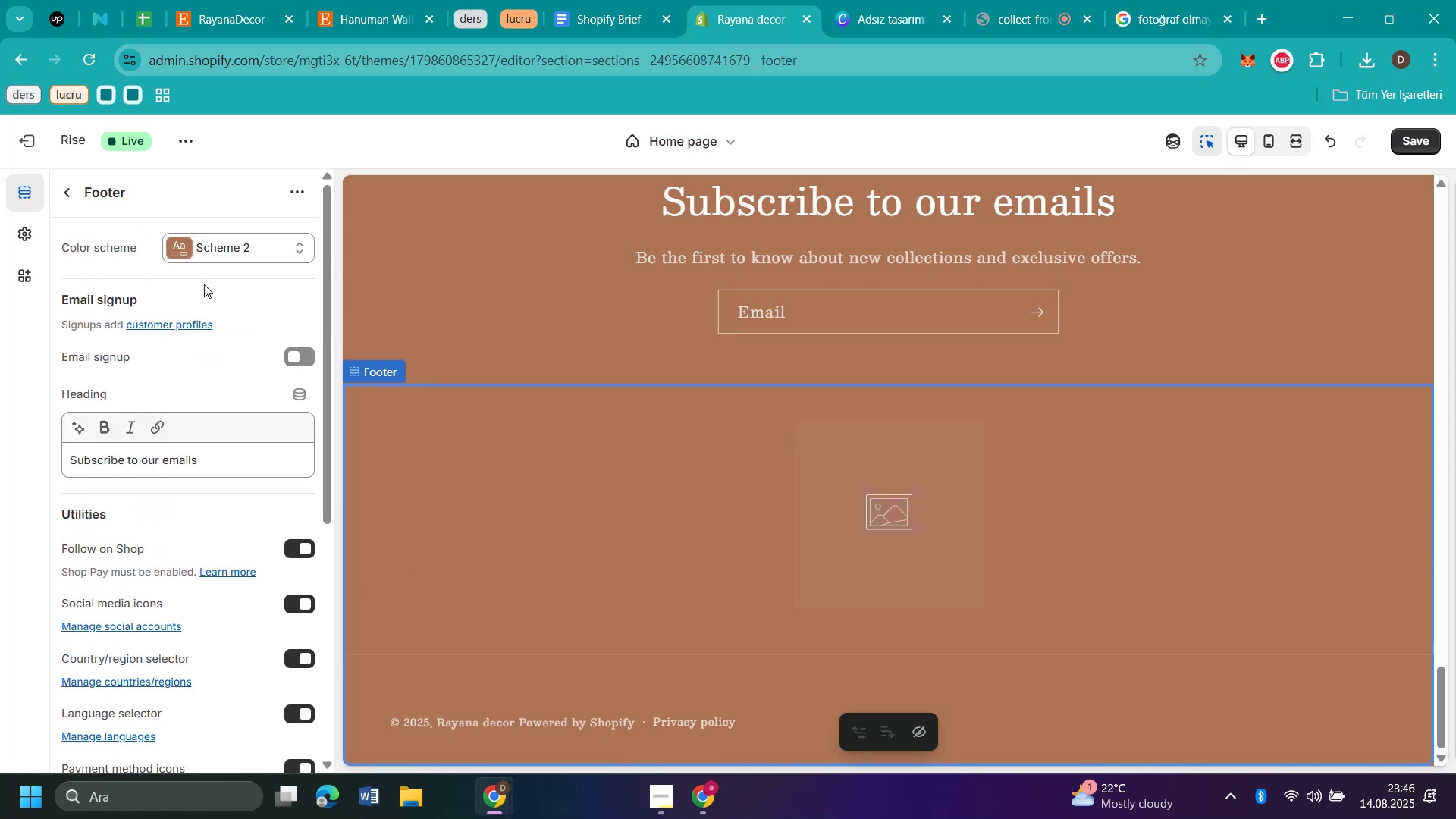 
scroll: coordinate [204, 284], scroll_direction: down, amount: 4.0
 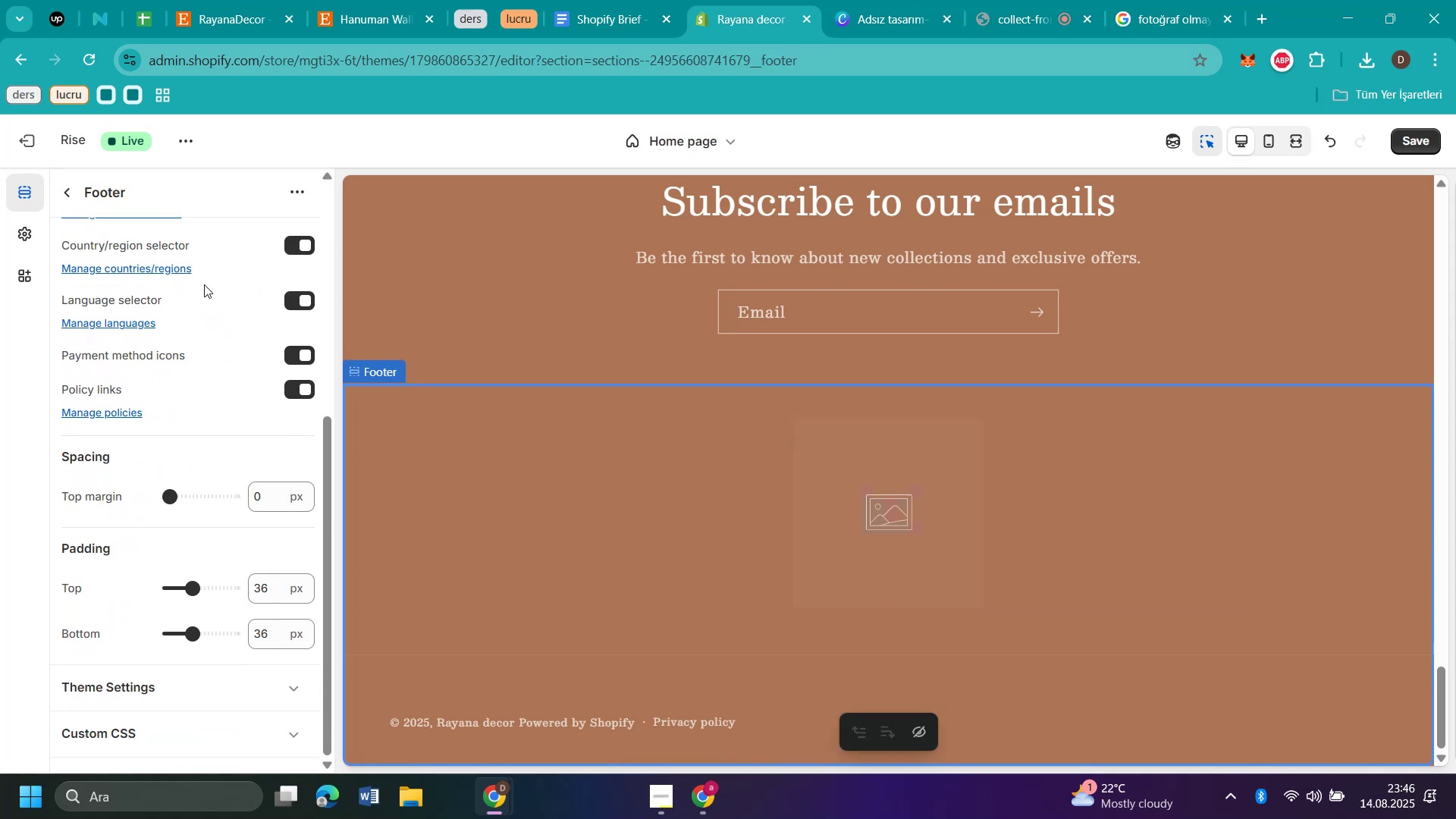 
scroll: coordinate [204, 284], scroll_direction: up, amount: 10.0
 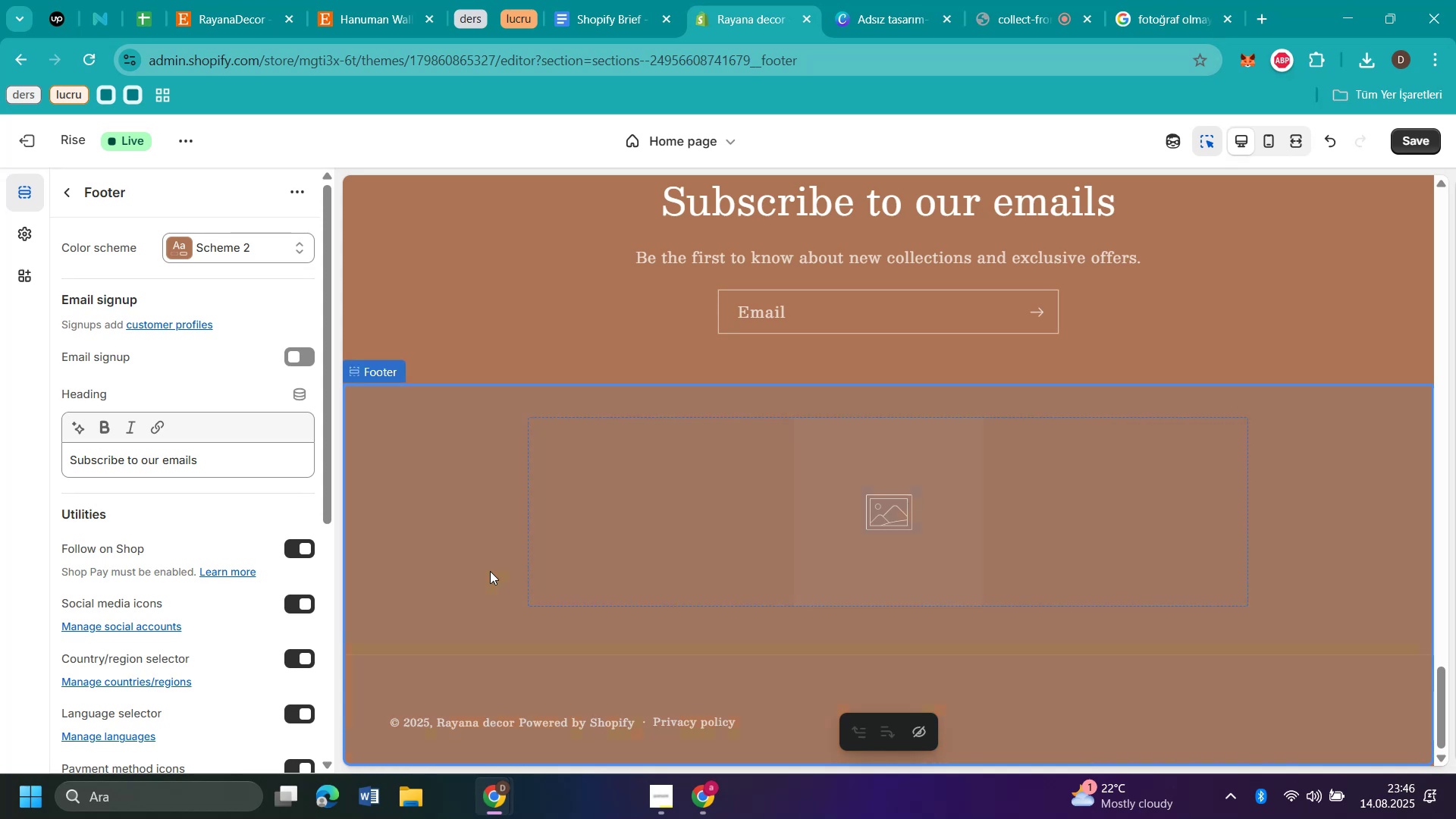 
wait(5.46)
 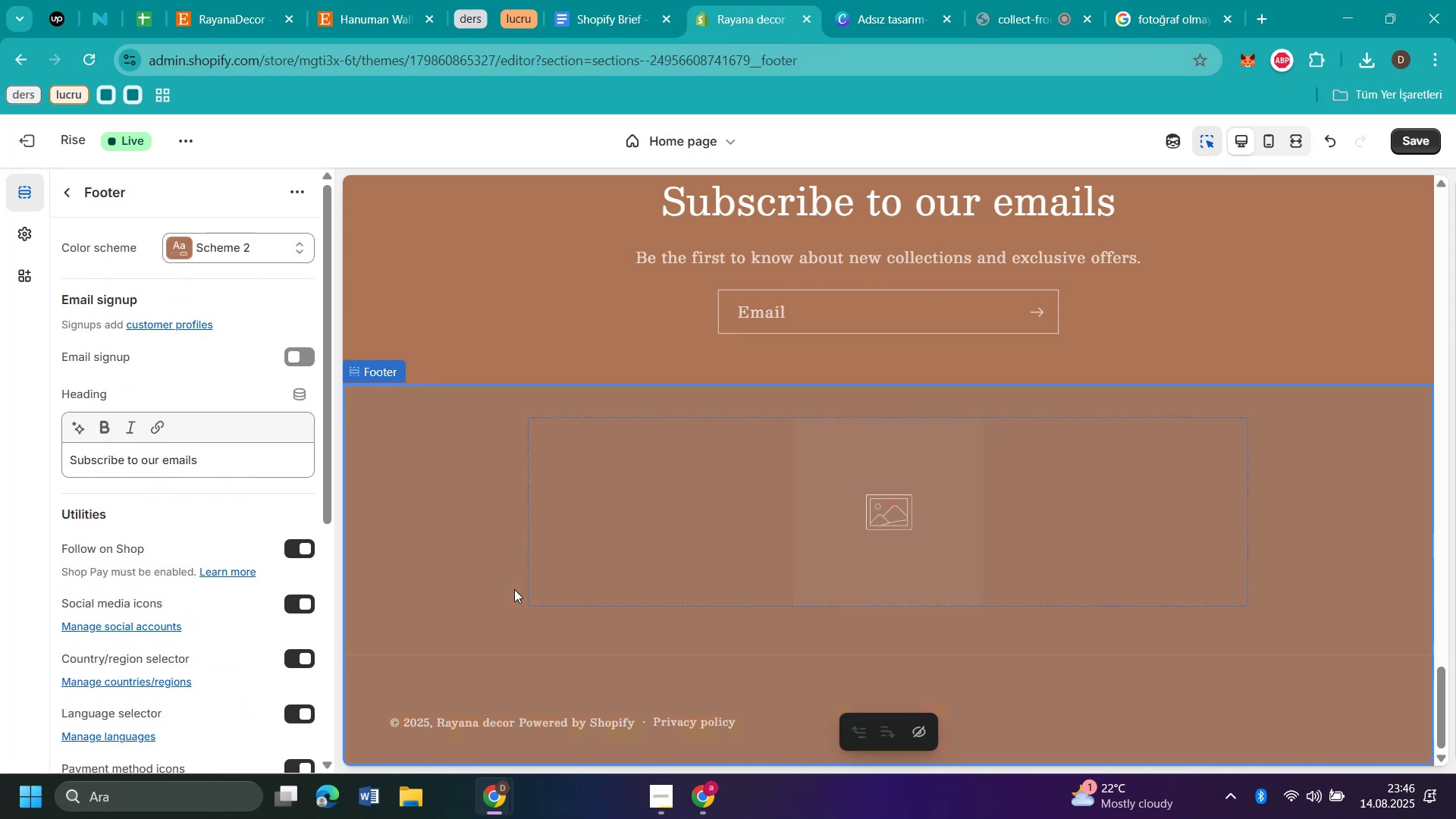 
left_click([490, 571])
 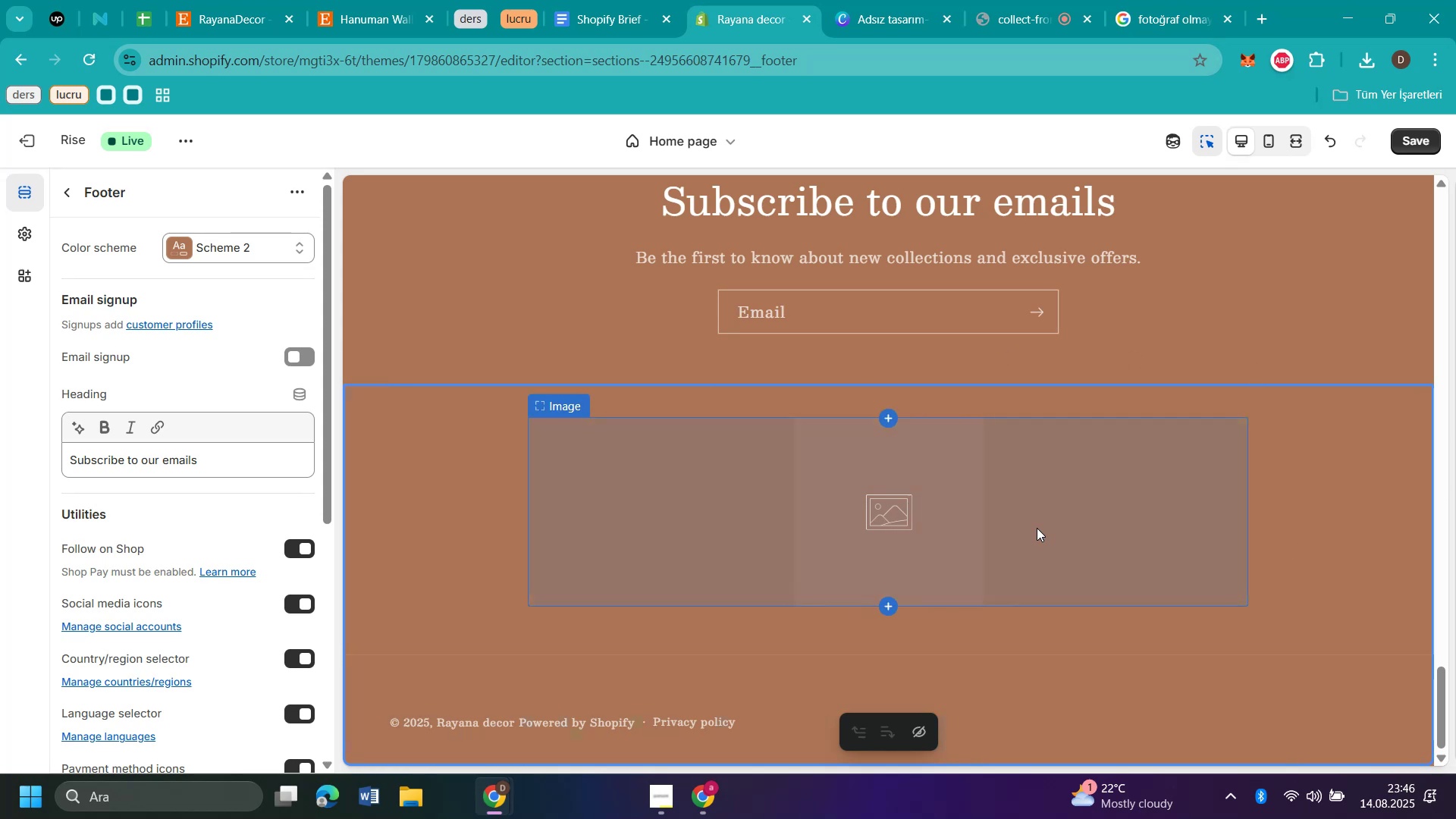 
left_click([893, 11])
 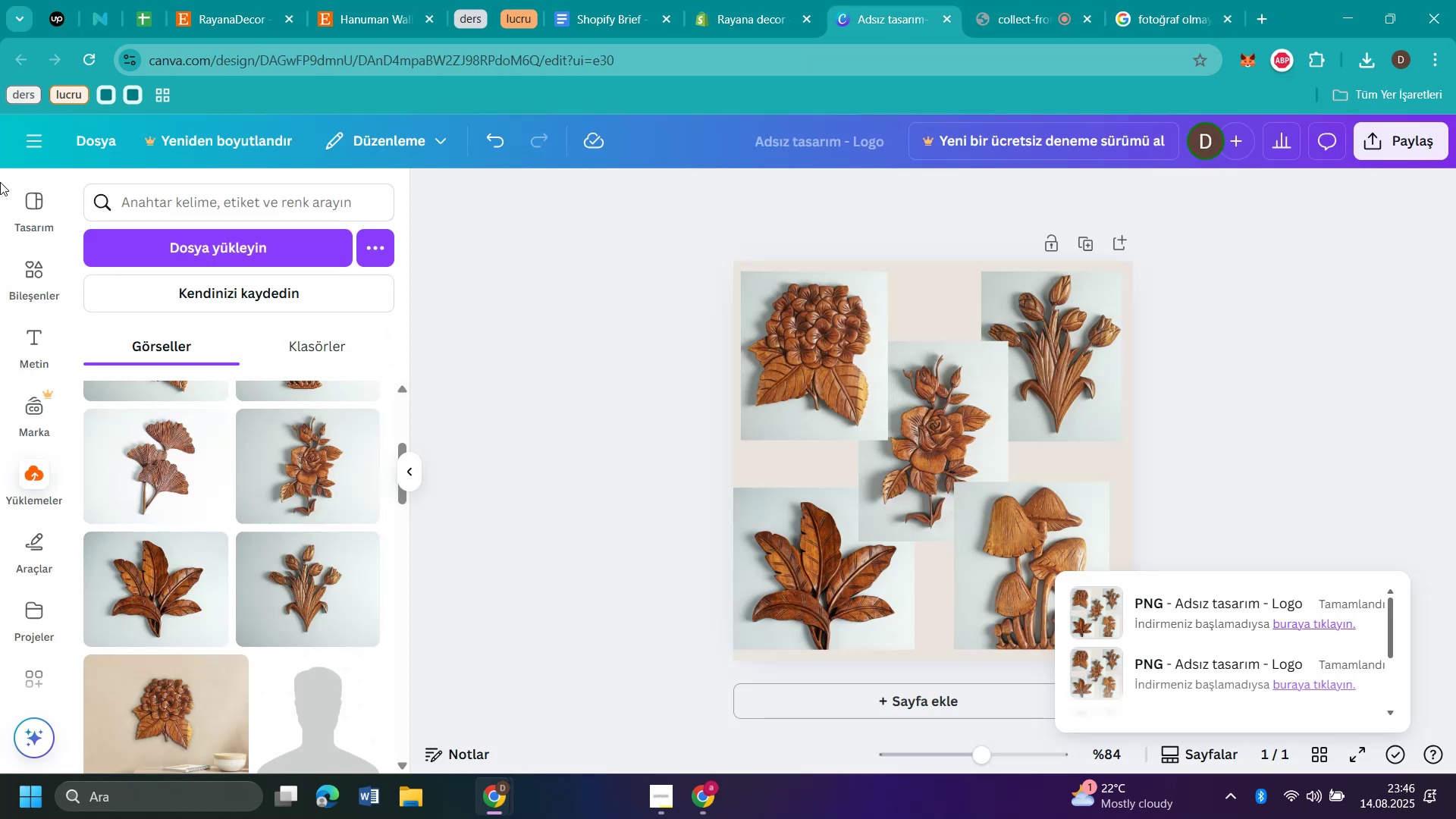 
left_click([21, 195])
 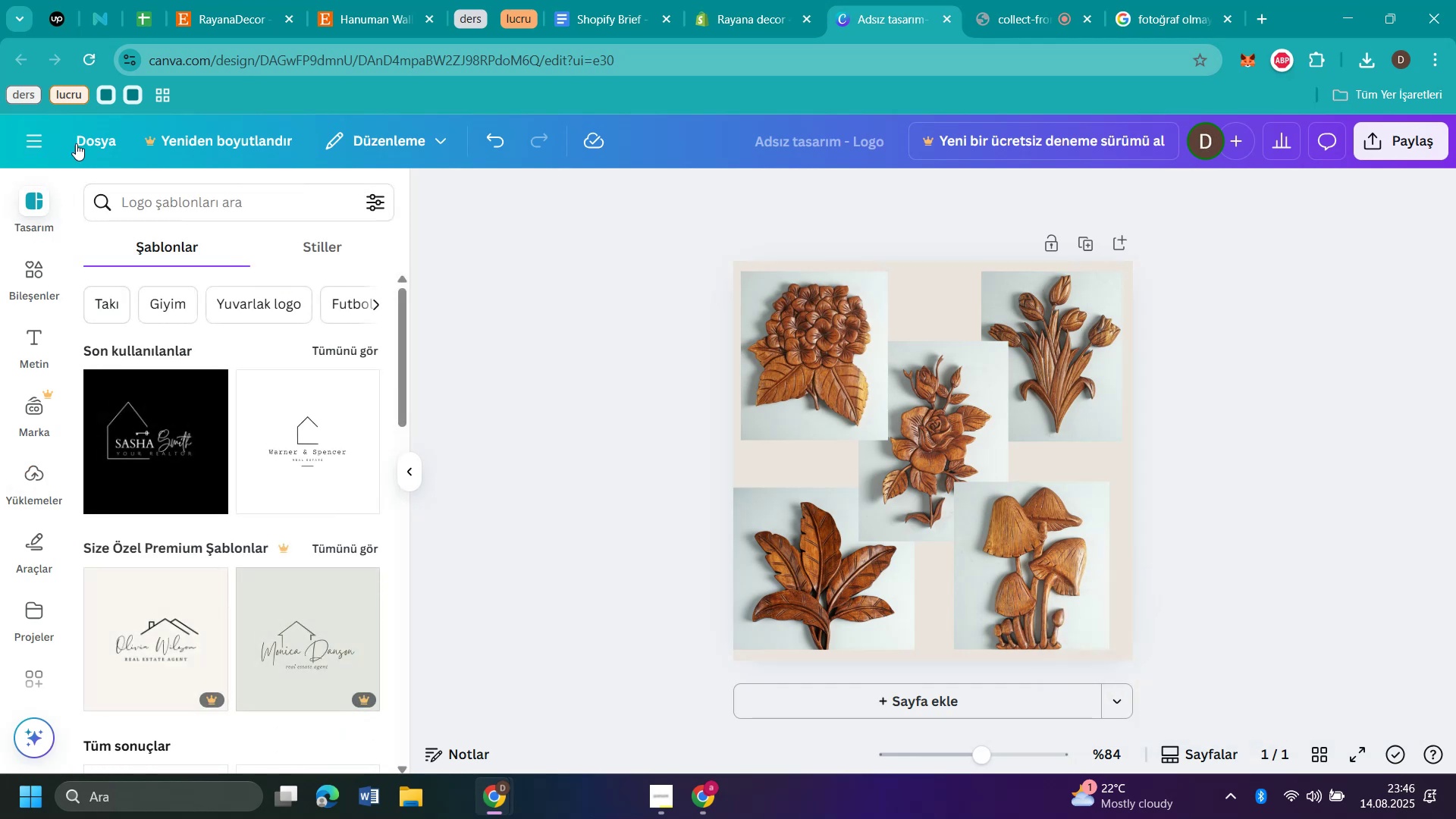 
left_click([48, 140])
 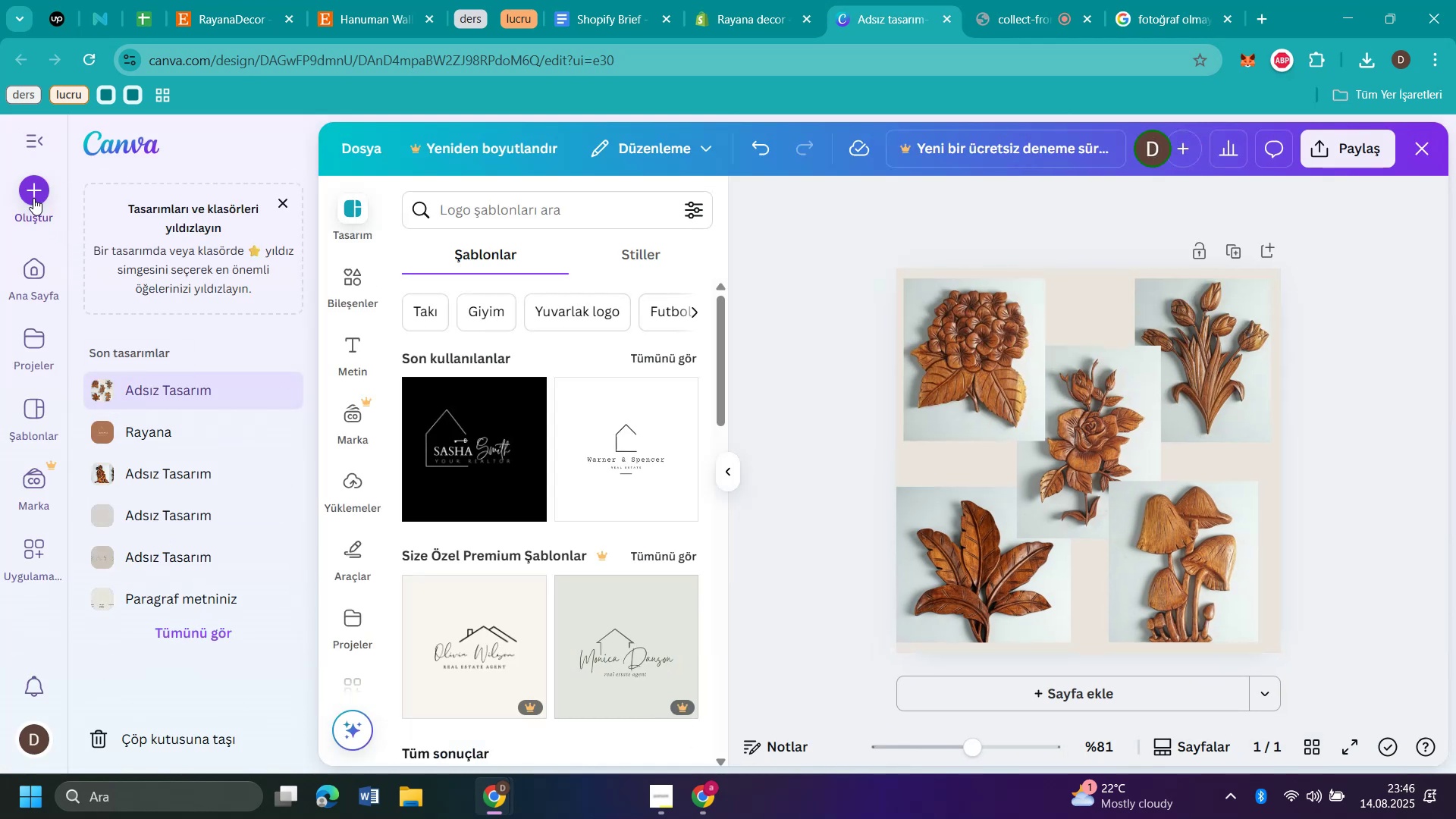 
left_click([33, 198])
 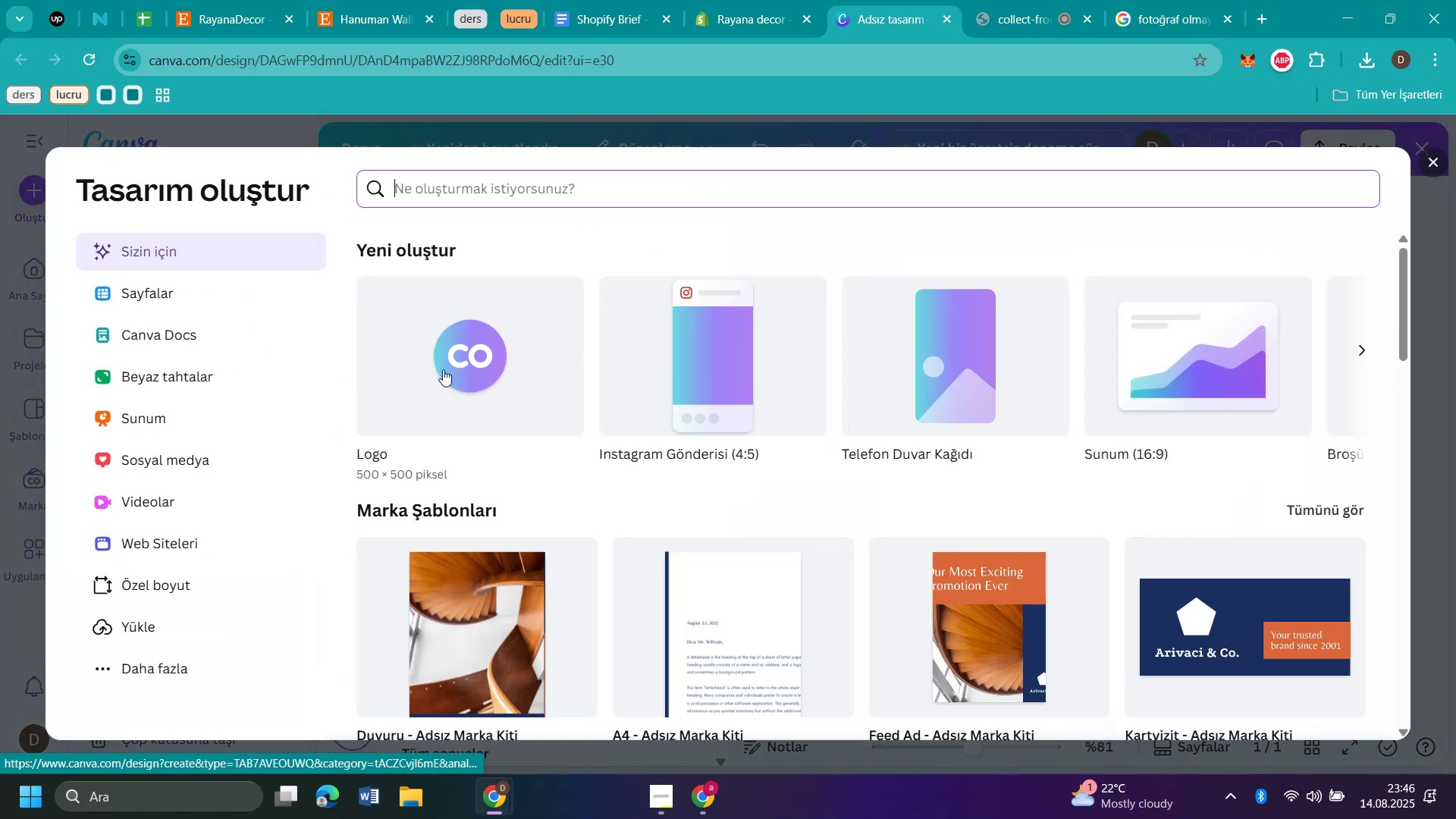 
left_click([1161, 342])
 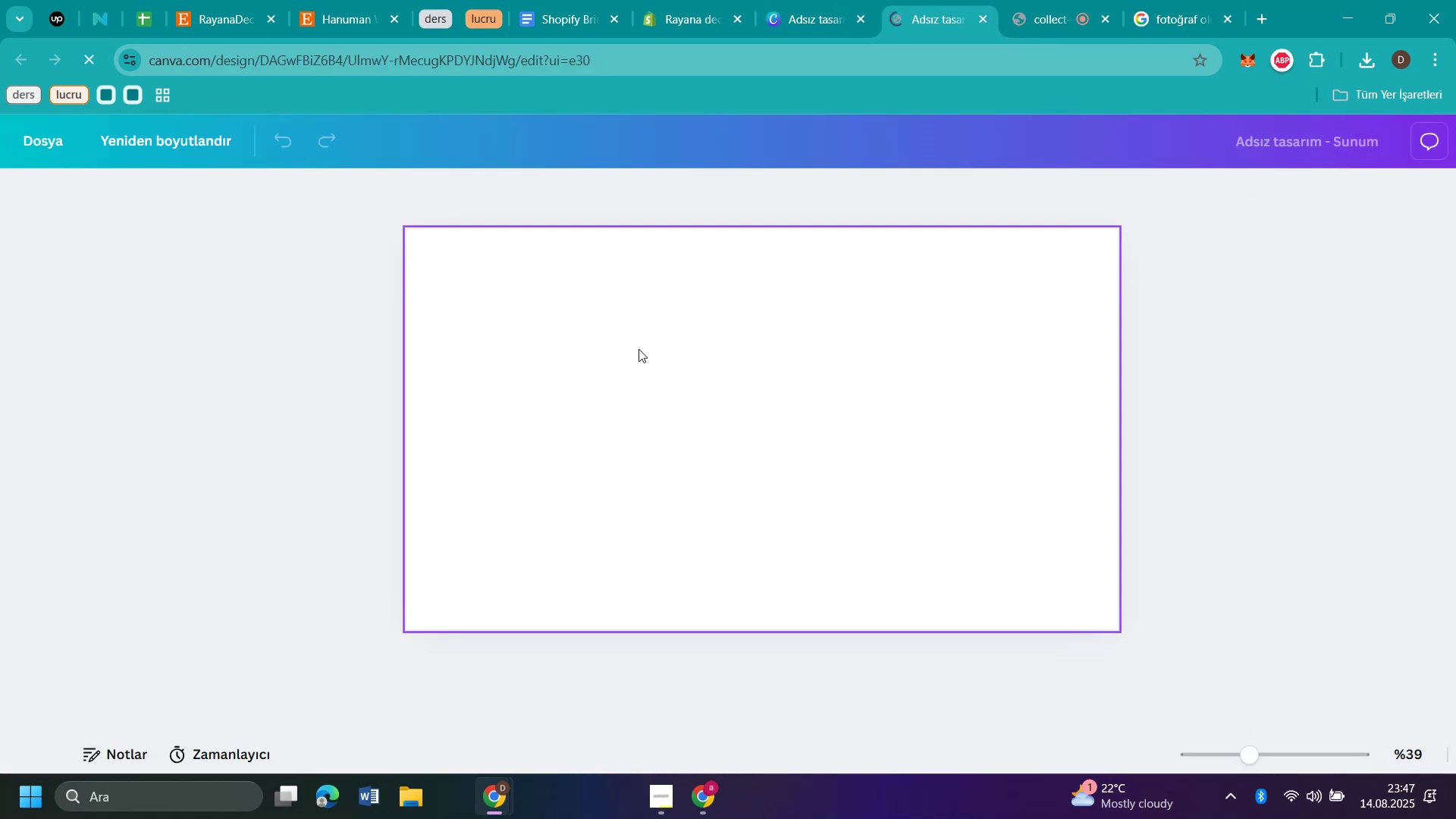 
left_click([736, 316])
 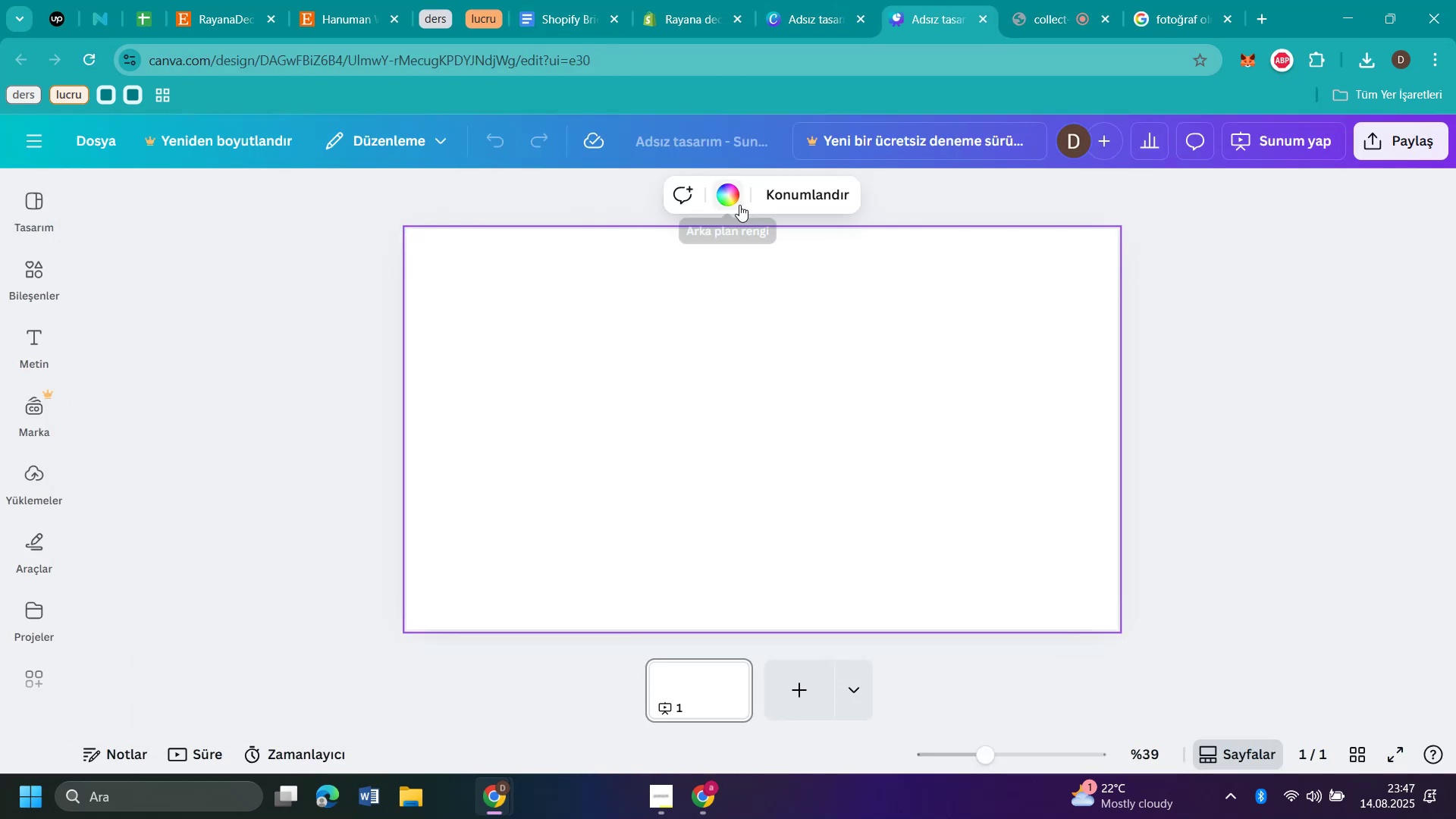 
left_click([734, 201])
 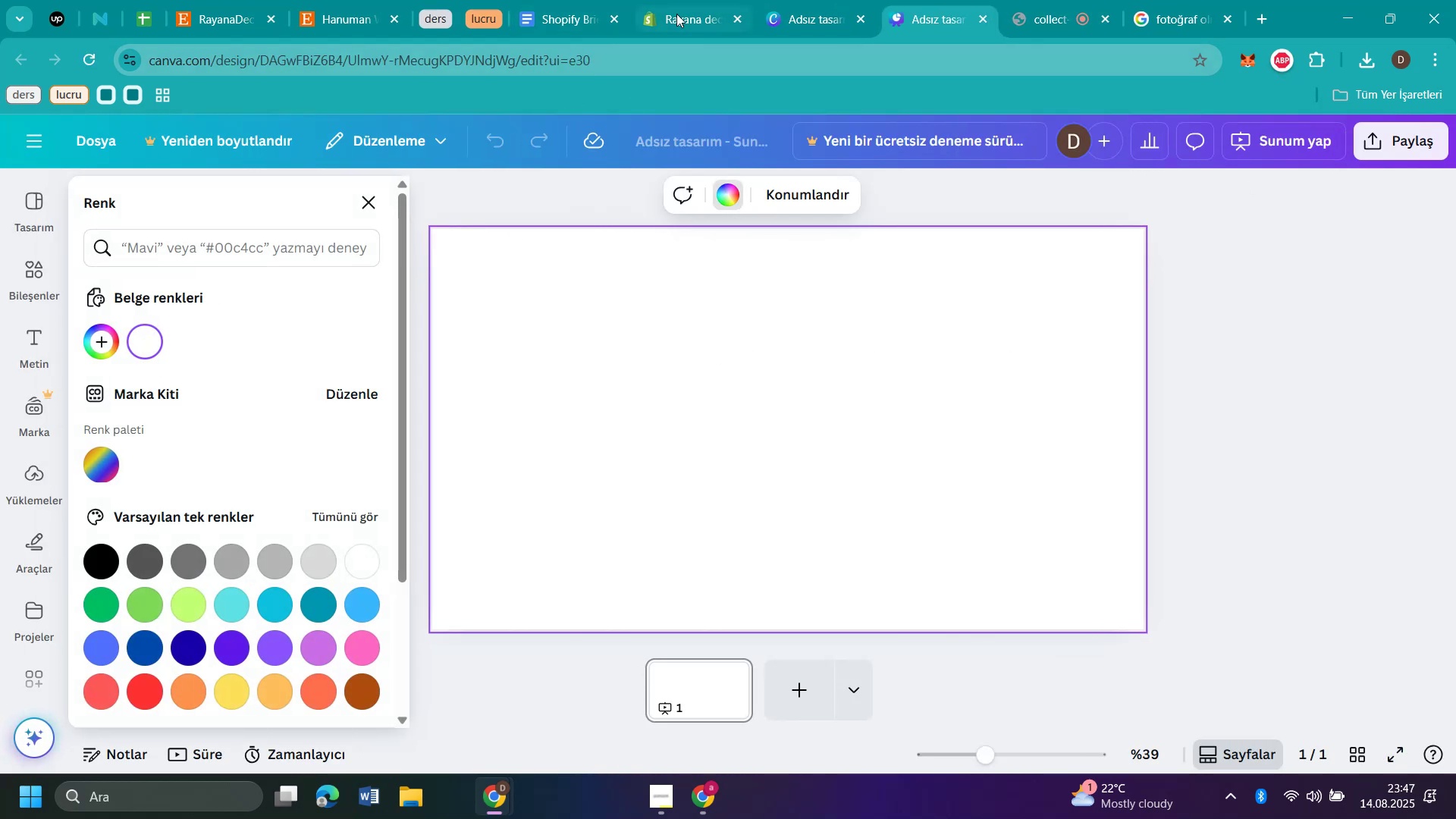 
left_click([683, 14])
 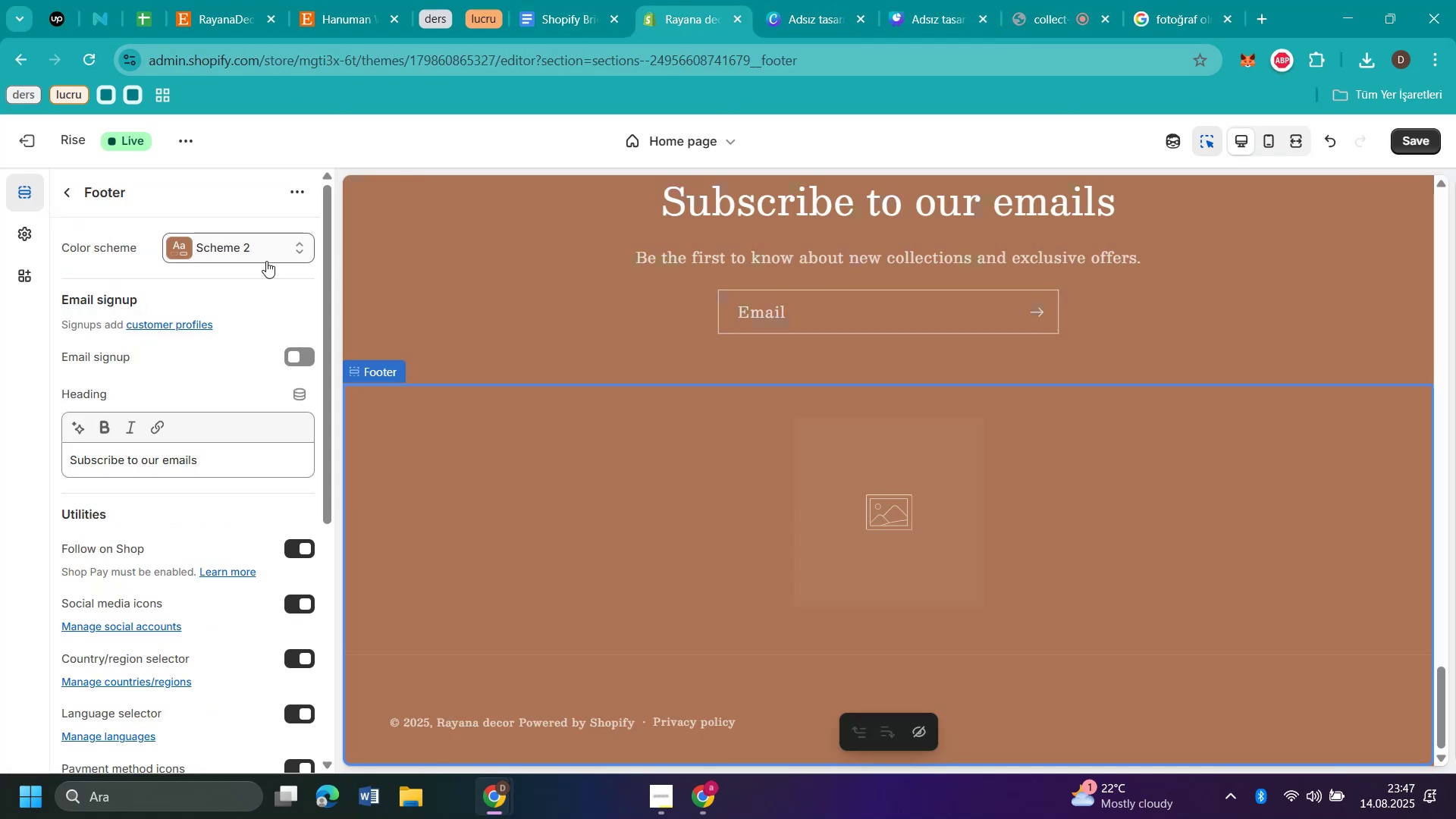 
left_click([259, 249])
 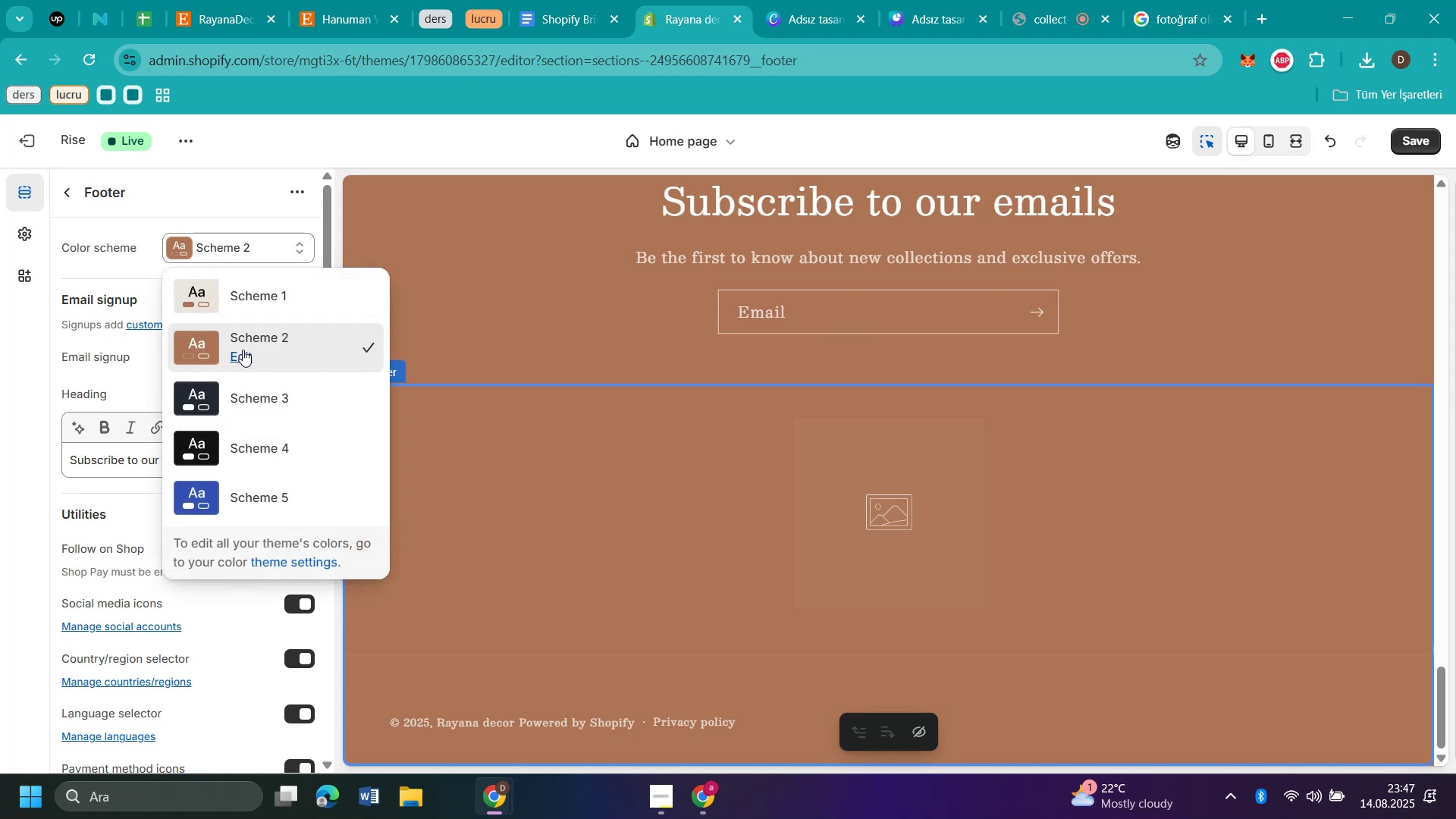 
left_click([243, 353])
 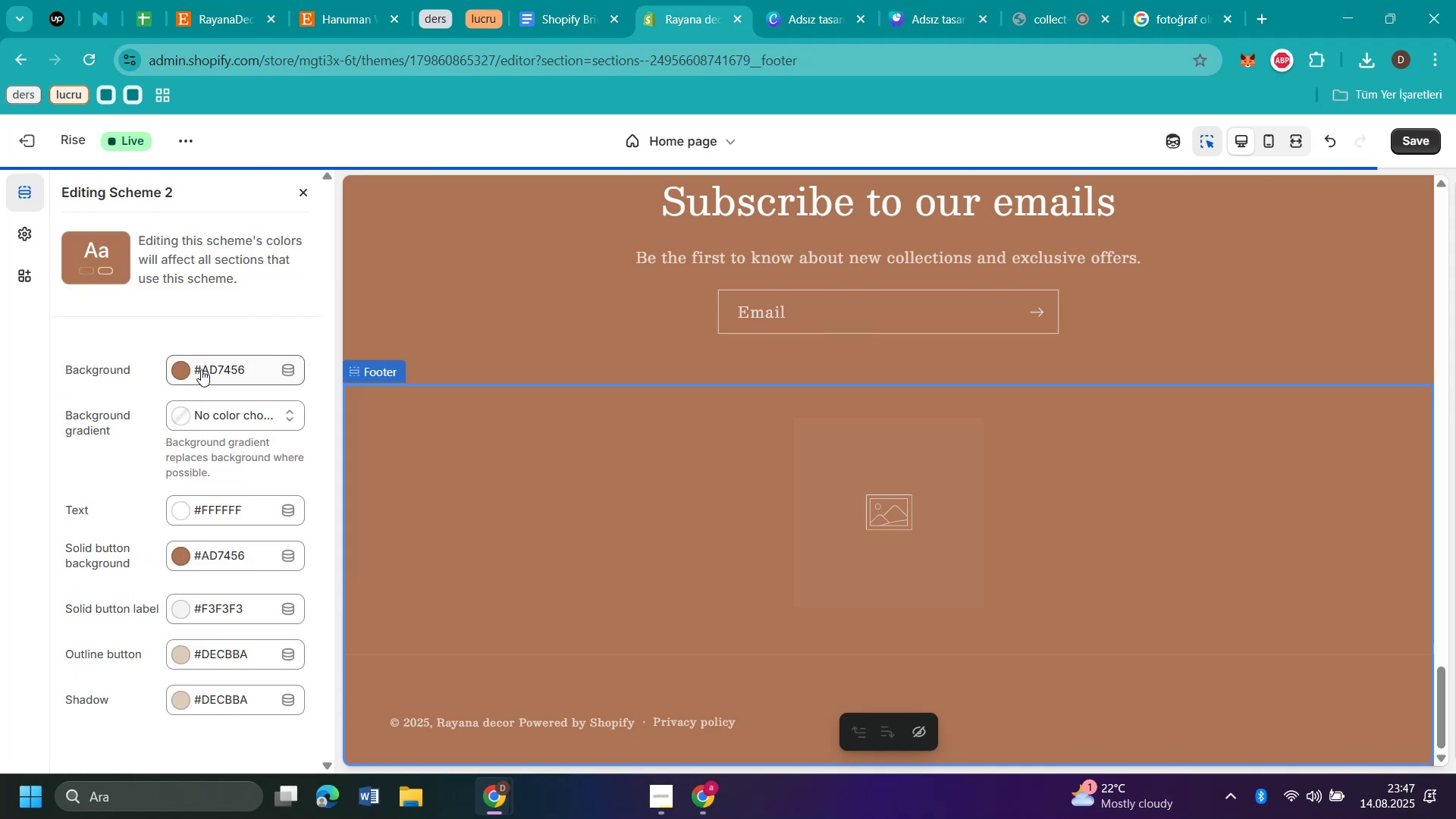 
left_click([209, 371])
 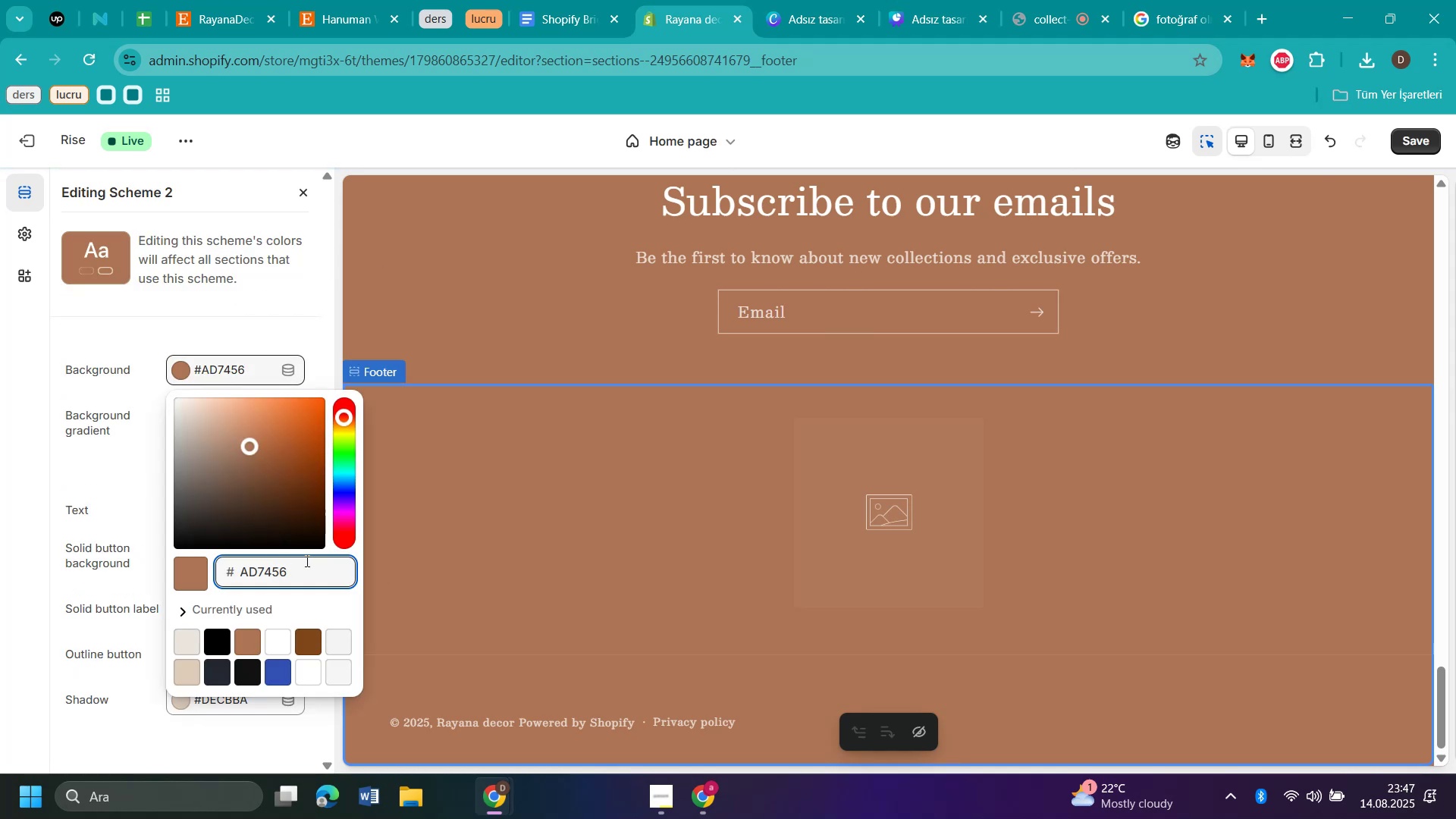 
left_click_drag(start_coordinate=[300, 572], to_coordinate=[231, 588])
 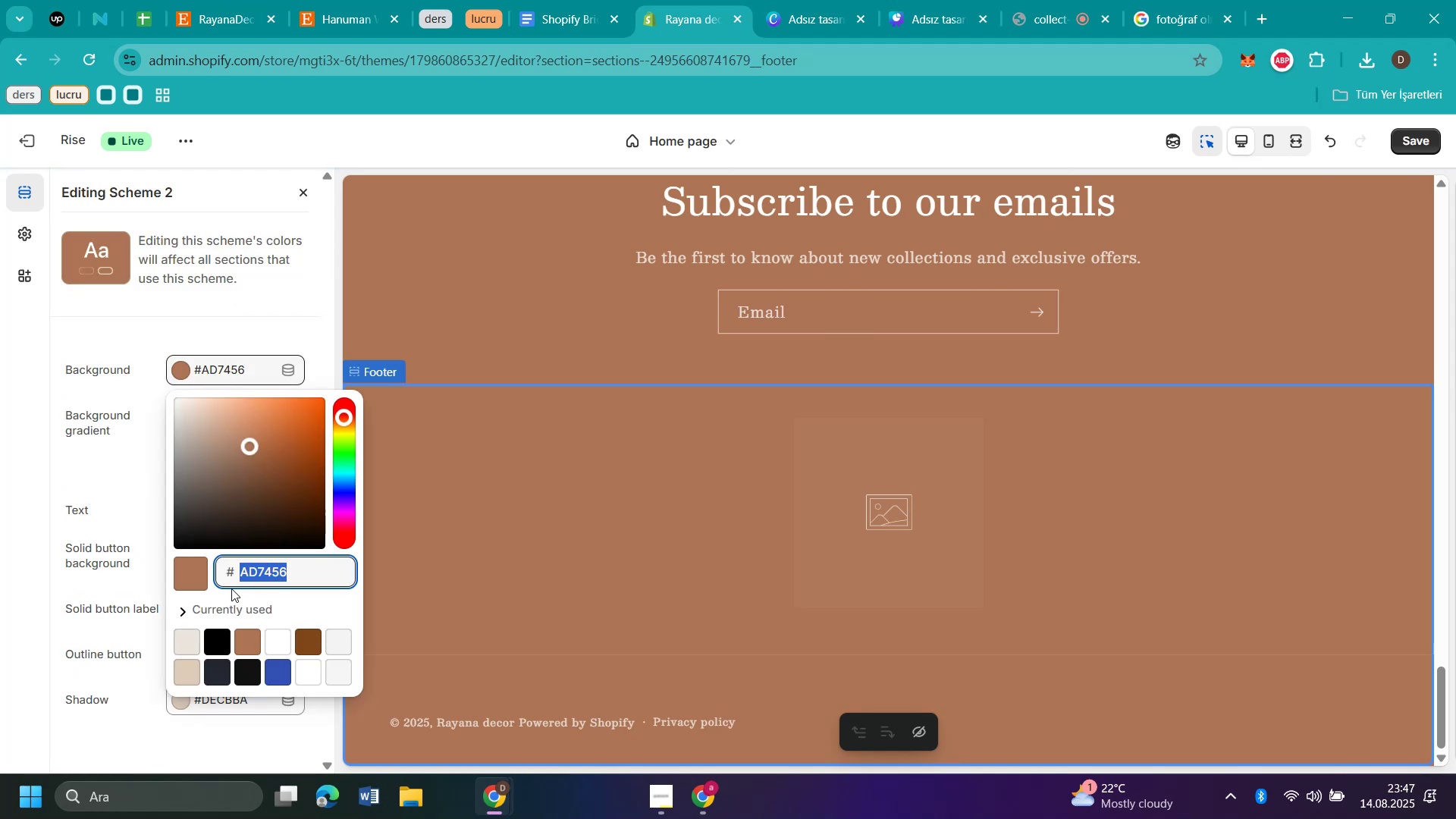 
key(Control+C)
 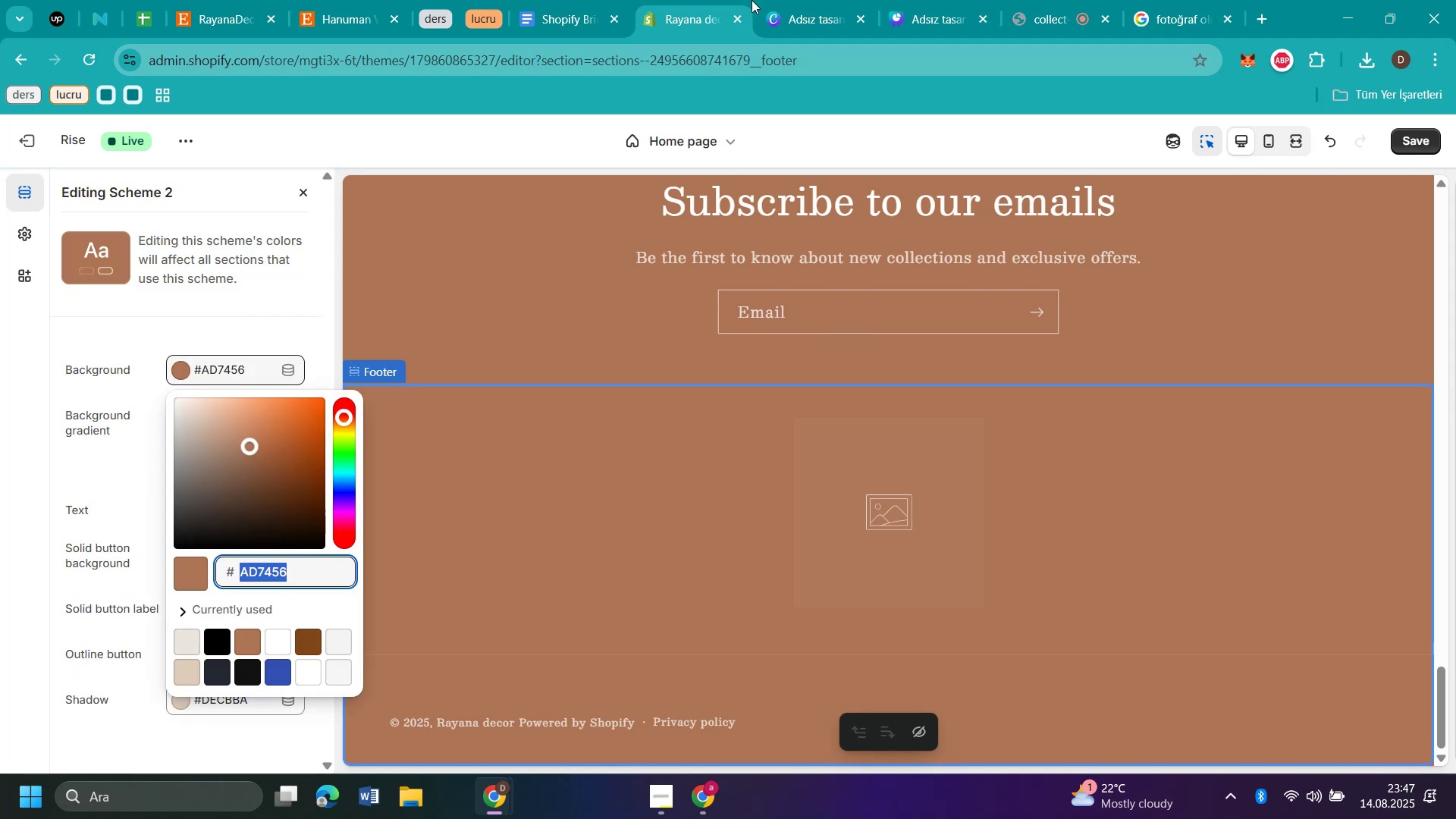 
mouse_move([797, 12])
 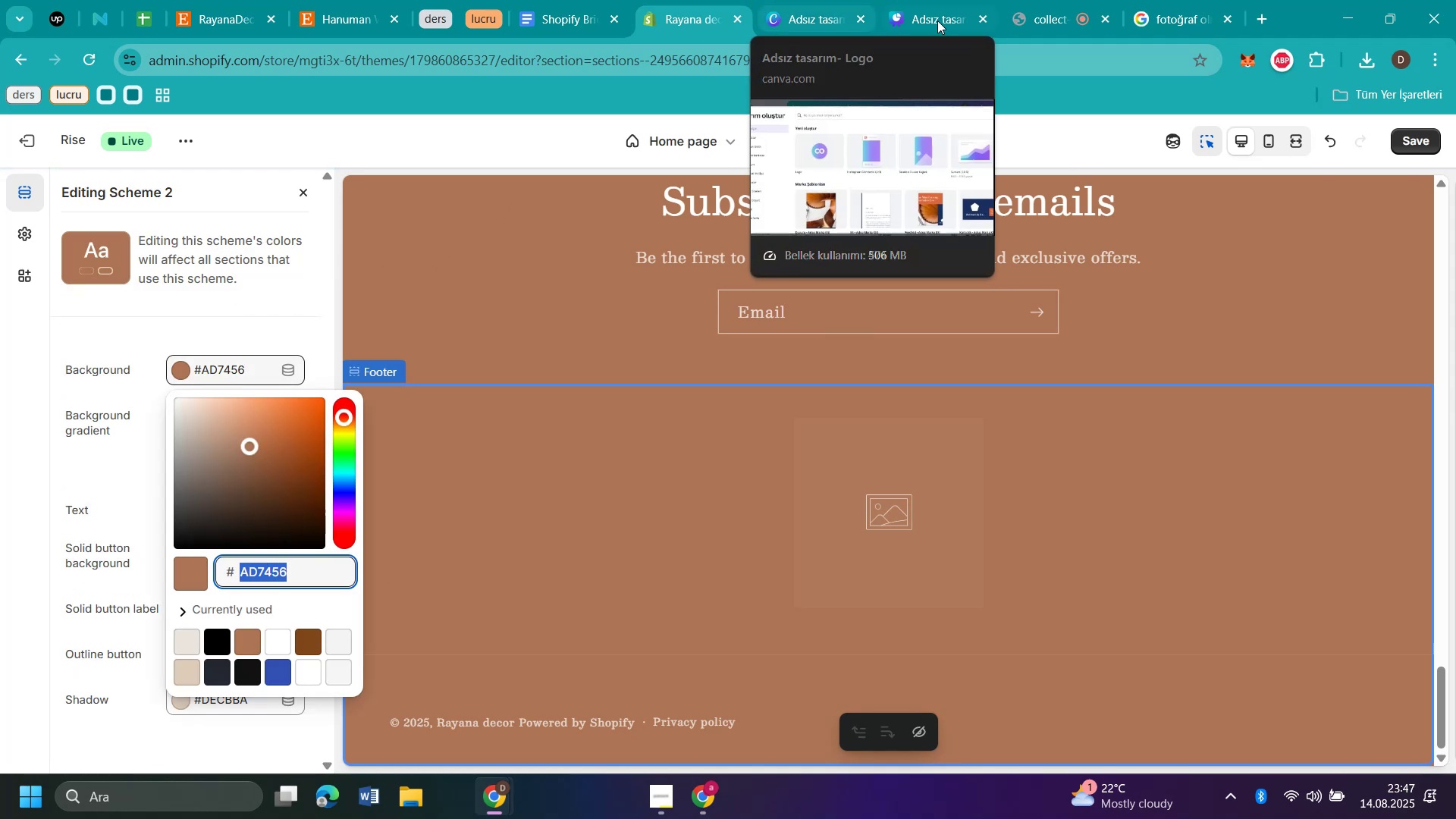 
mouse_move([1005, 25])
 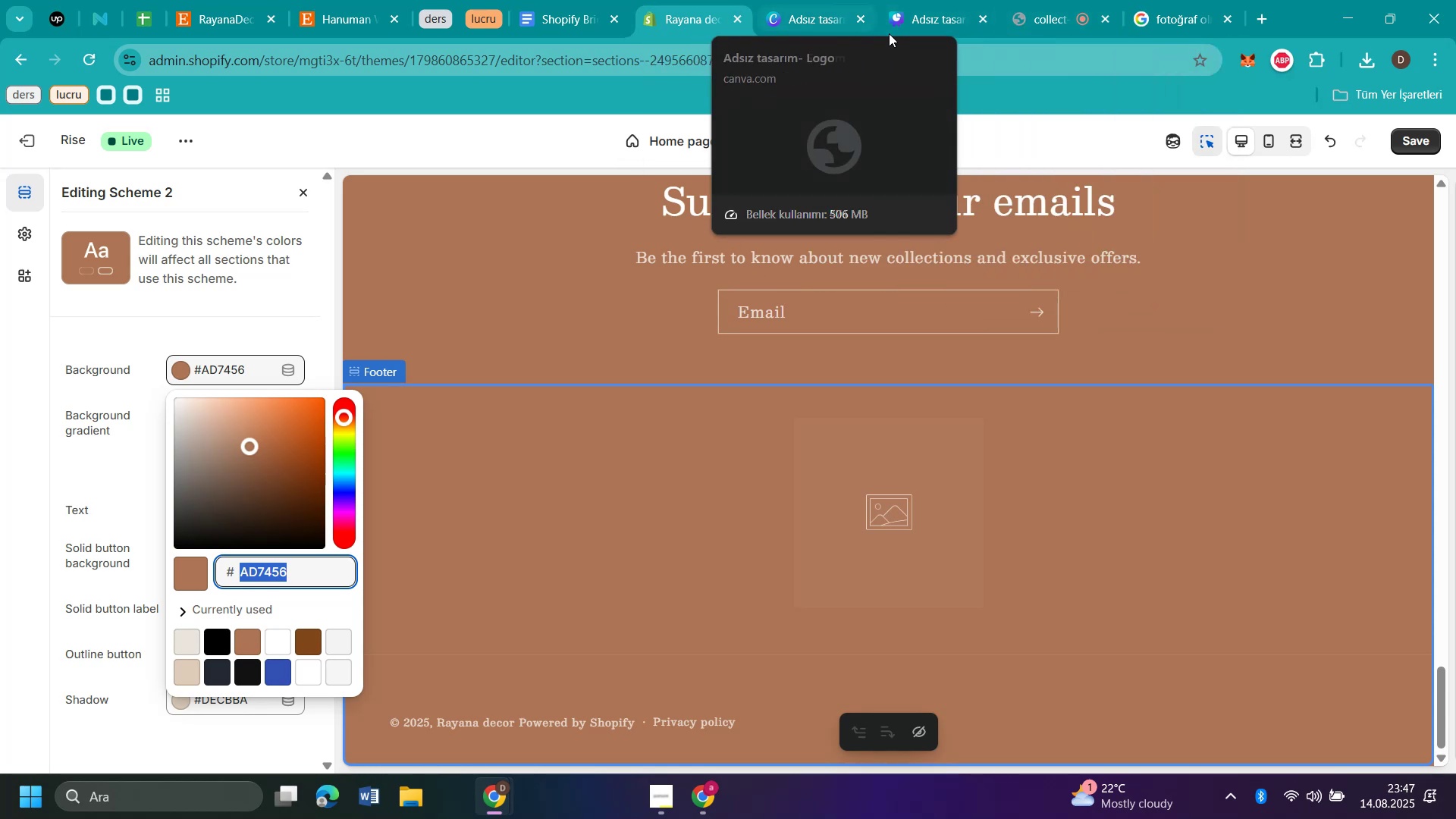 
left_click([934, 32])
 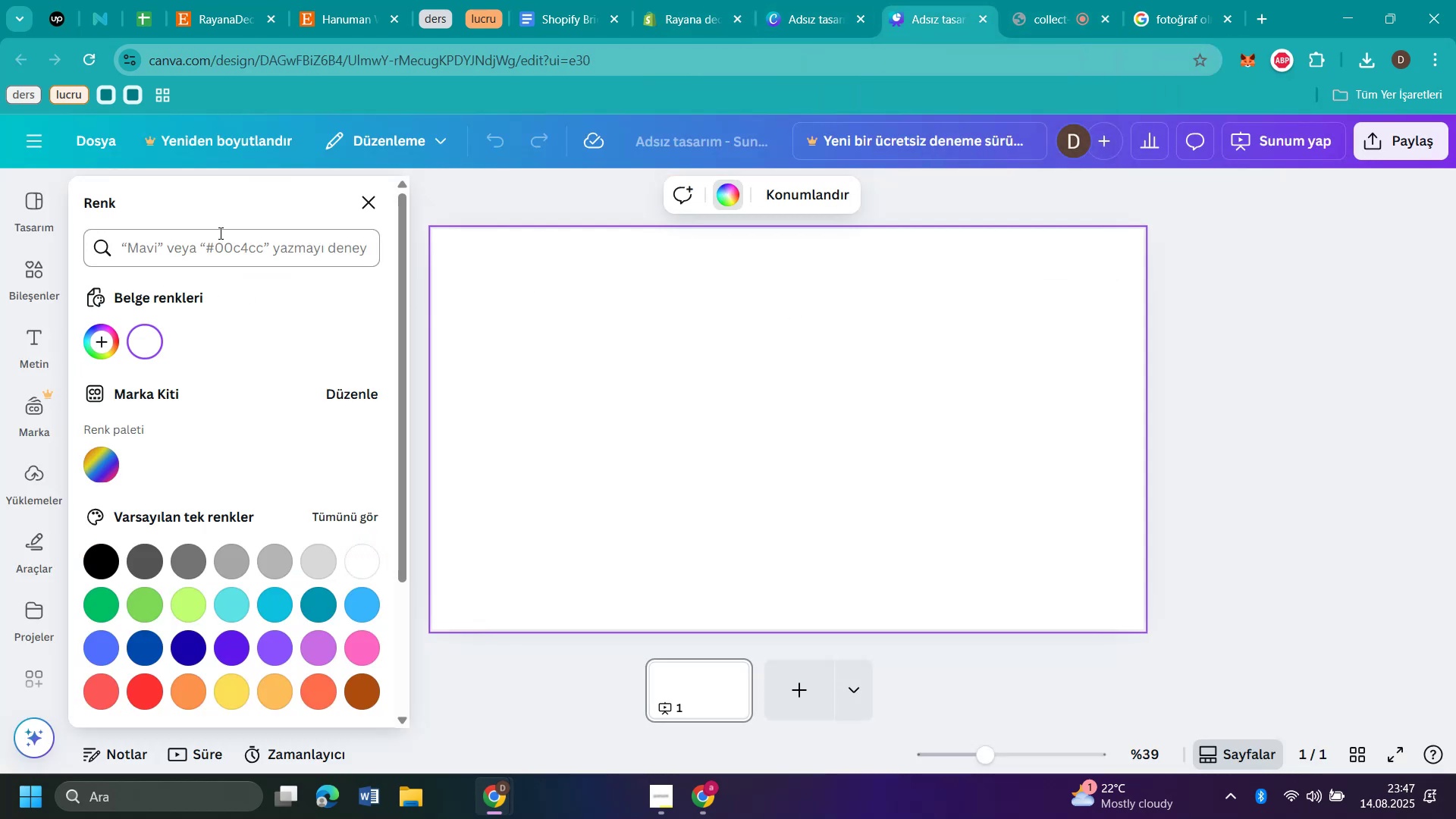 
left_click([219, 231])
 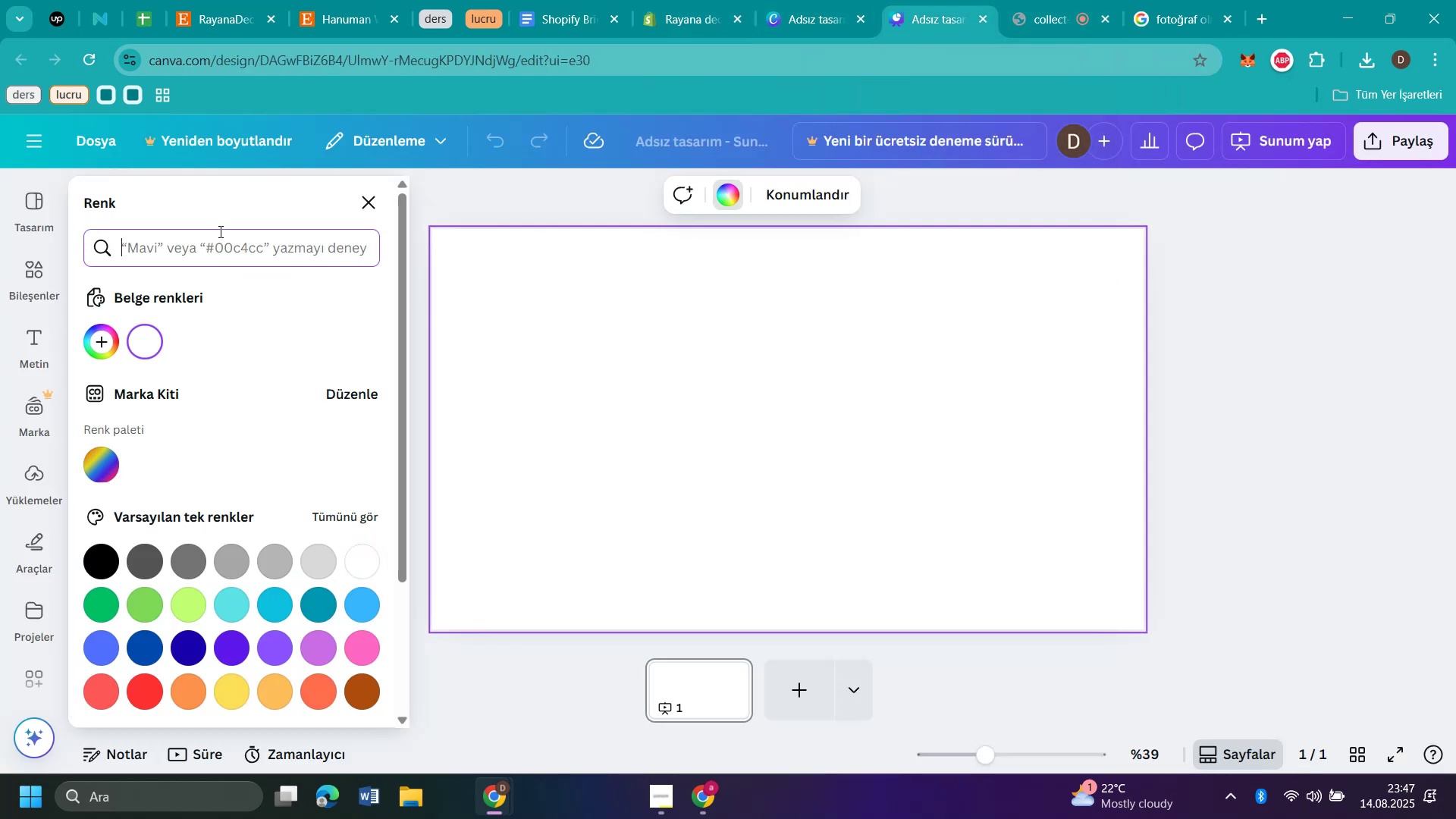 
key(Control+V)
 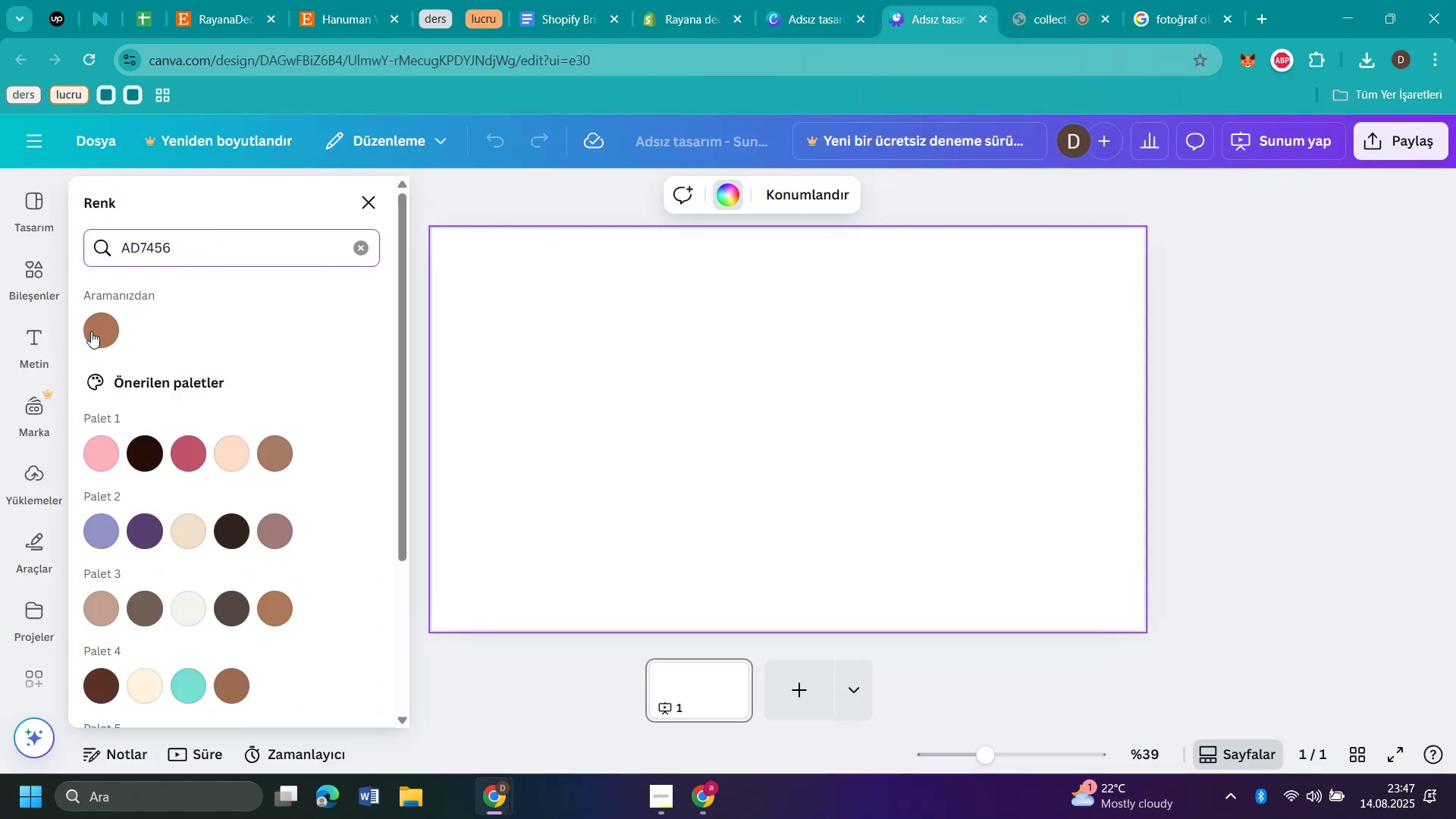 
left_click([90, 331])
 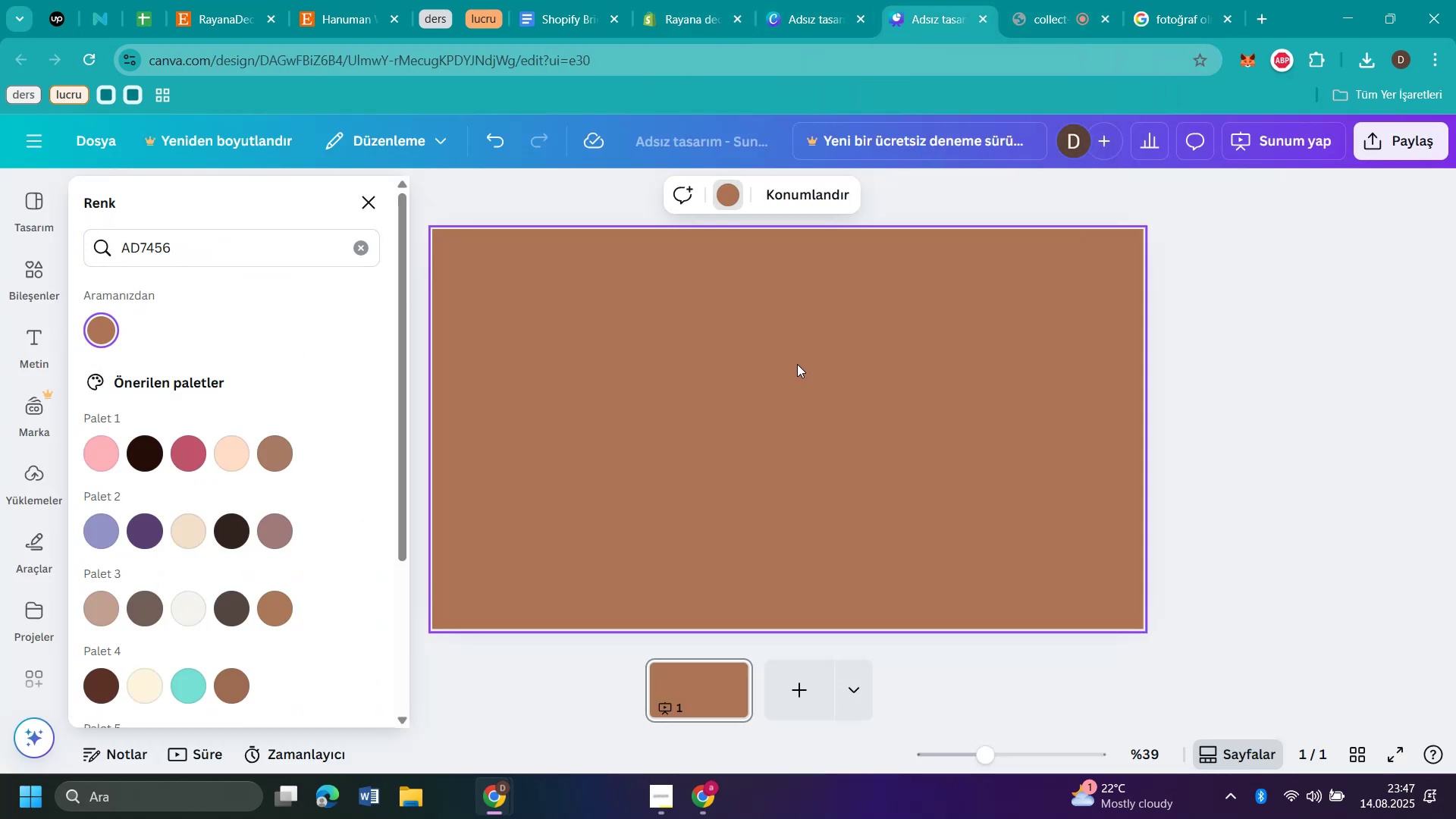 
wait(8.24)
 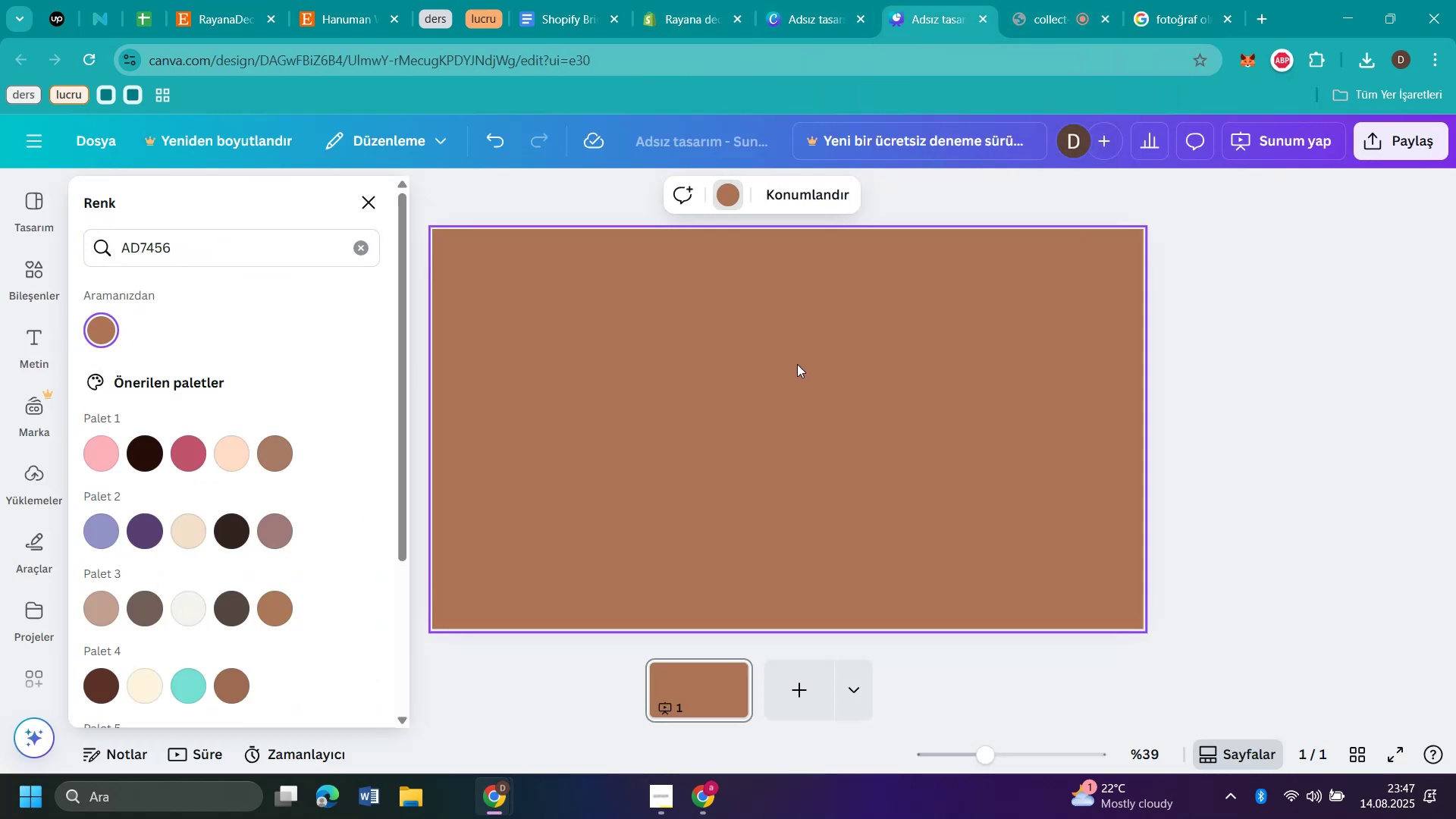 
left_click([1262, 10])
 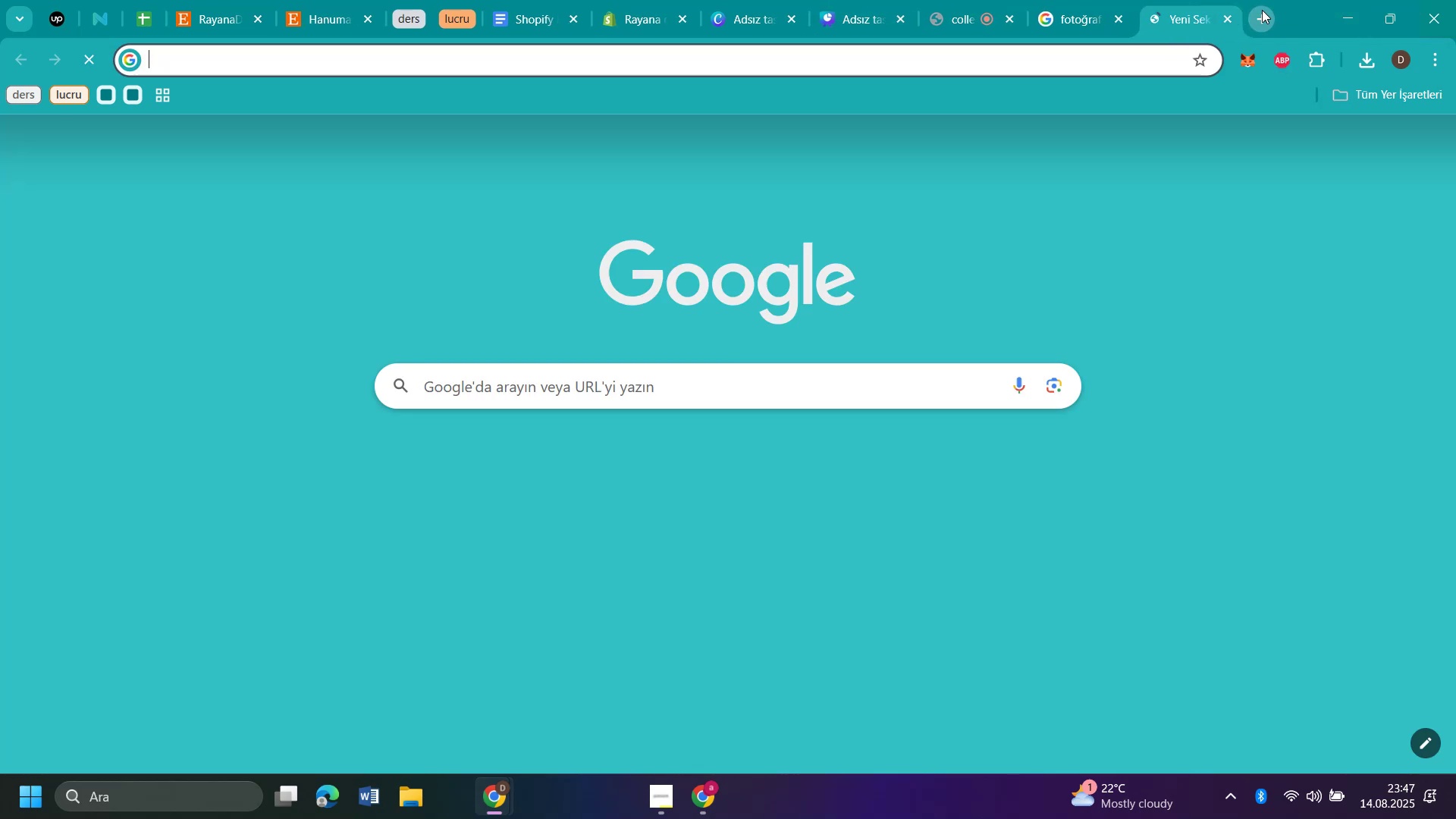 
type(footer tasarimi)
 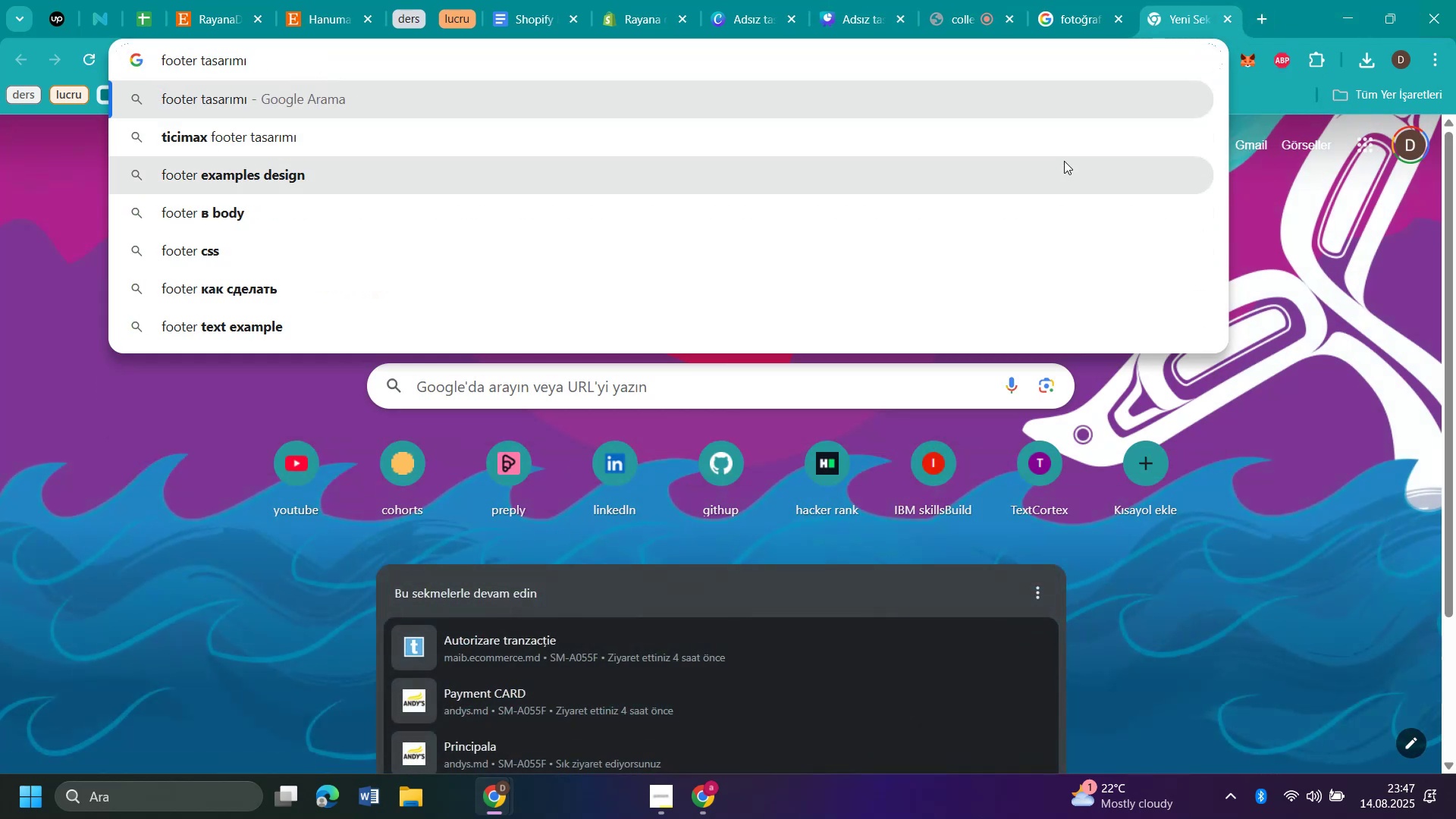 
left_click([1064, 162])
 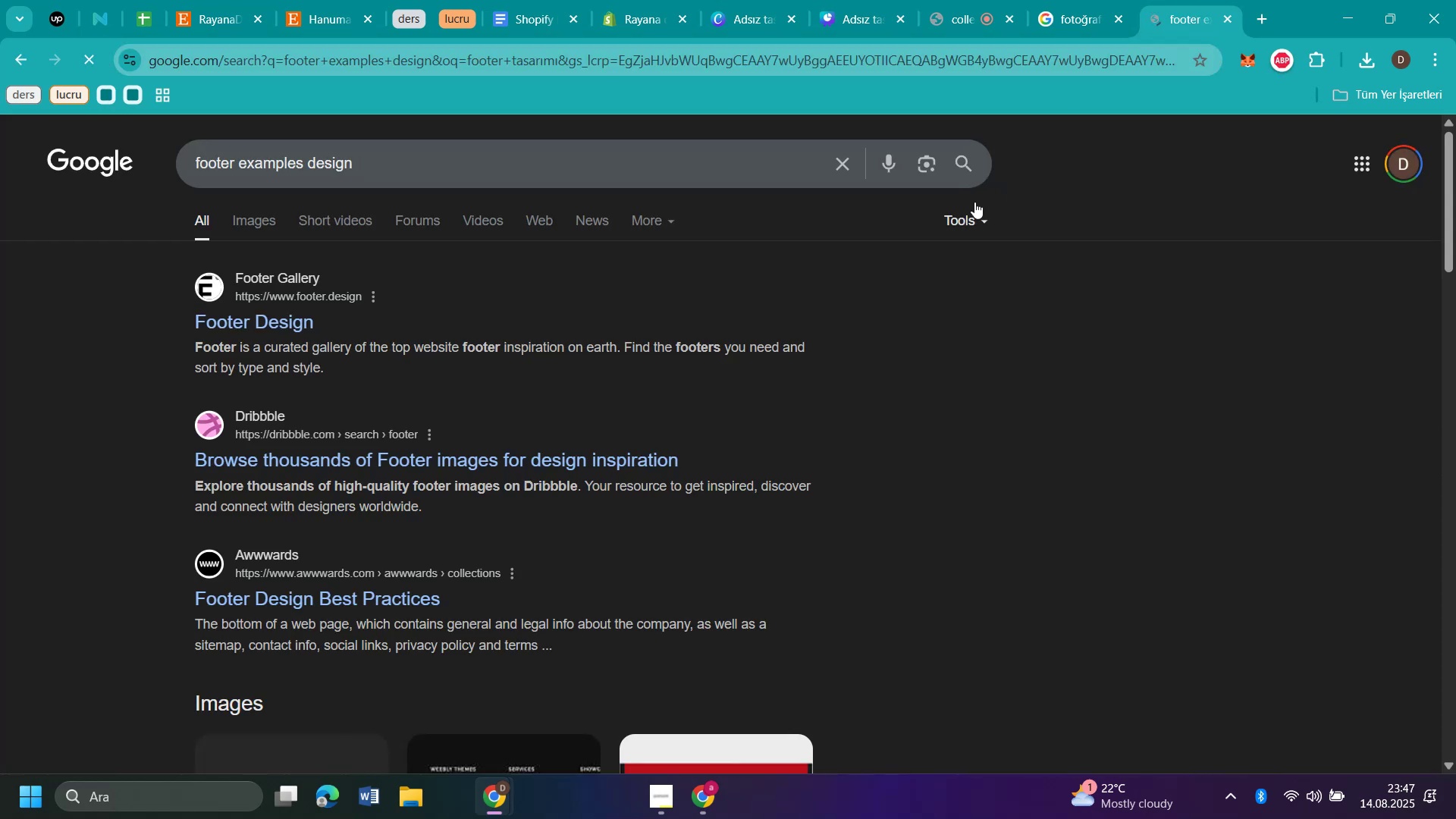 
scroll: coordinate [654, 268], scroll_direction: down, amount: 8.0
 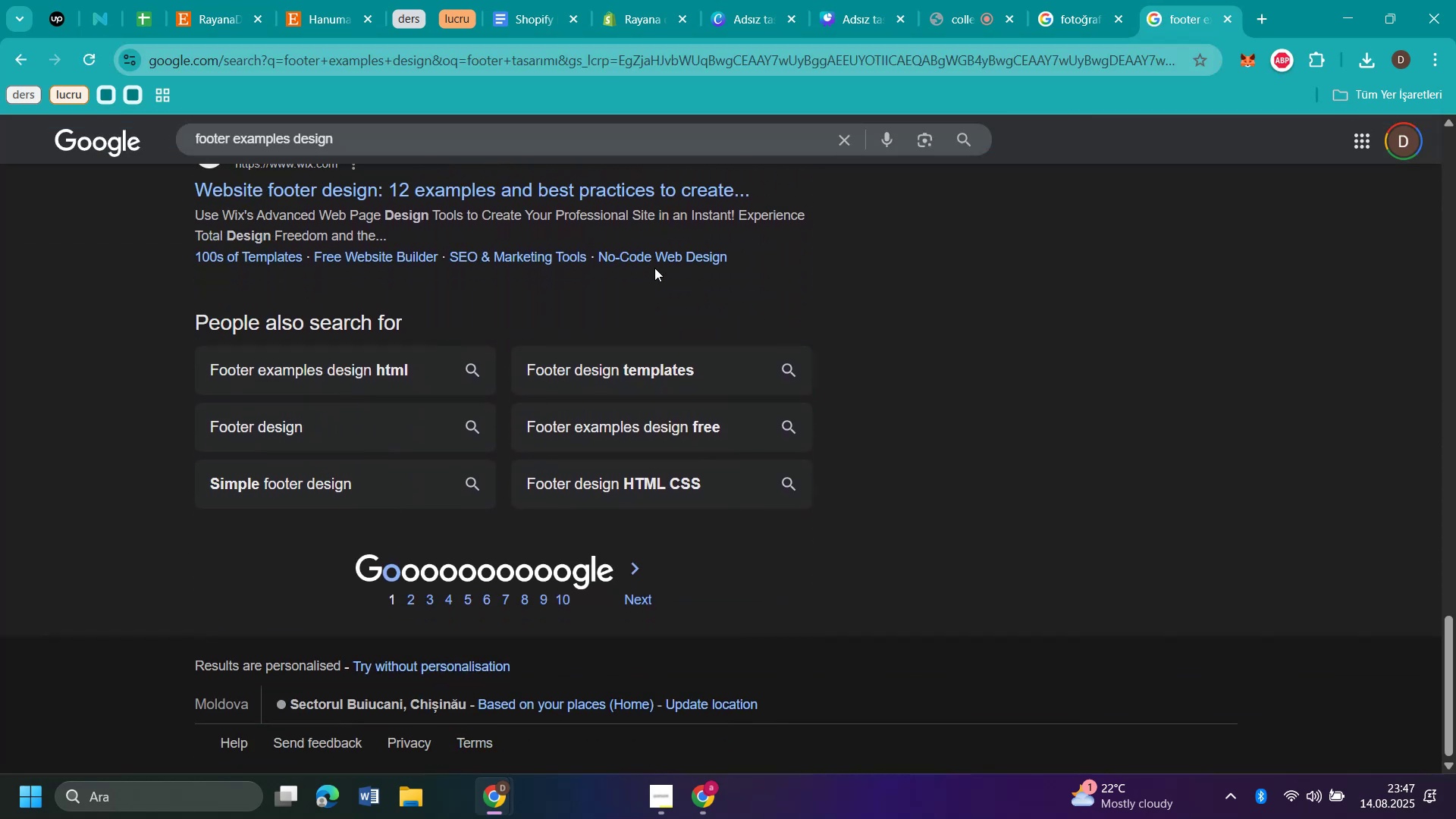 
scroll: coordinate [622, 221], scroll_direction: up, amount: 25.0
 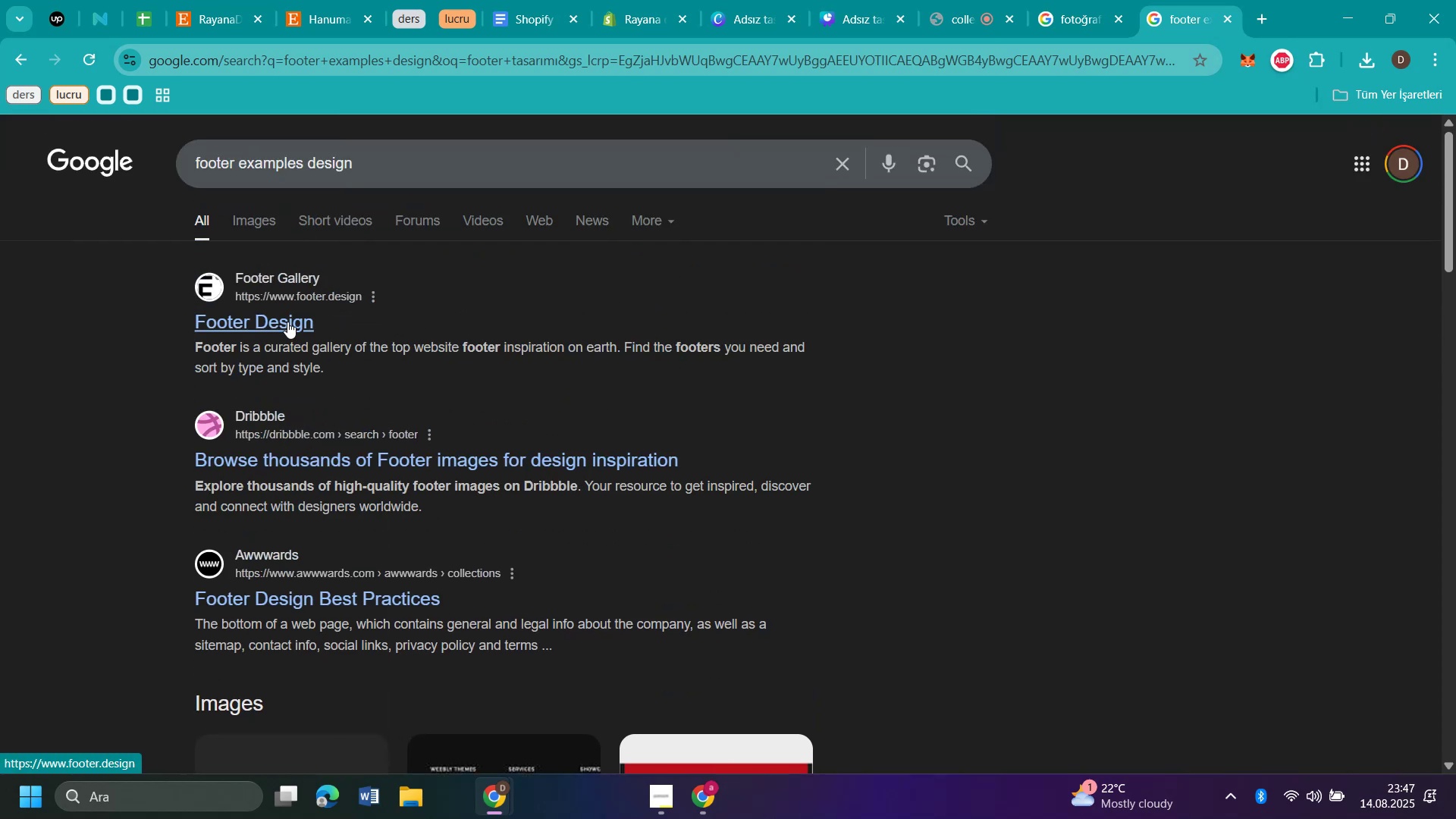 
left_click([287, 322])
 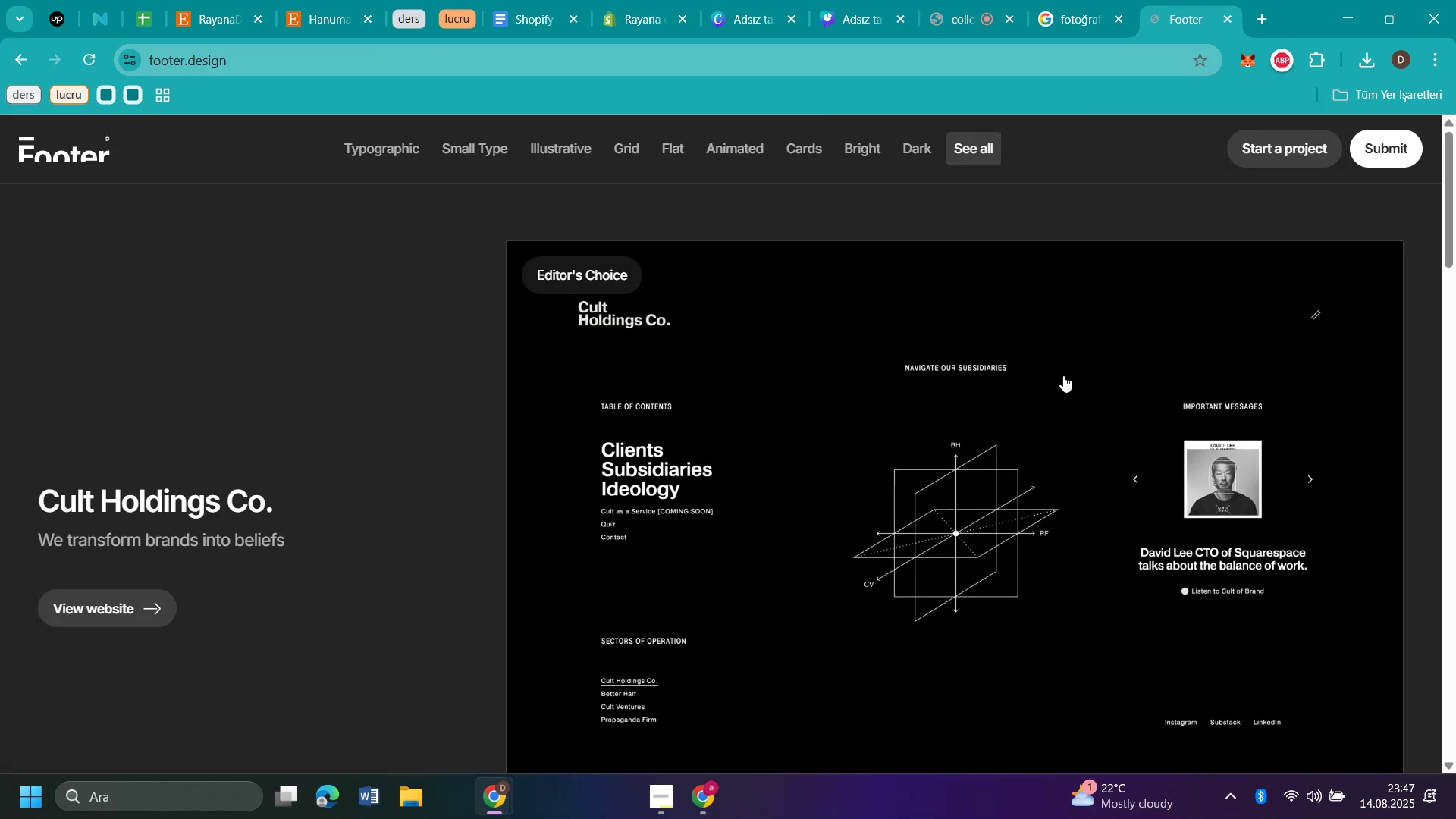 
scroll: coordinate [504, 366], scroll_direction: down, amount: 15.0
 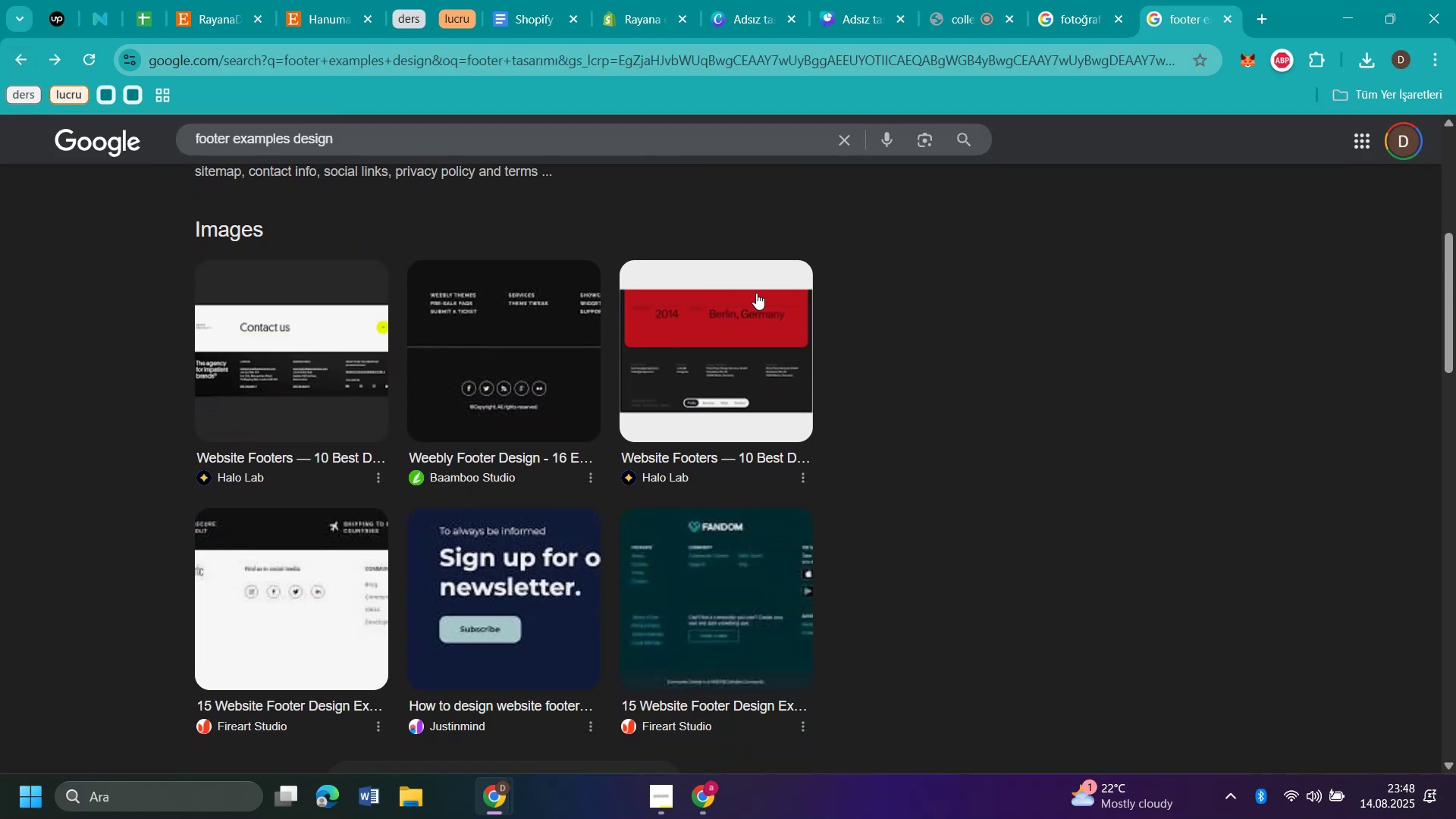 
scroll: coordinate [339, 224], scroll_direction: up, amount: 10.0
 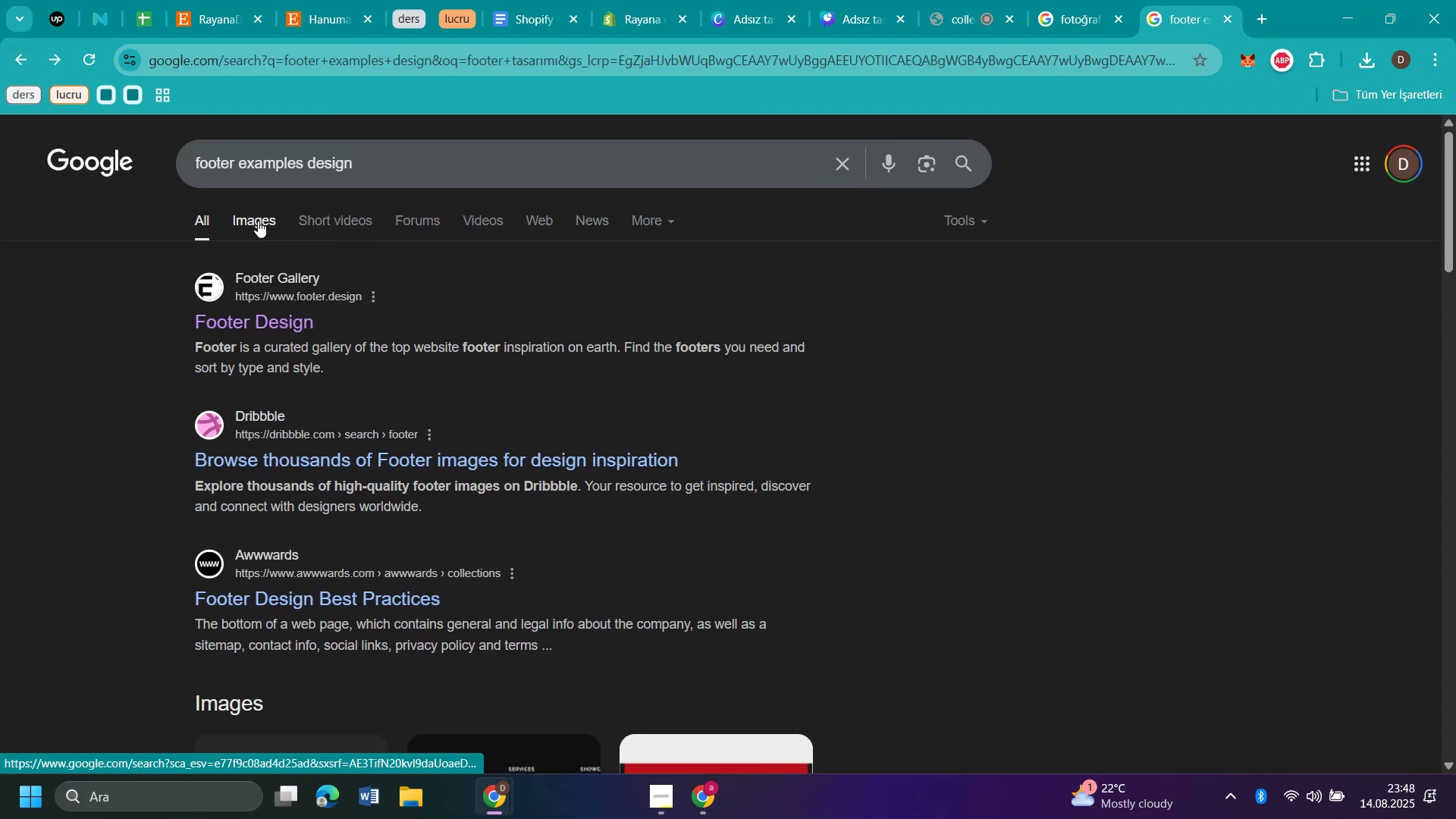 
left_click([258, 221])
 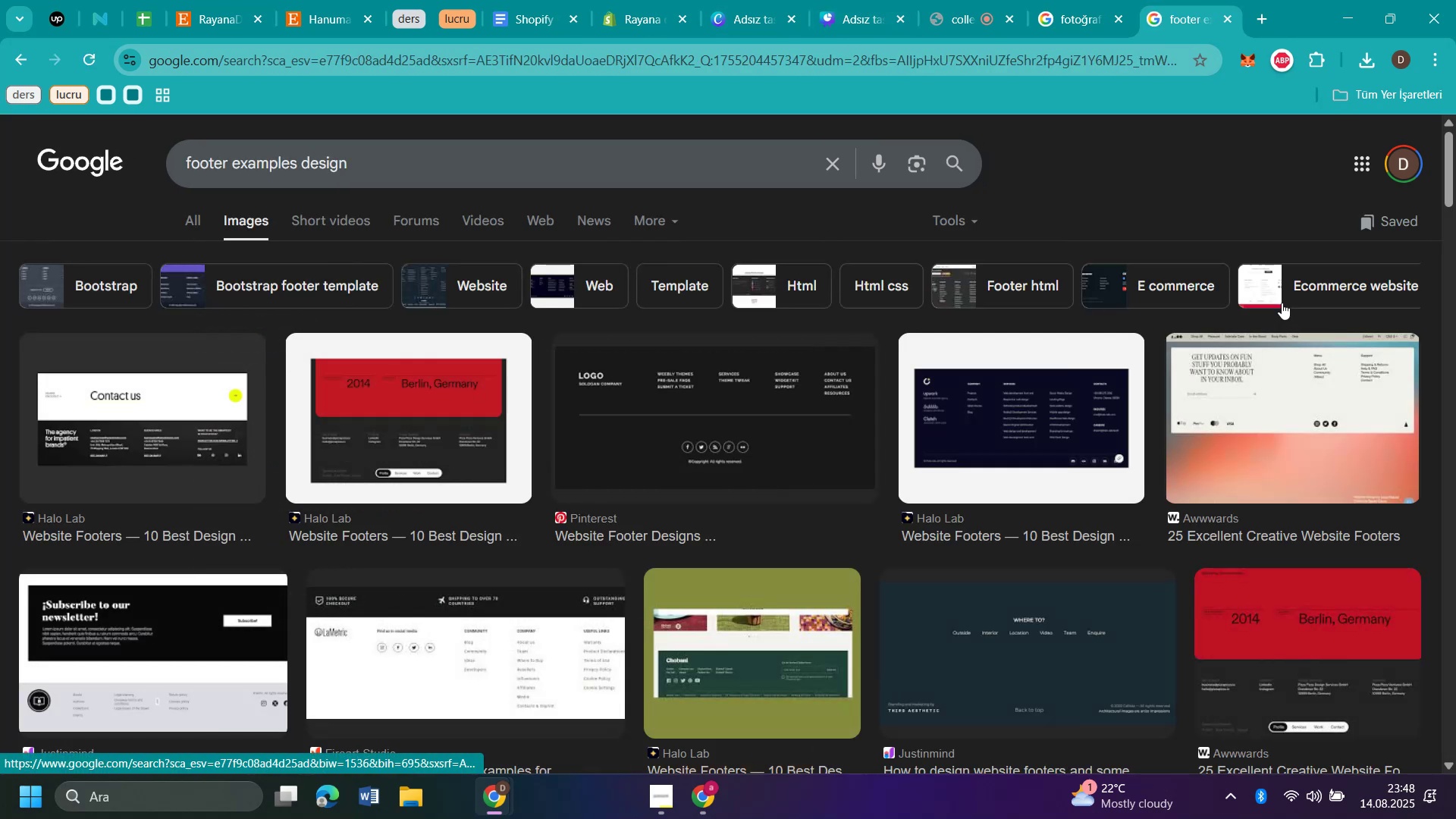 
scroll: coordinate [1282, 303], scroll_direction: down, amount: 2.0
 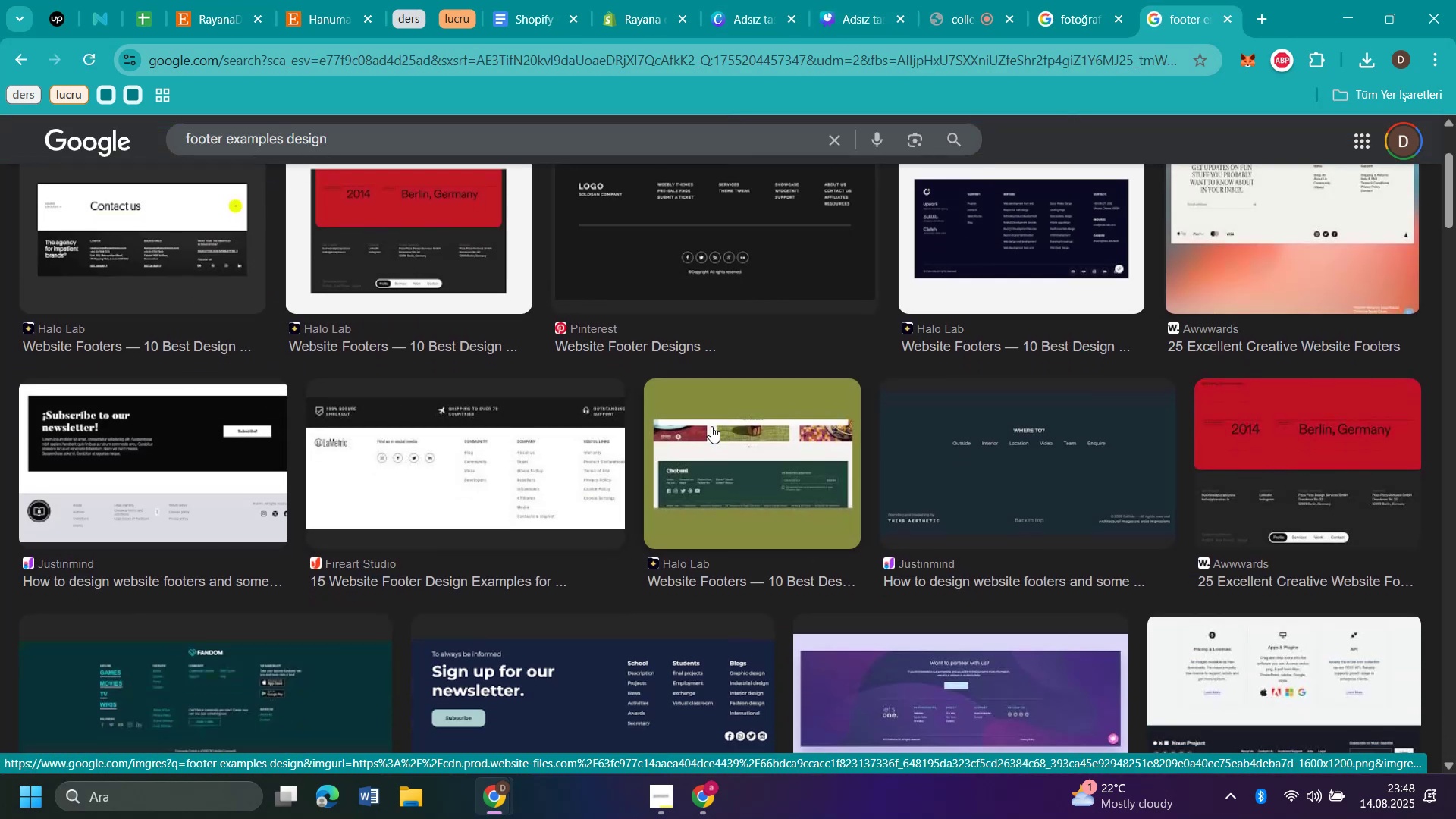 
left_click([712, 426])
 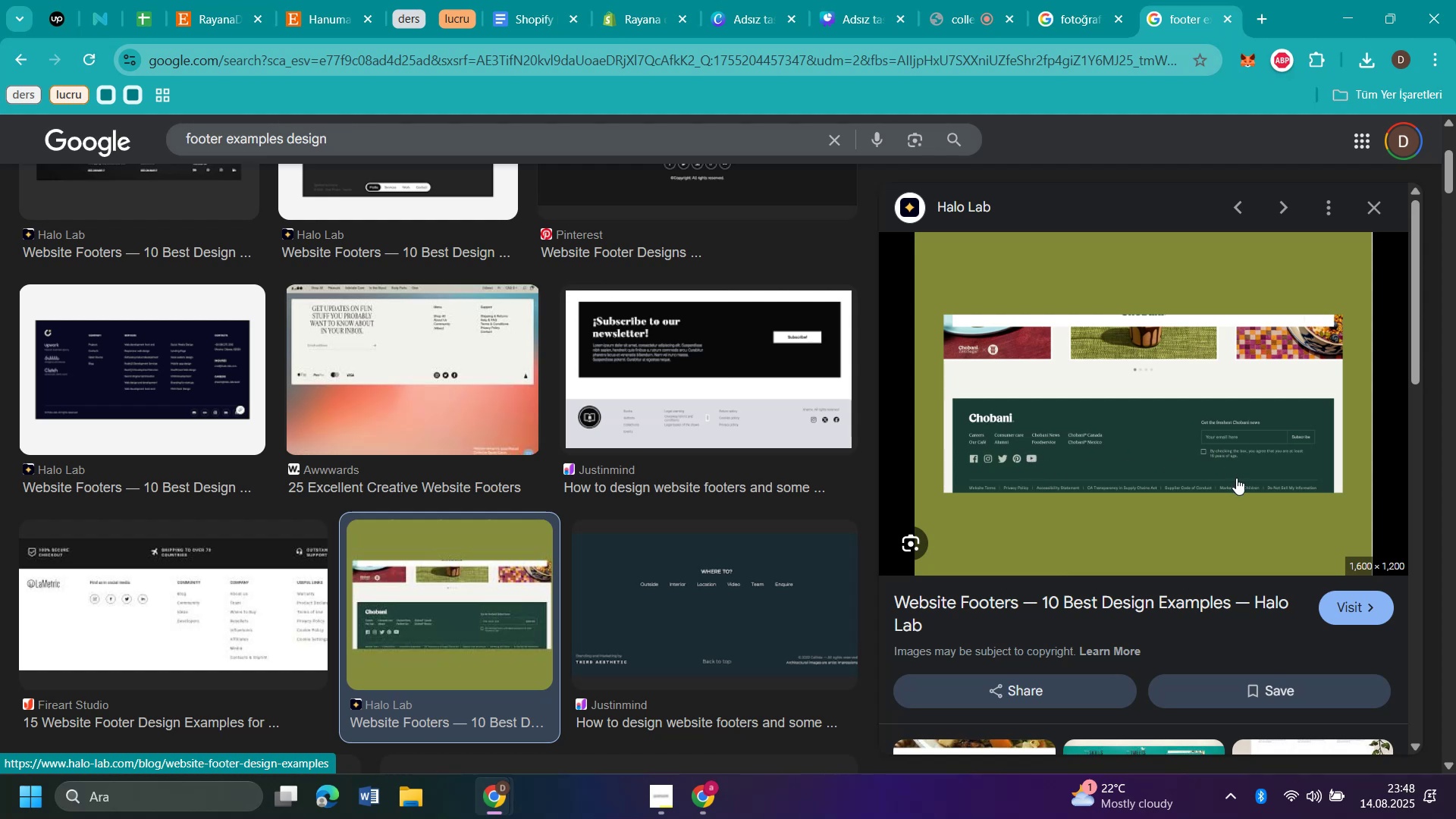 
wait(15.76)
 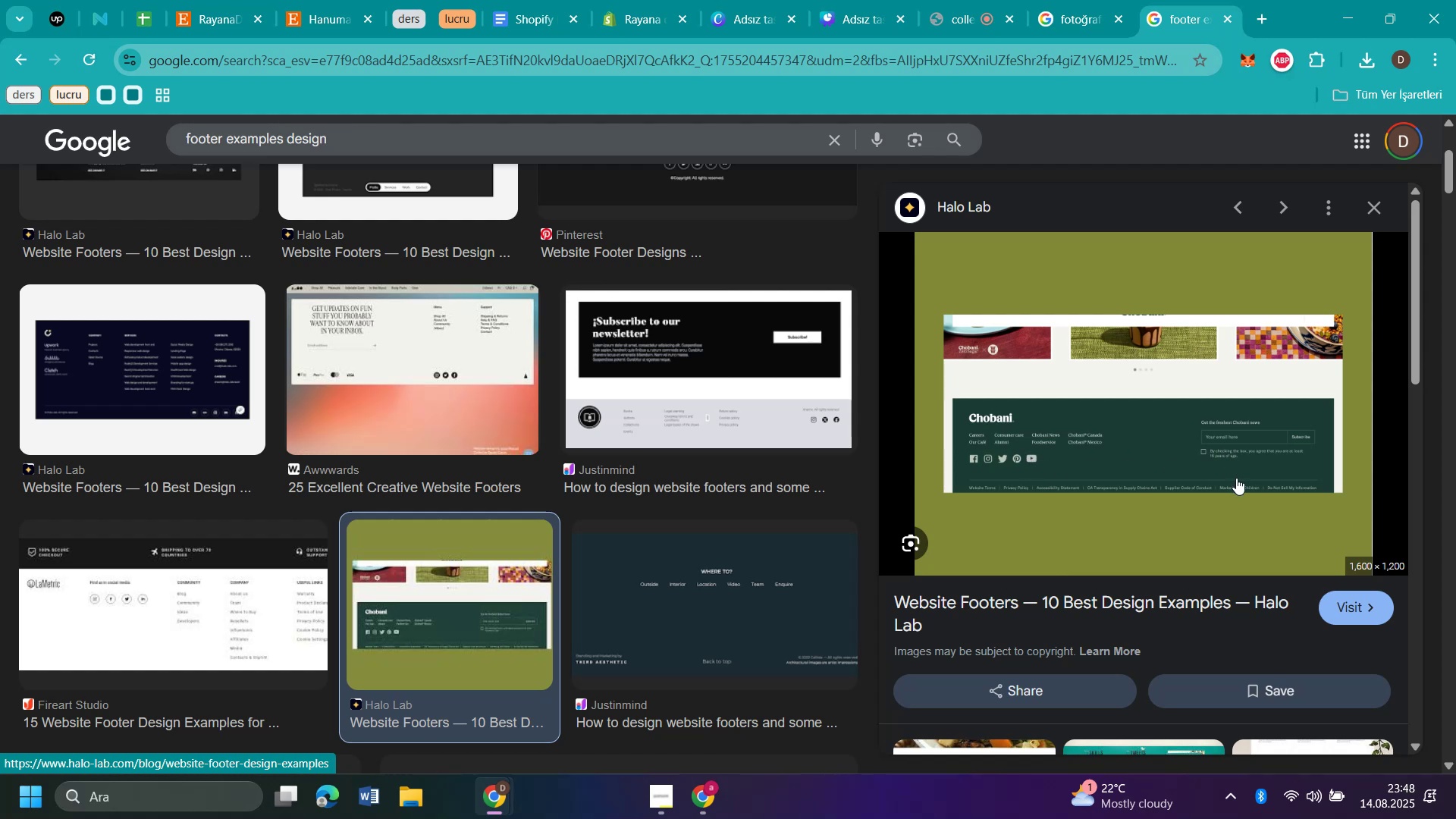 
left_click([732, 582])
 